 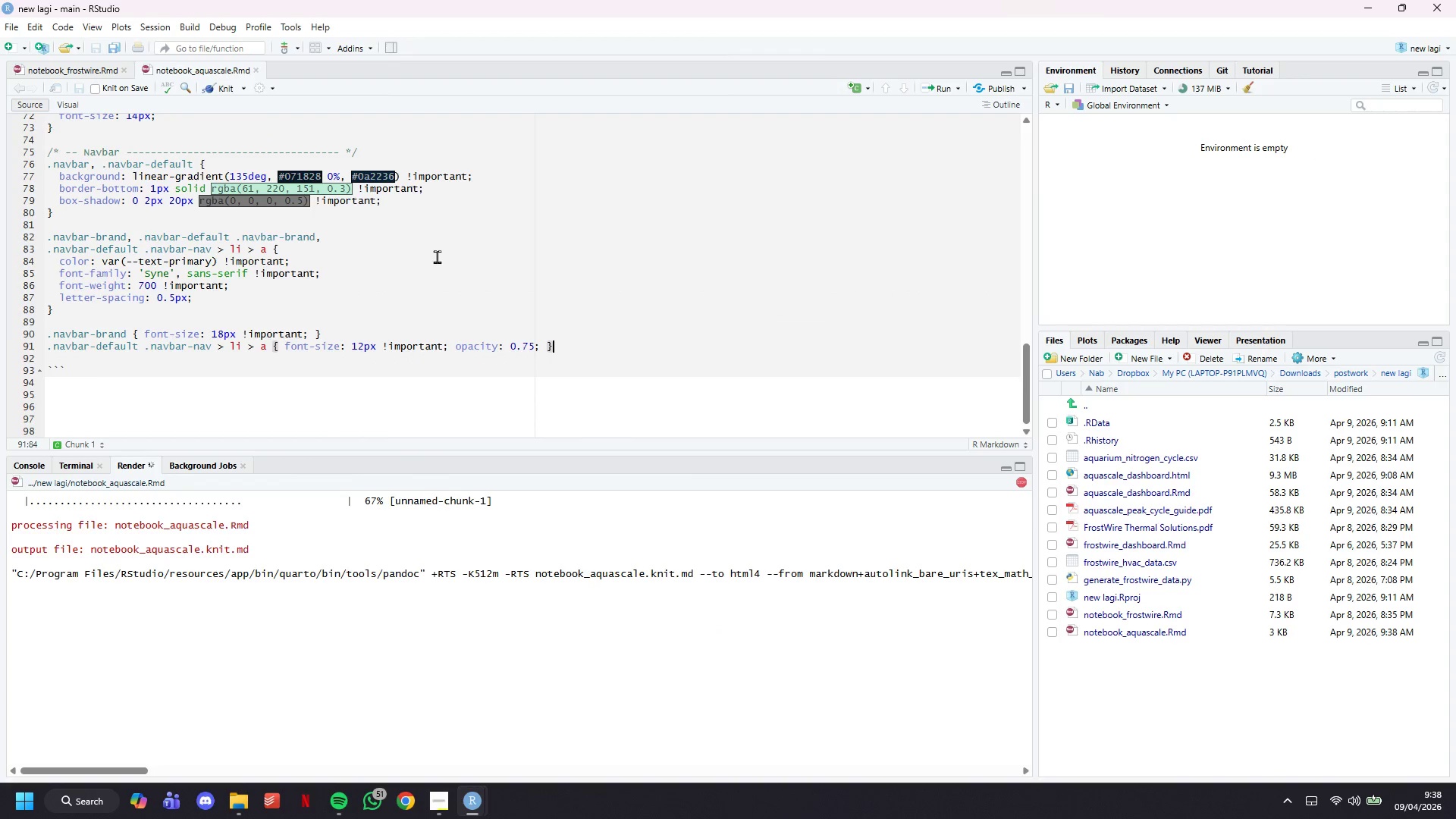 
double_click([566, 69])
 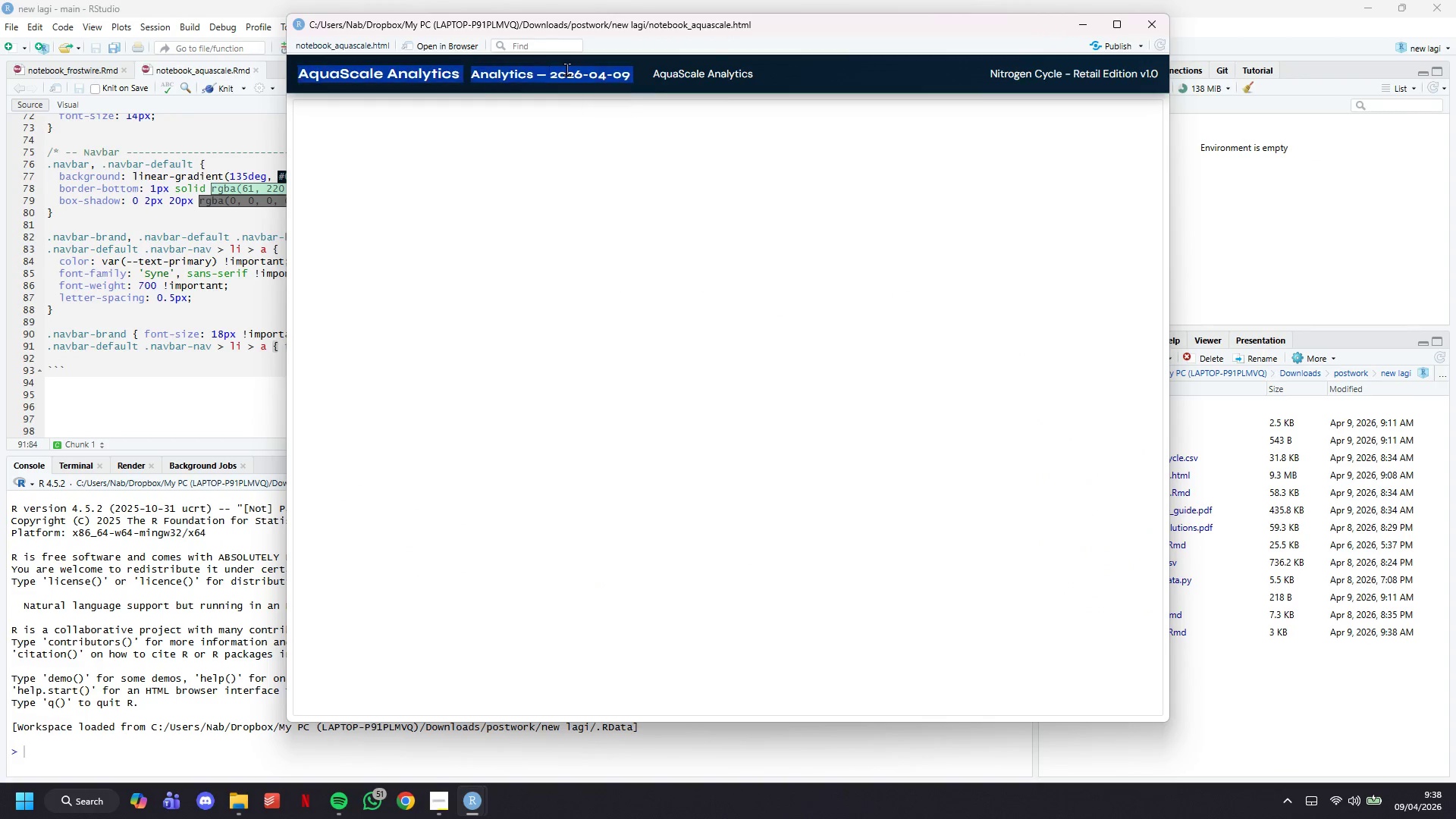 
triple_click([566, 69])
 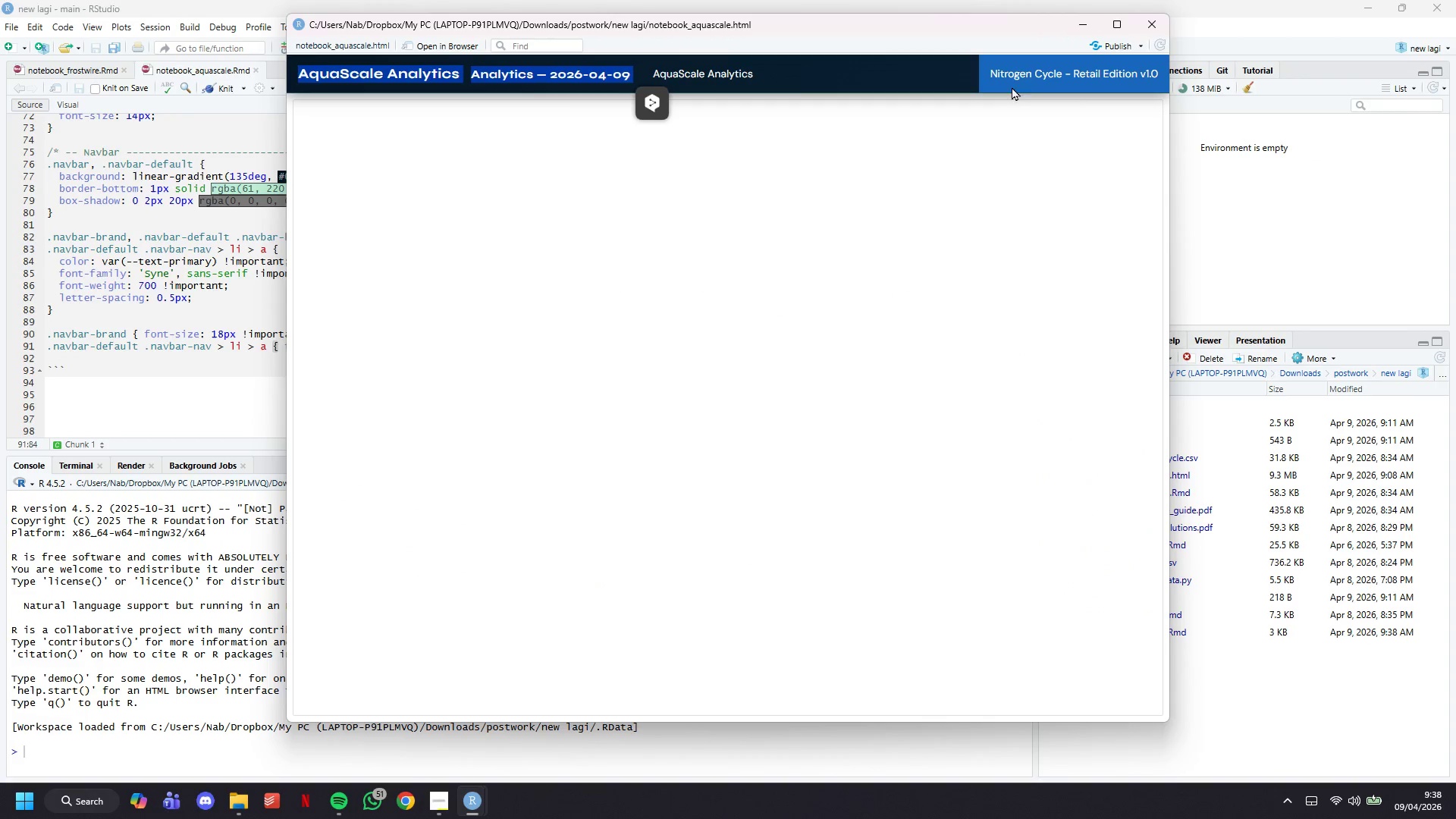 
left_click([1034, 72])
 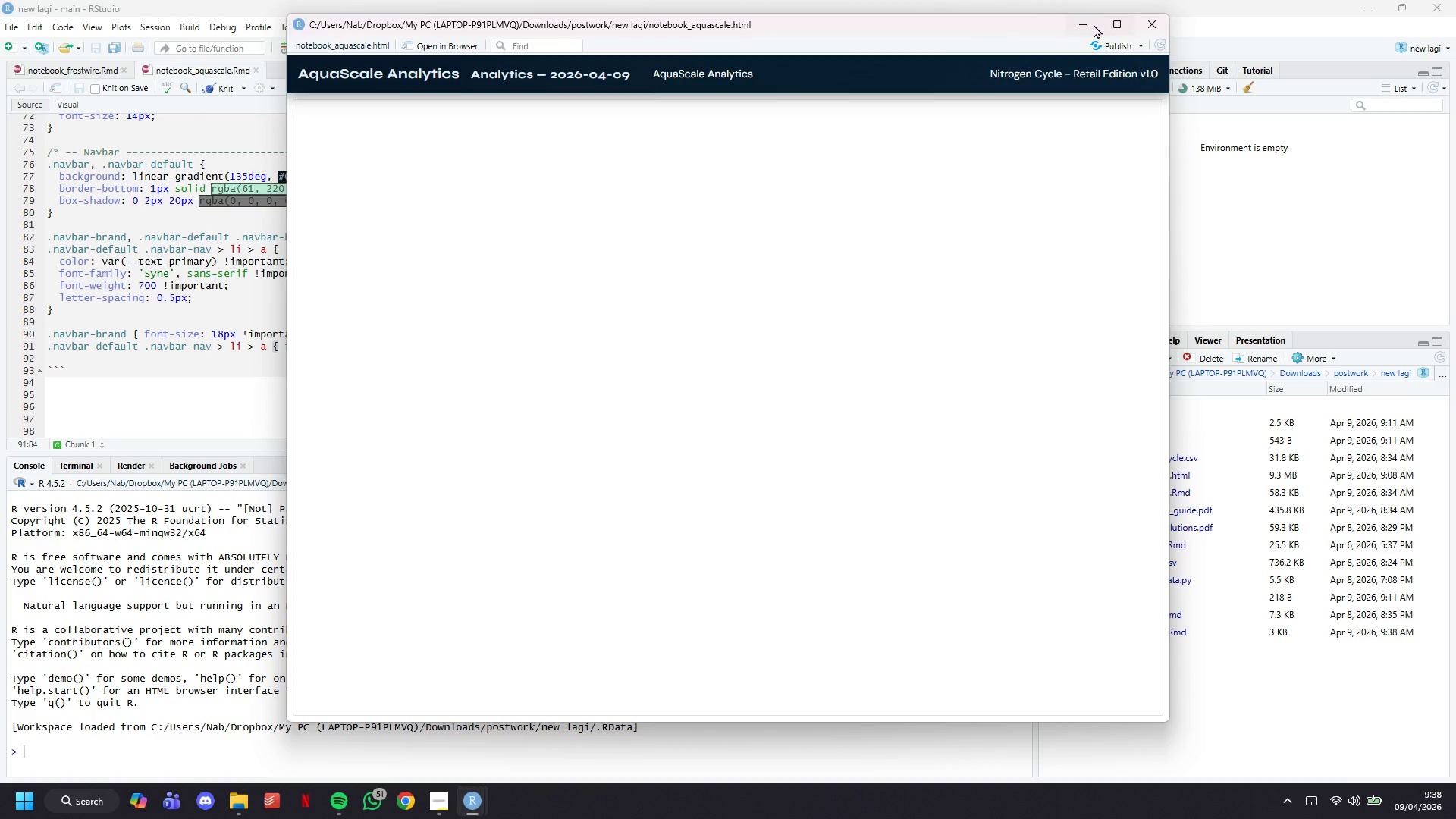 
left_click([1090, 24])
 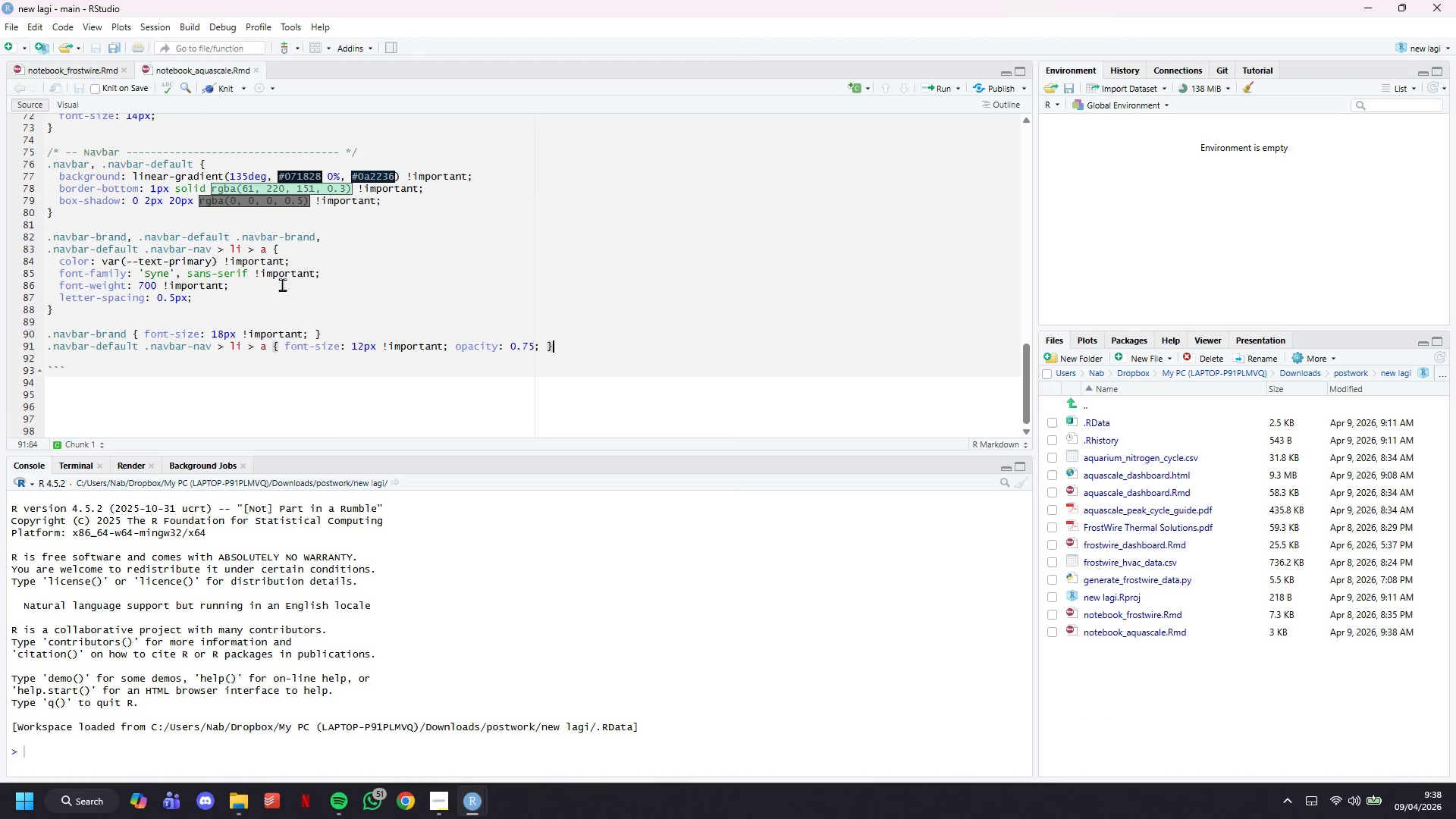 
left_click([222, 357])
 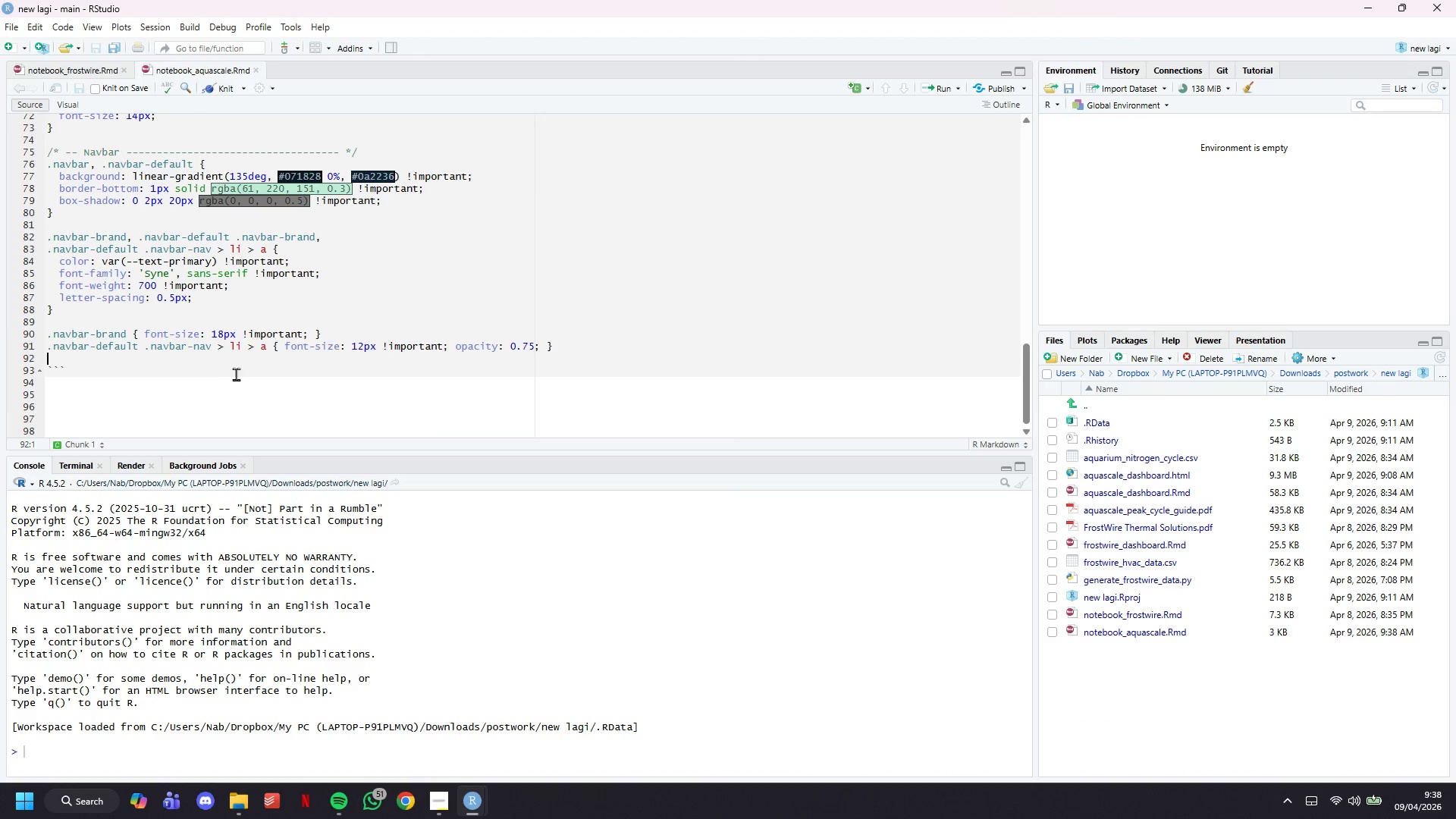 
scroll: coordinate [281, 284], scroll_direction: down, amount: 4.0
 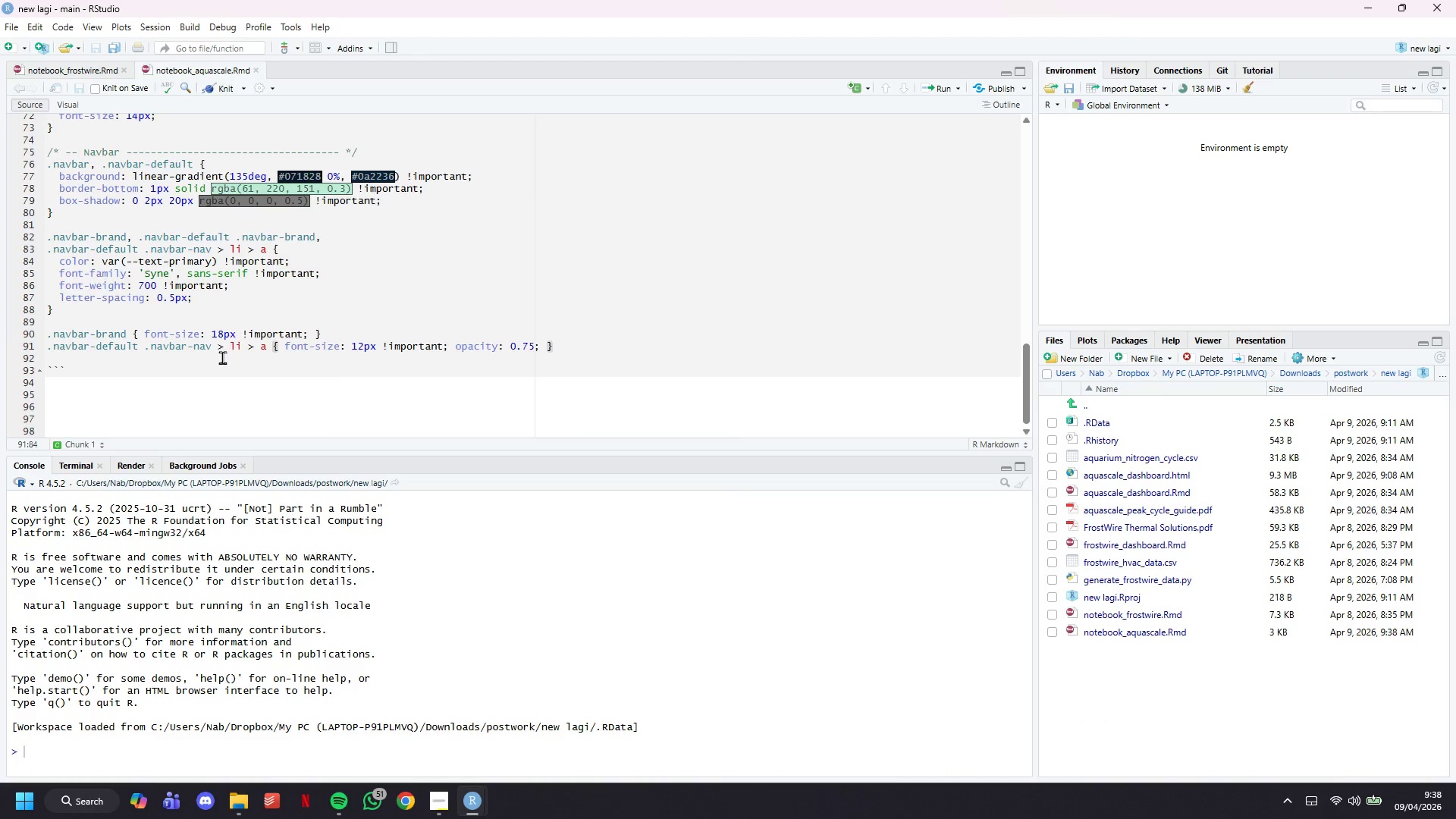 
left_click([237, 375])
 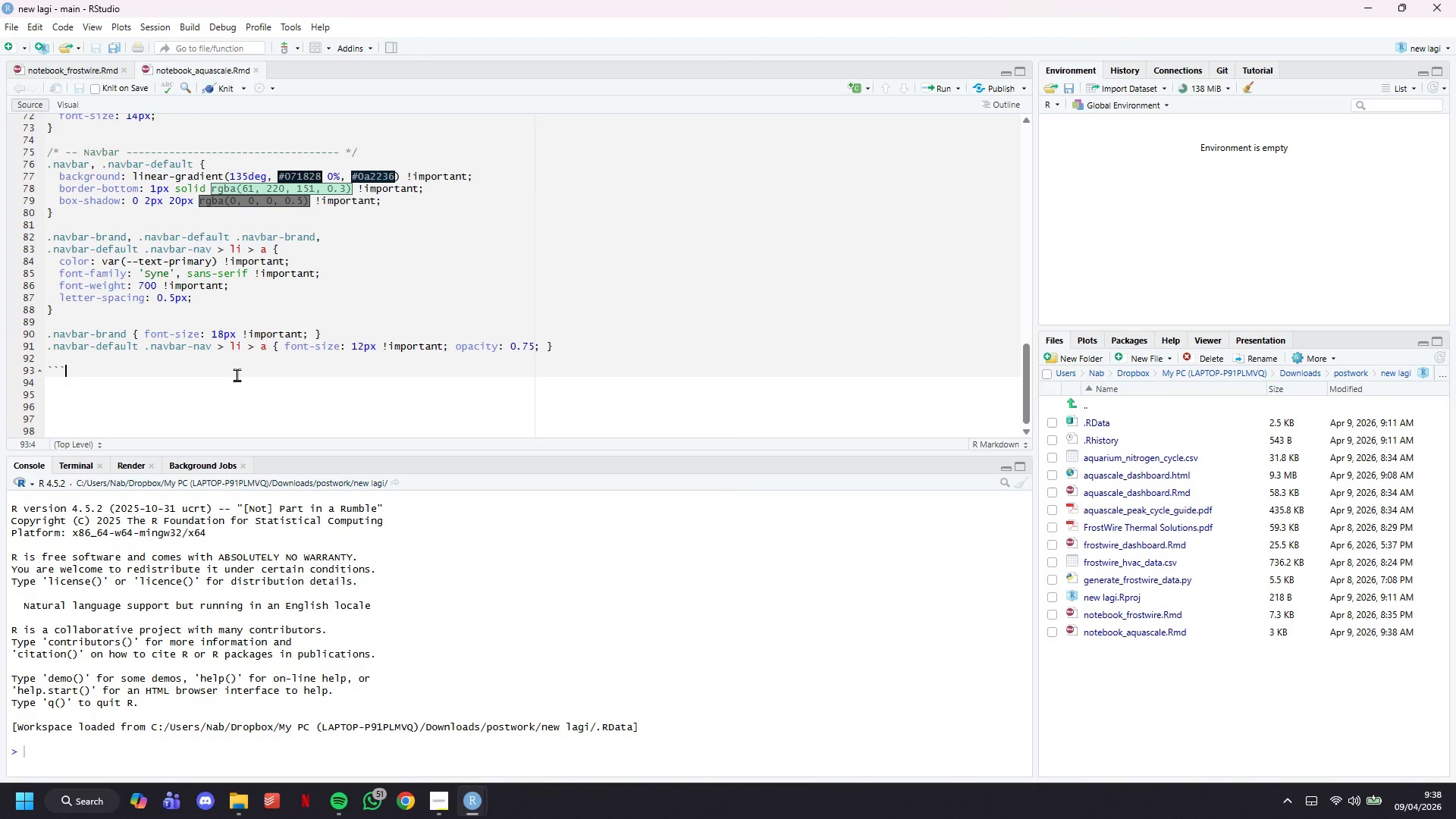 
key(ArrowUp)
 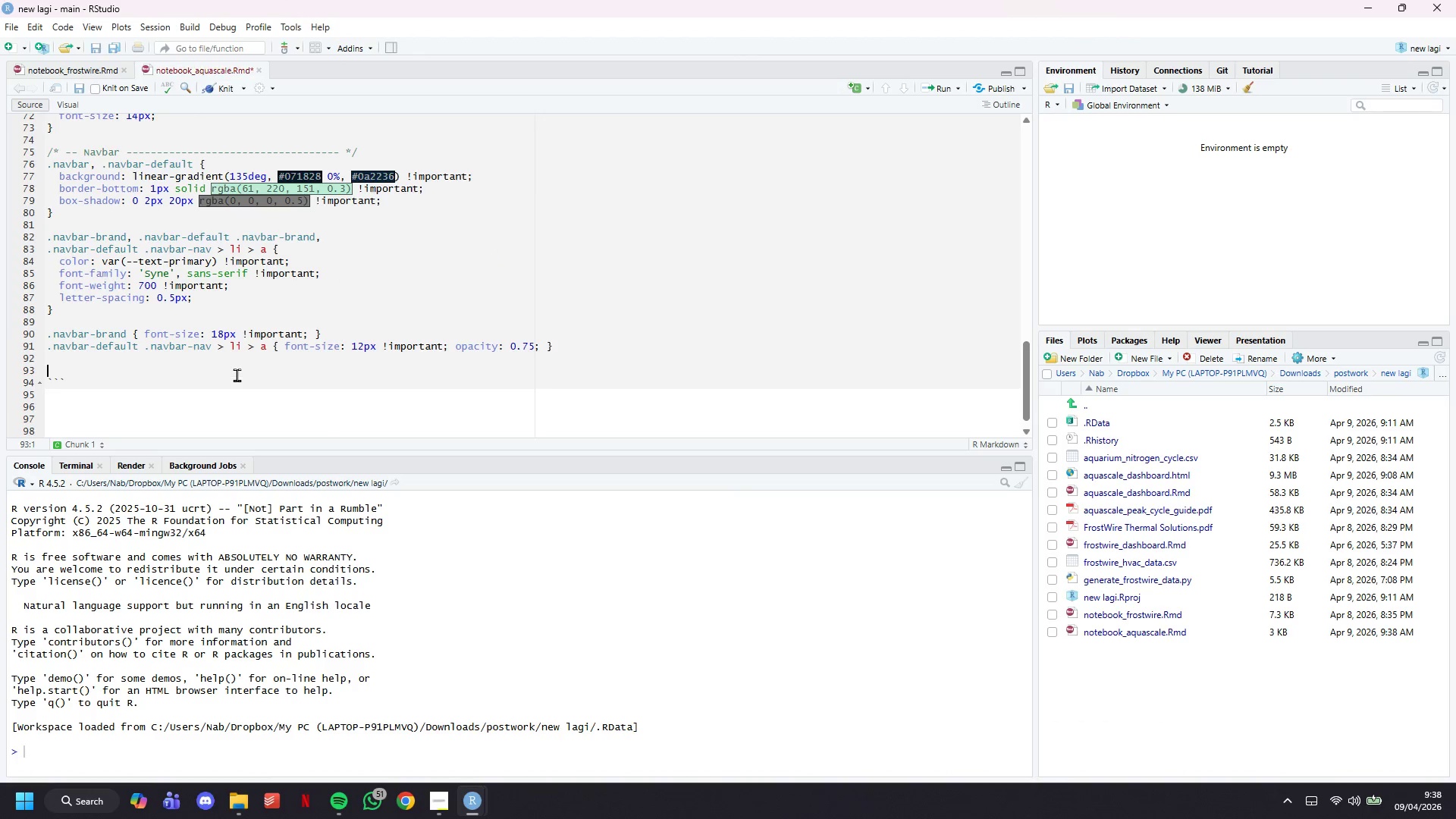 
hold_key(key=Enter, duration=0.61)
 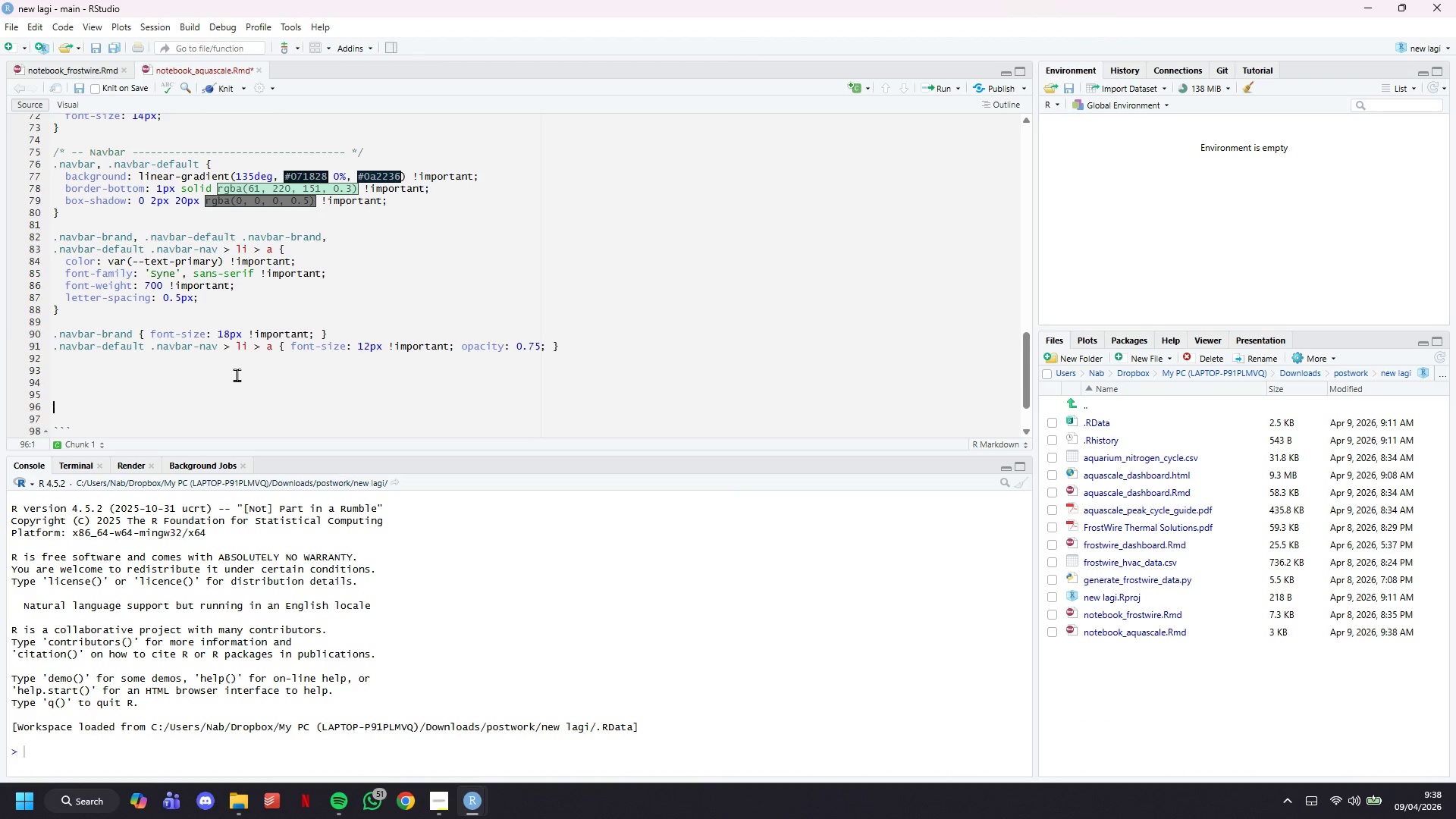 
key(ArrowUp)
 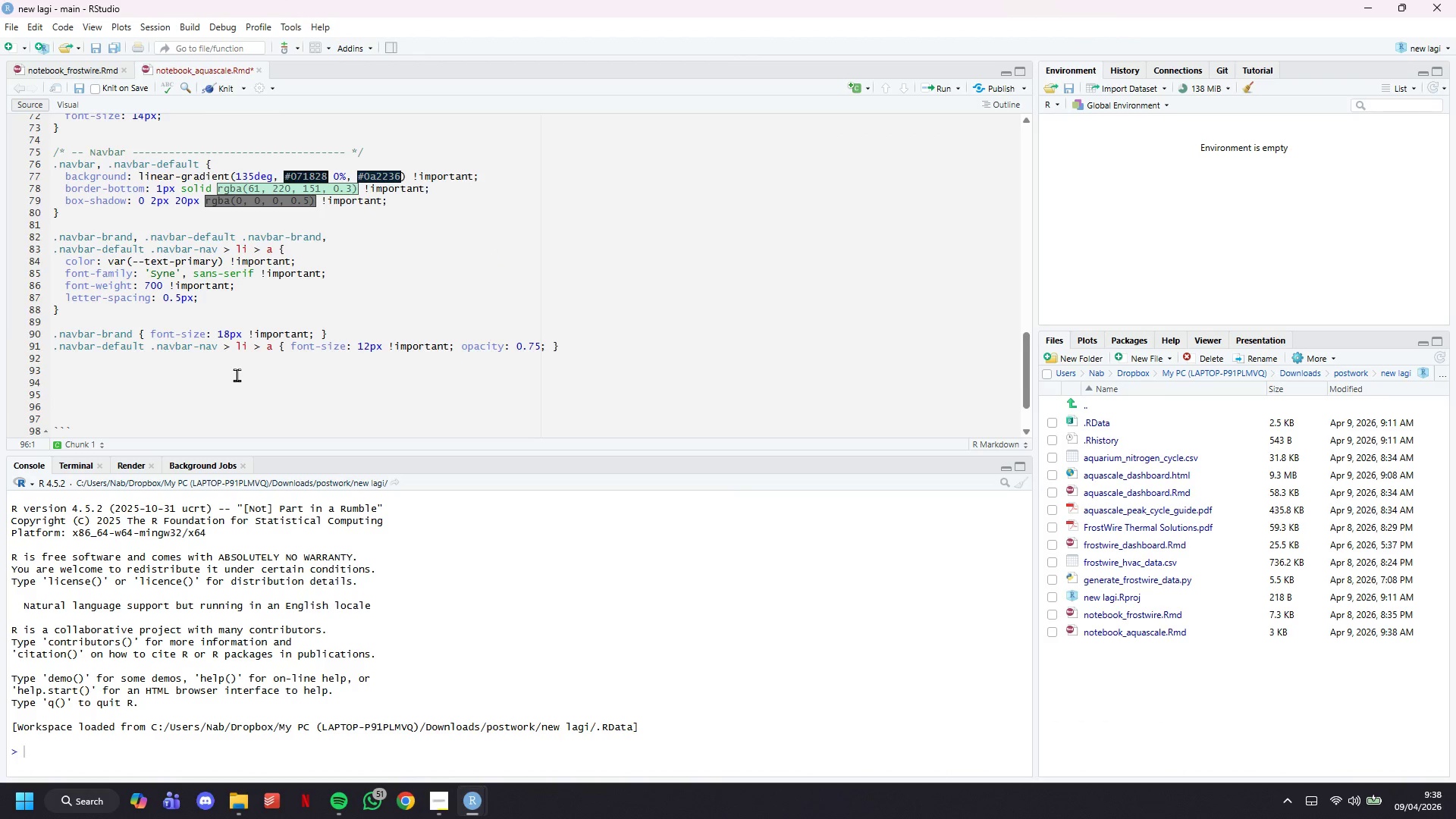 
type(/* -- Tab)
 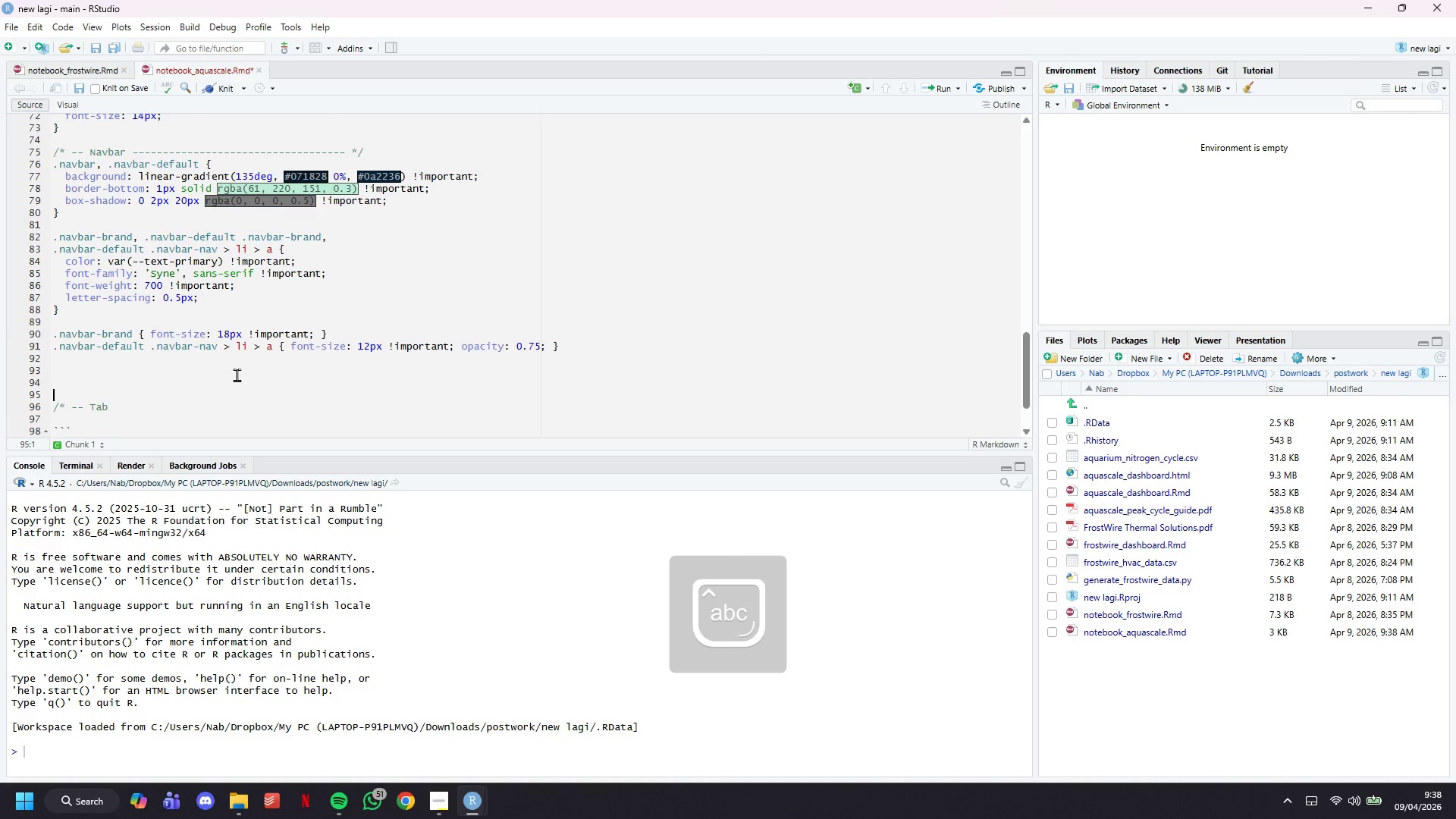 
 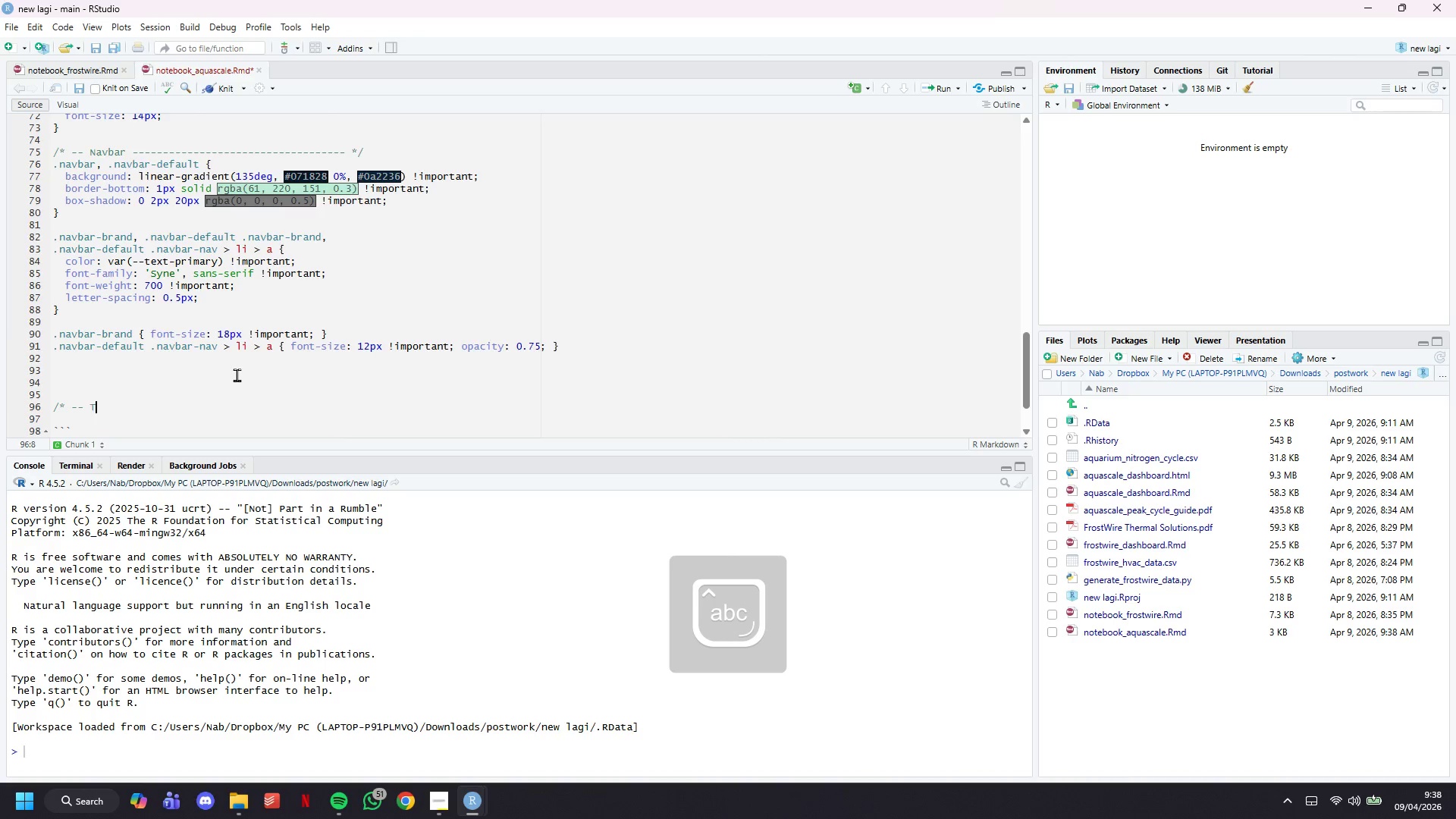 
key(ArrowUp)
 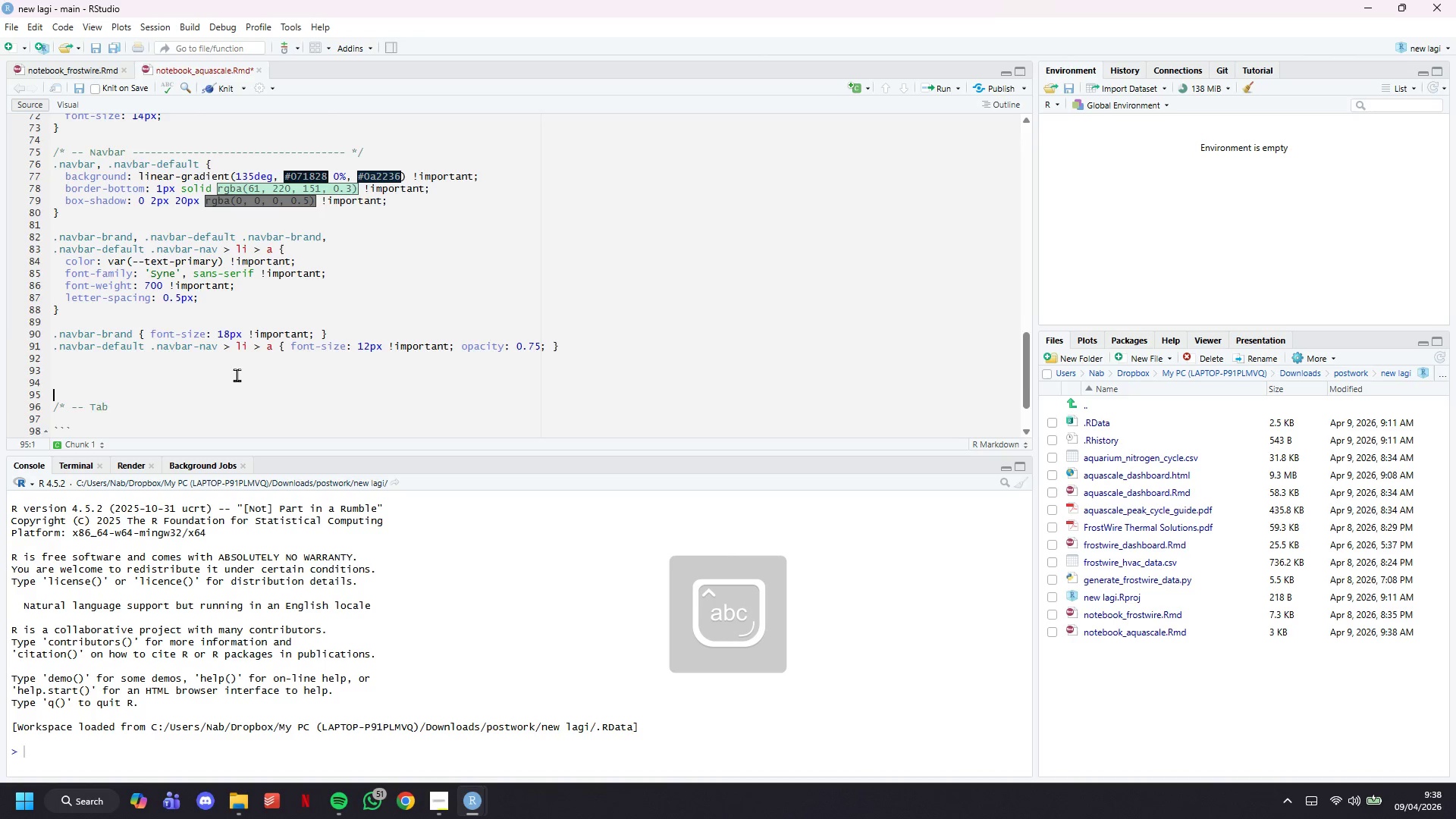 
key(Backspace)
 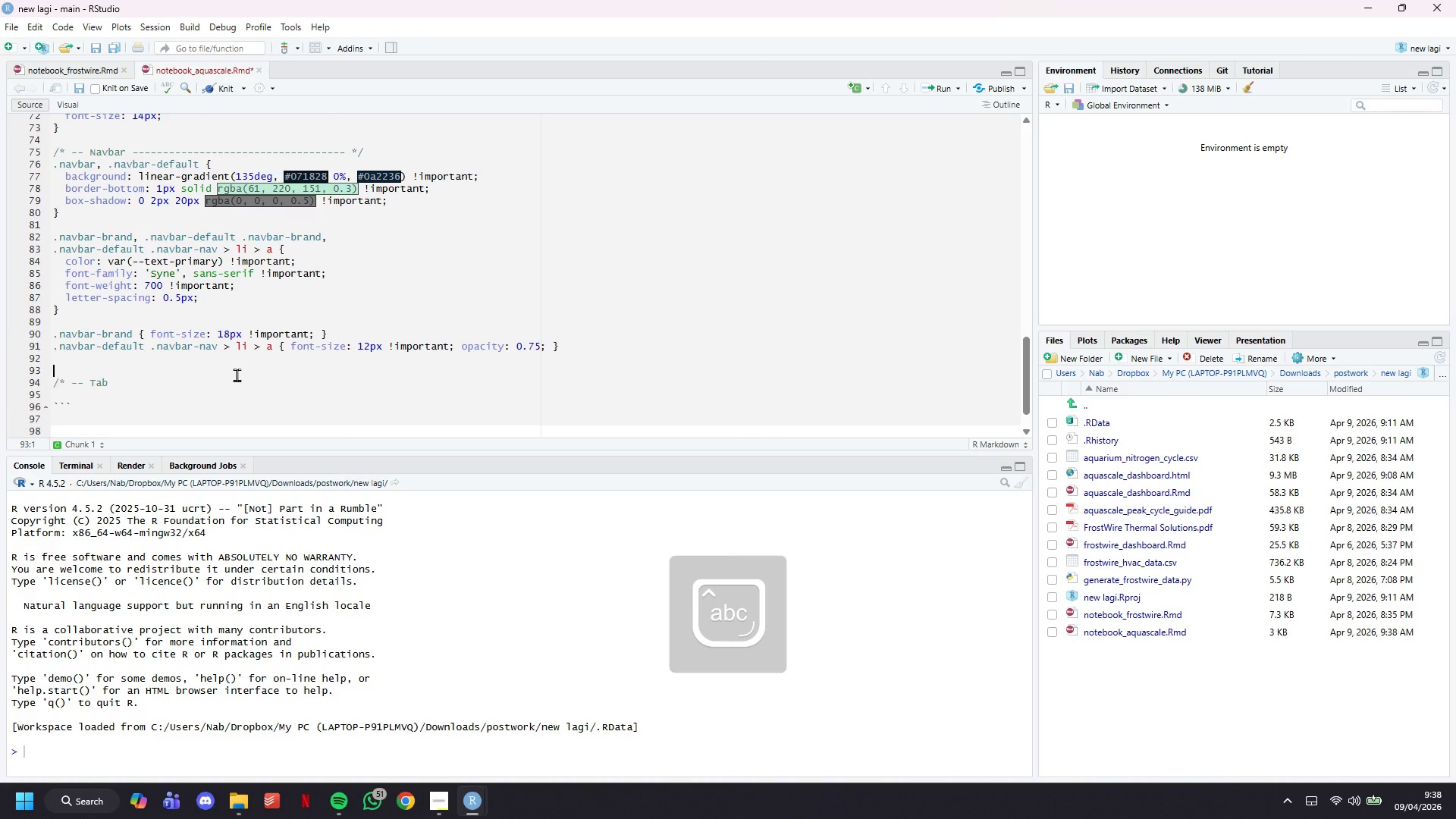 
key(Backspace)
 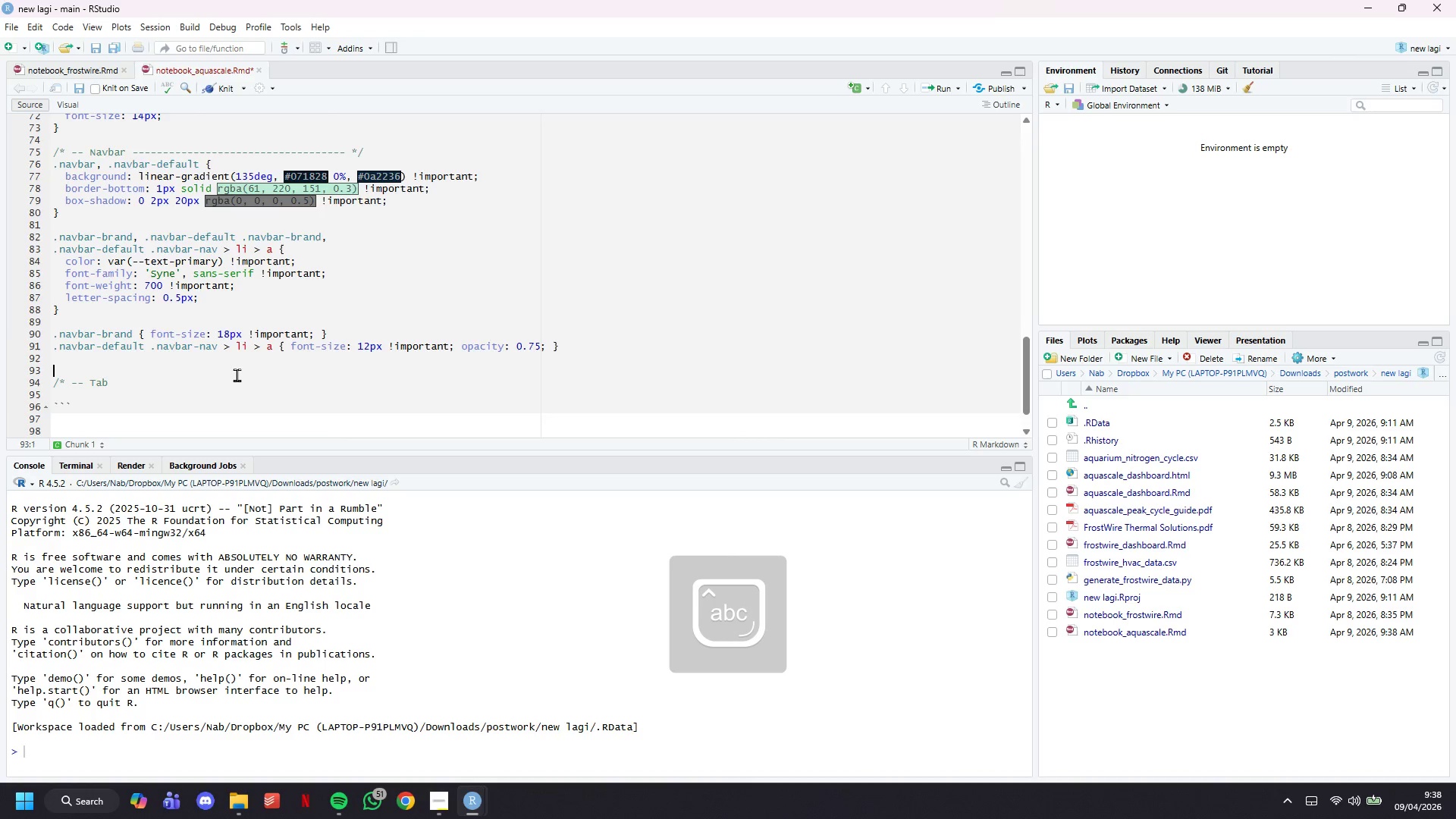 
key(Backspace)
 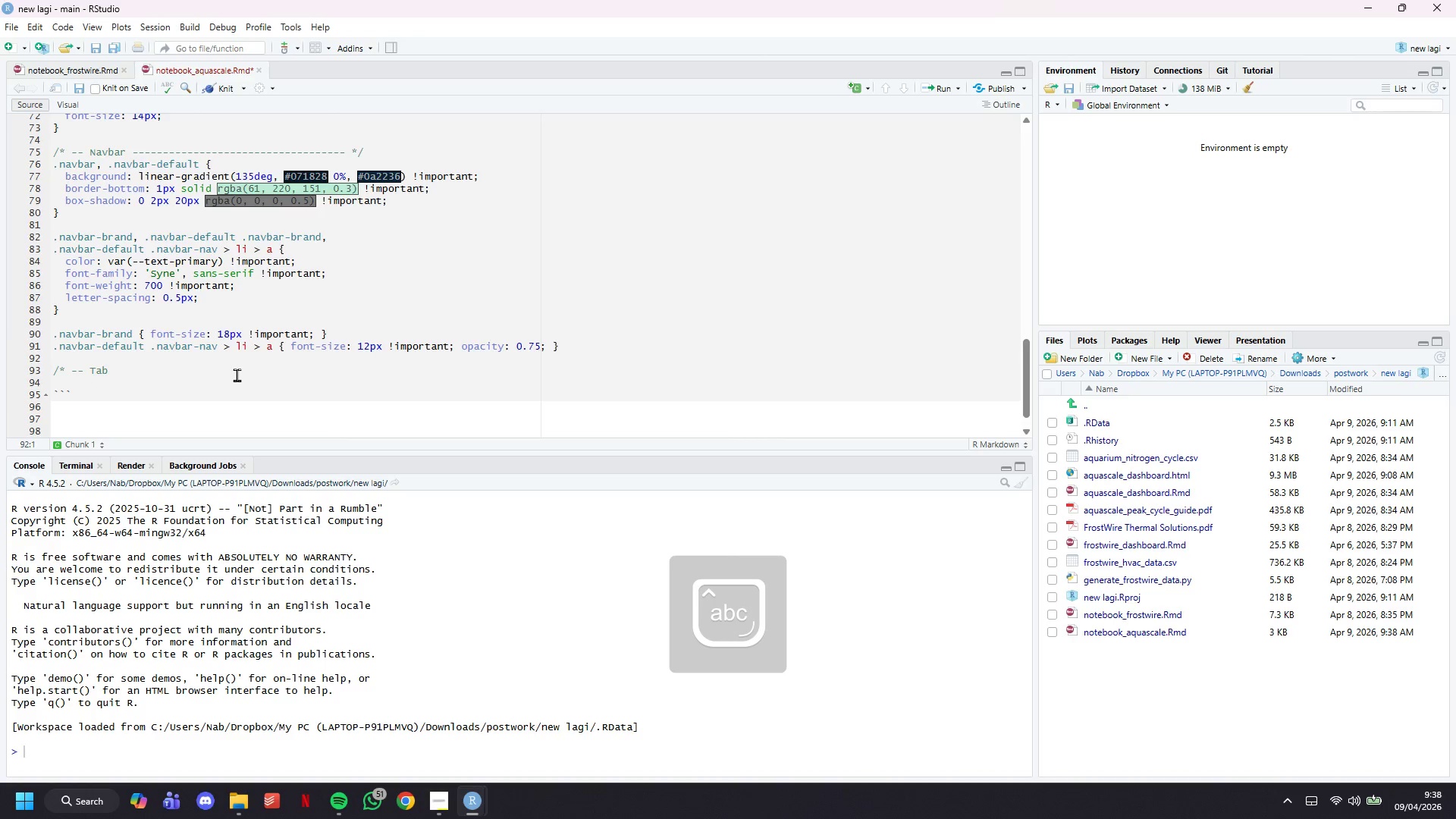 
key(ArrowDown)
 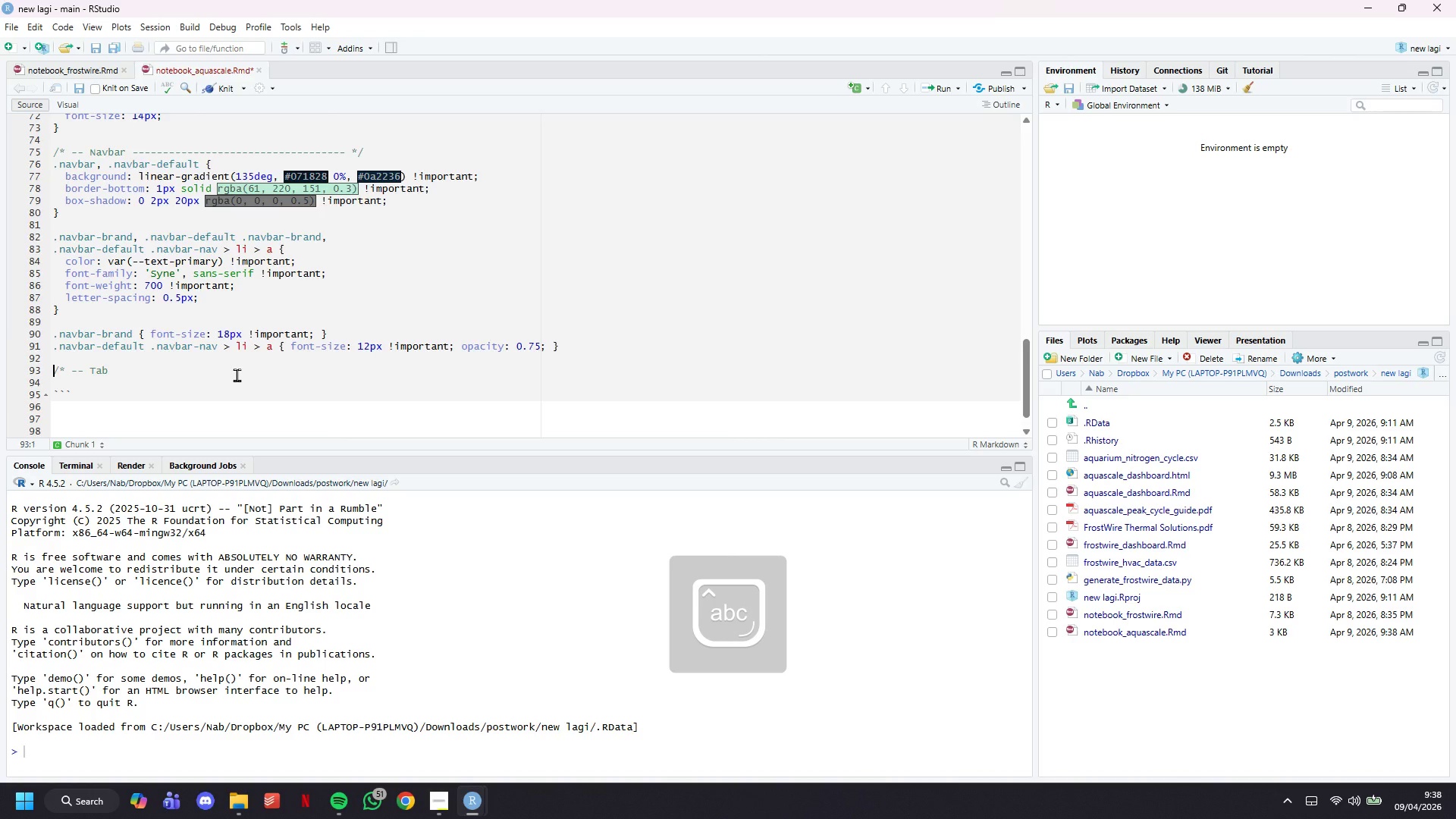 
key(ArrowDown)
 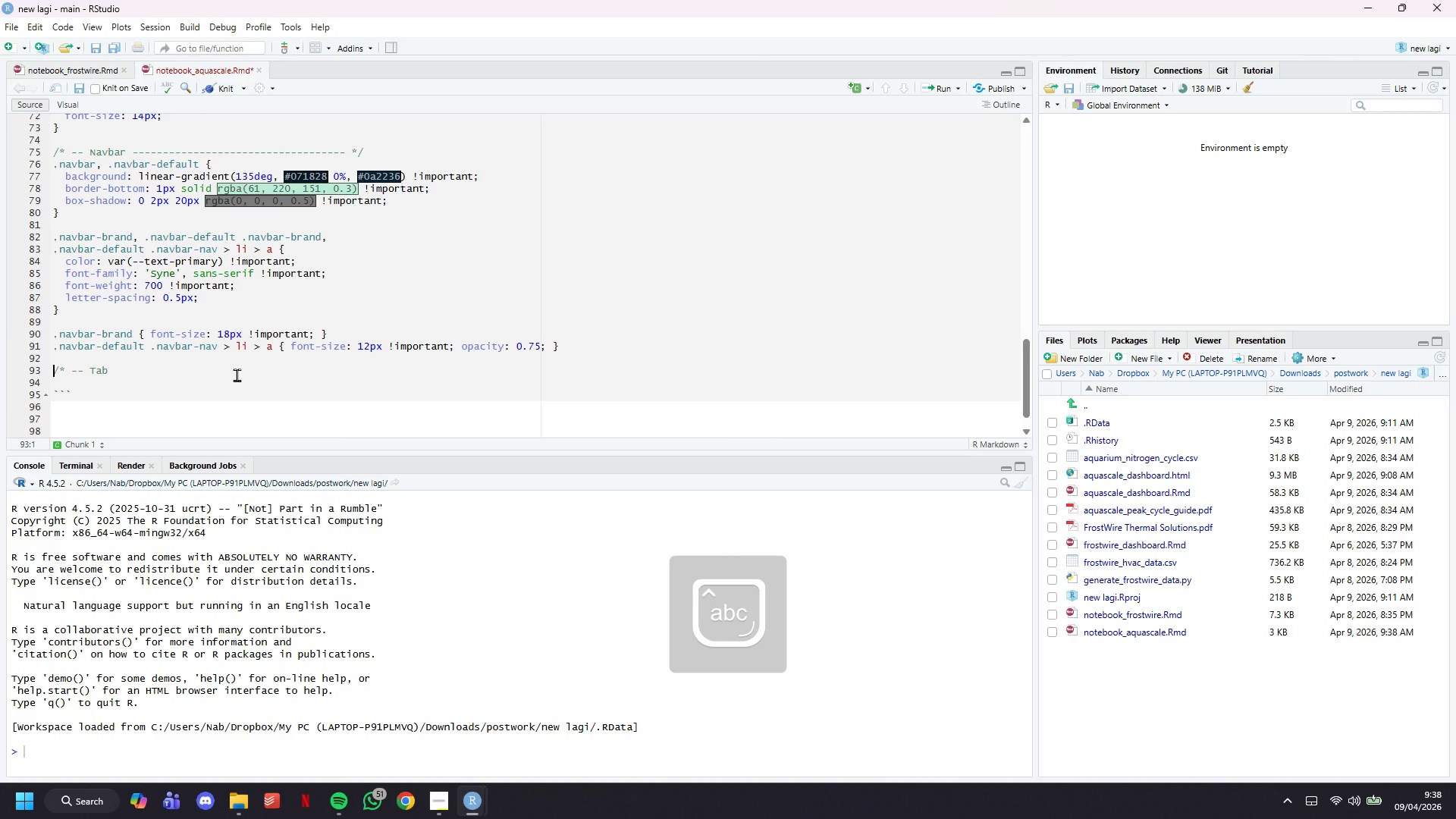 
key(ArrowLeft)
 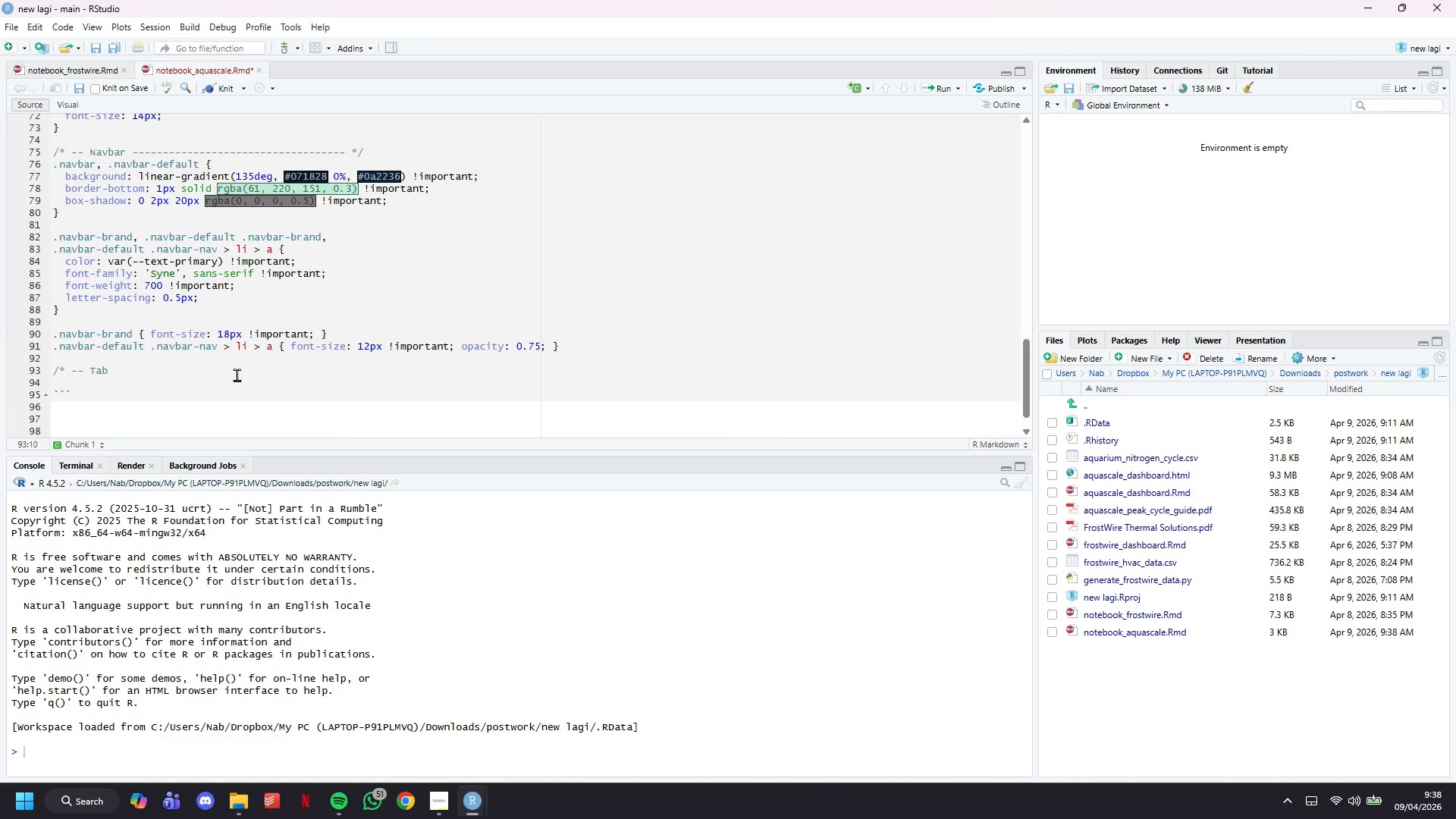 
type( navia)
key(Backspace)
type(gation --- */)
 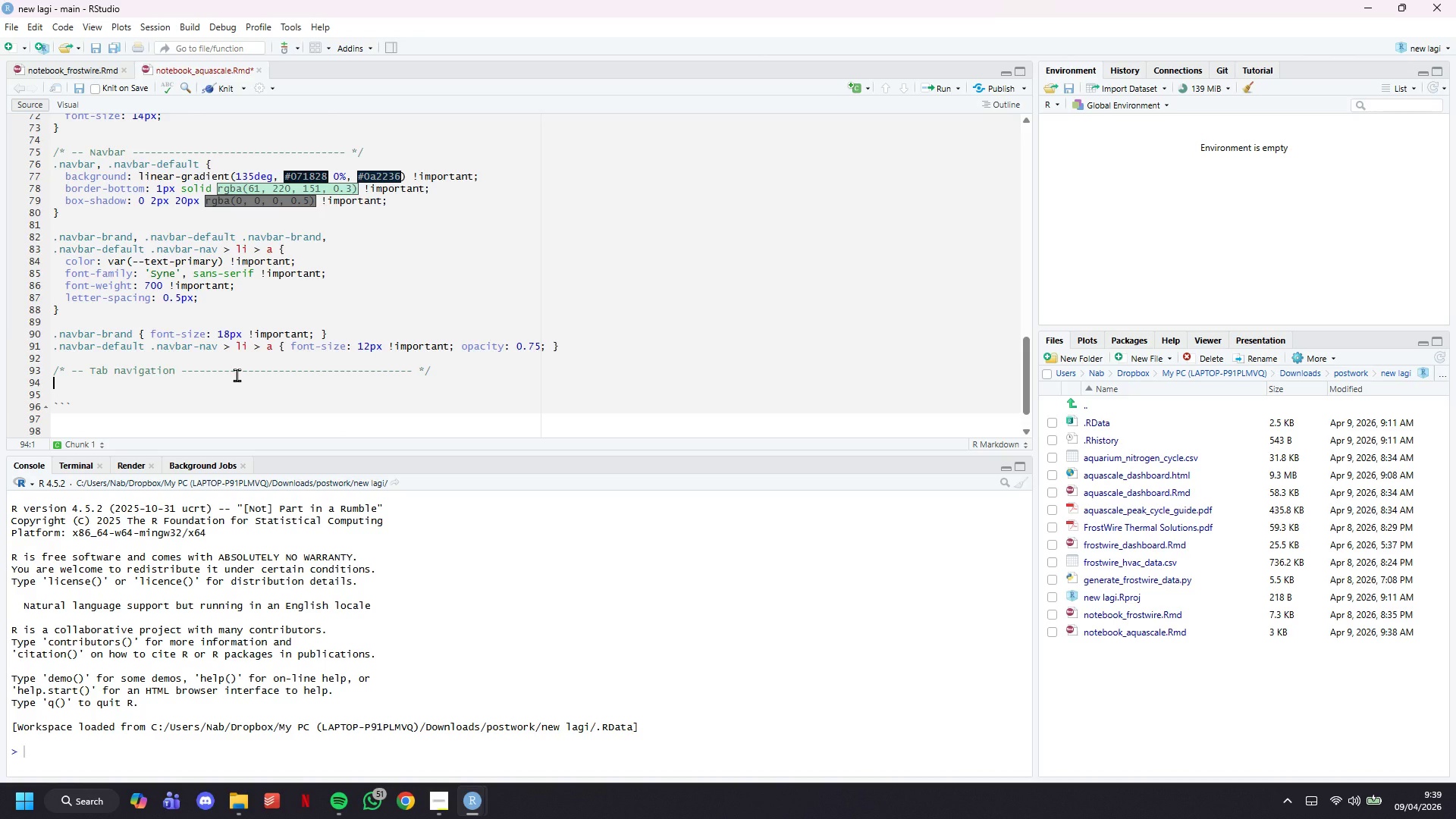 
 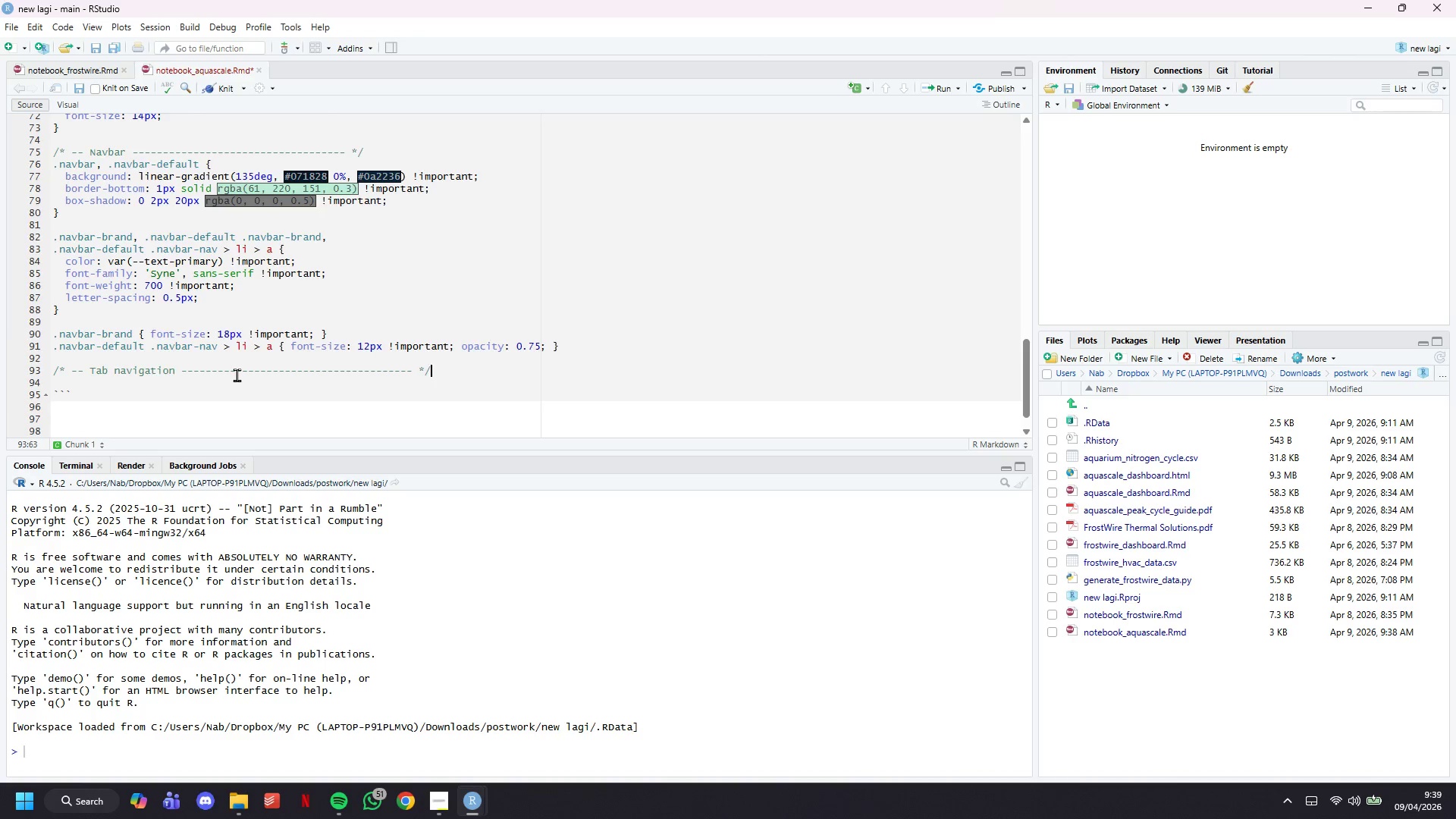 
key(Enter)
 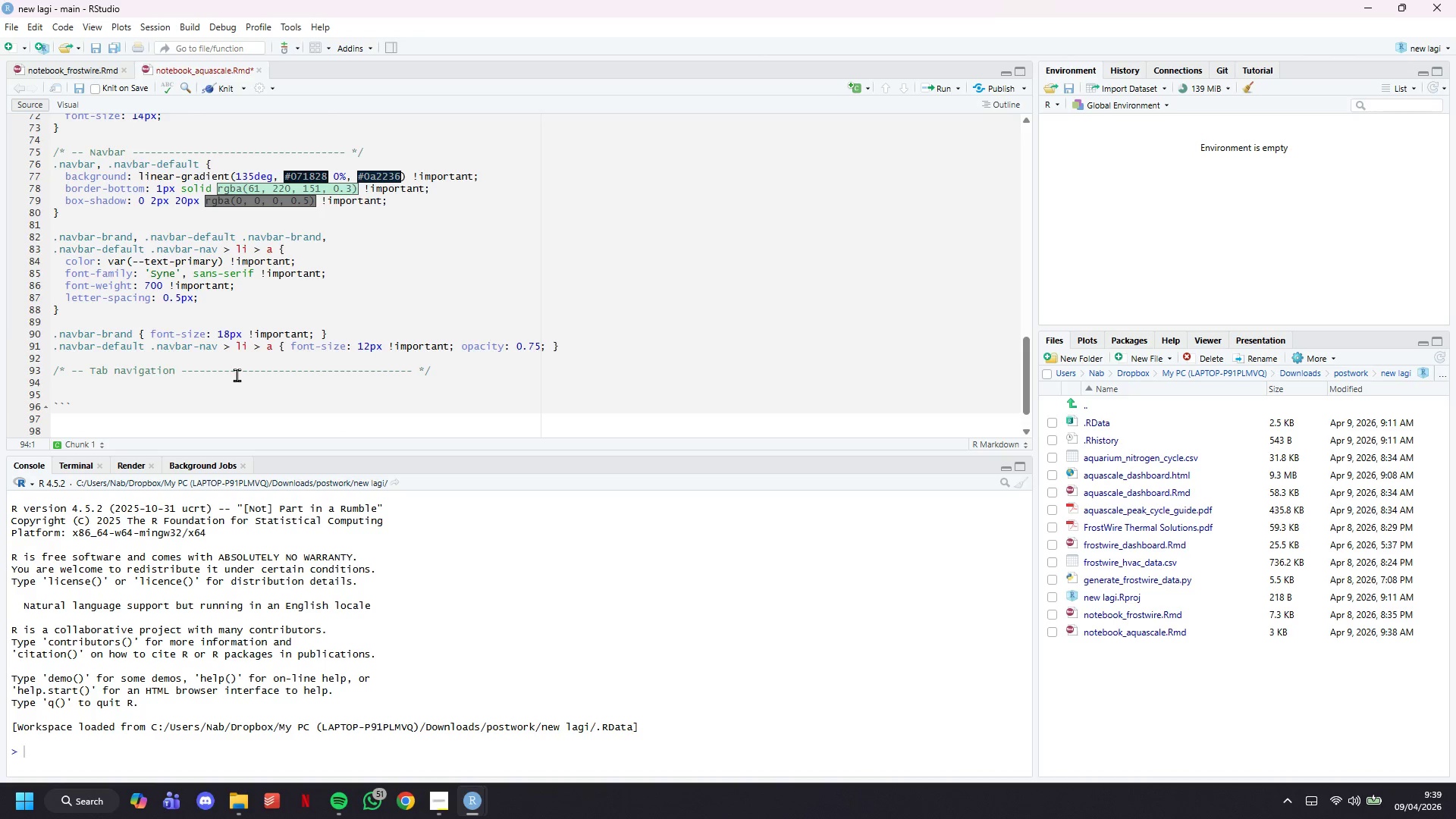 
type(.nav-tabs-custom > .nav-tabs > li > a,)
 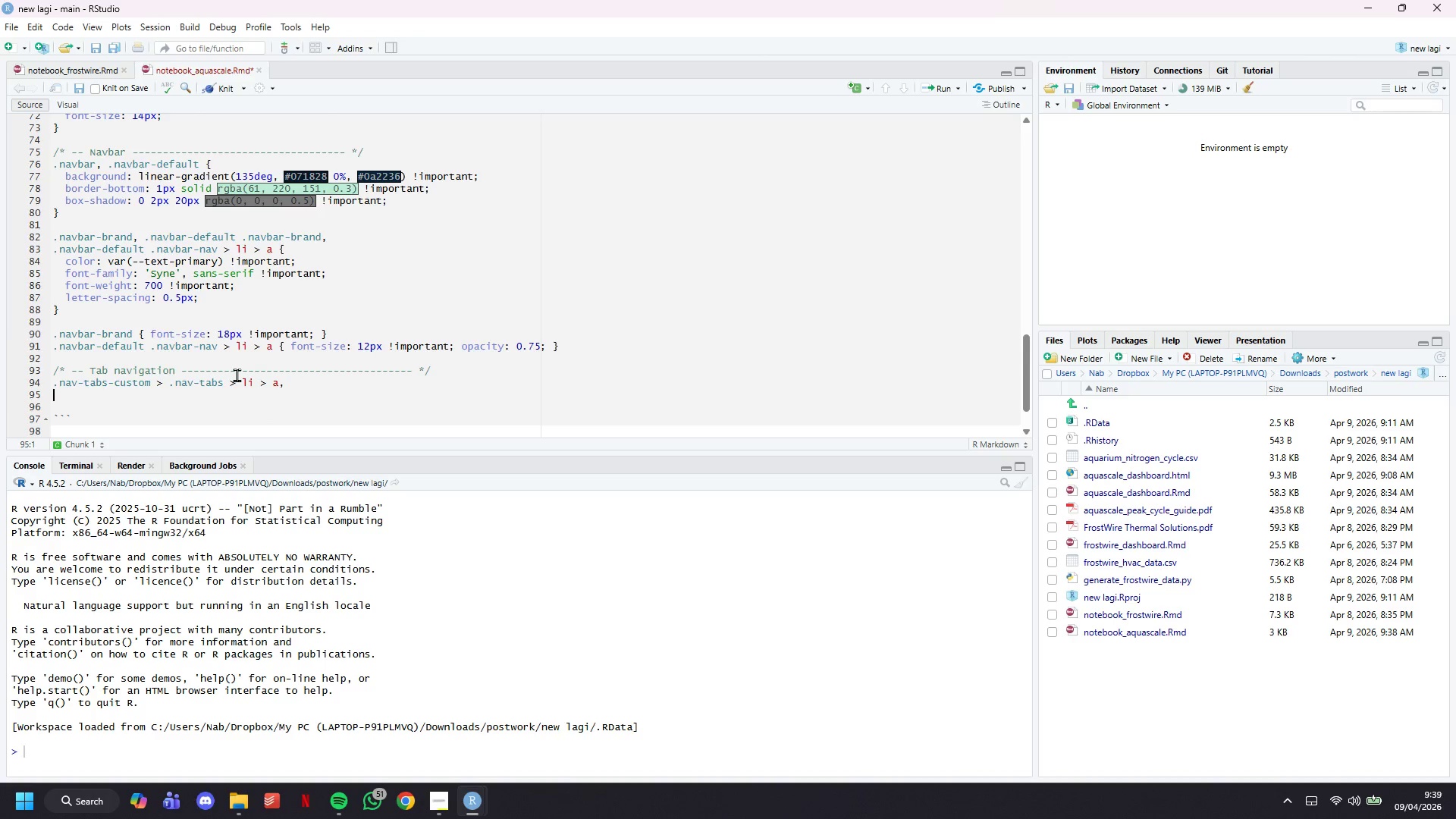 
 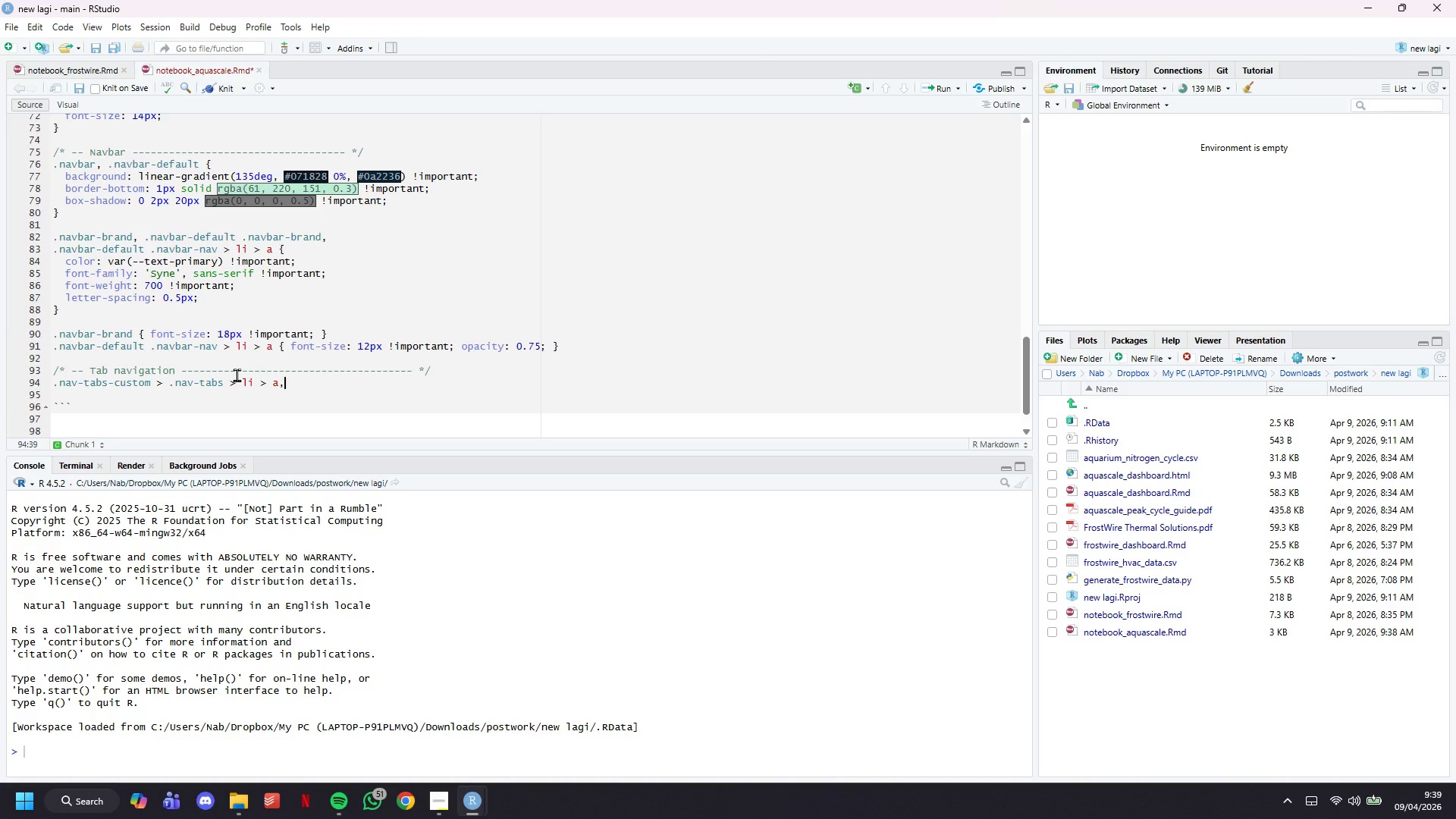 
key(Enter)
 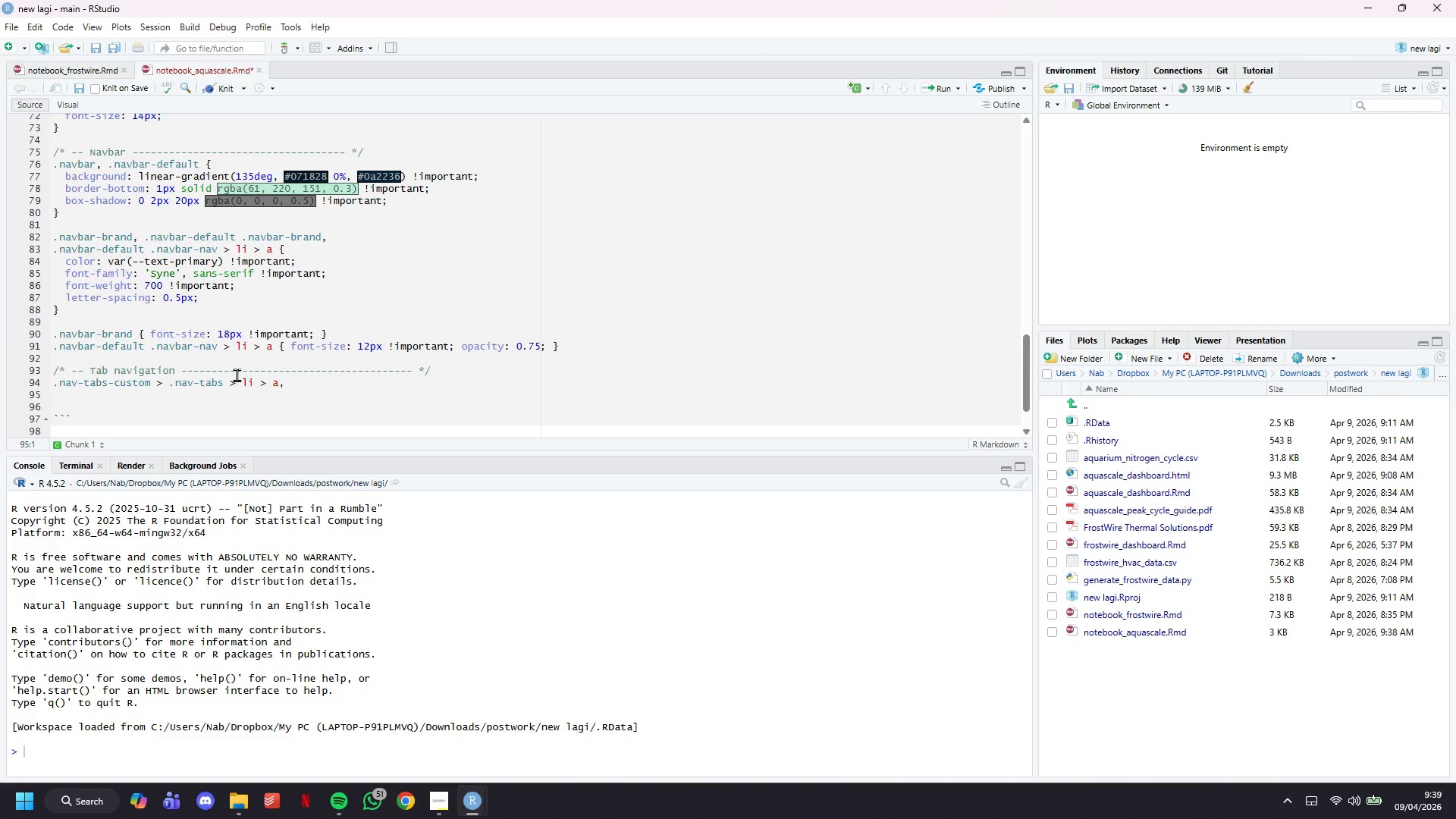 
type(.navbar-default .navbar-nav > ,a)
key(Backspace)
key(Backspace)
type(.active > a {)
 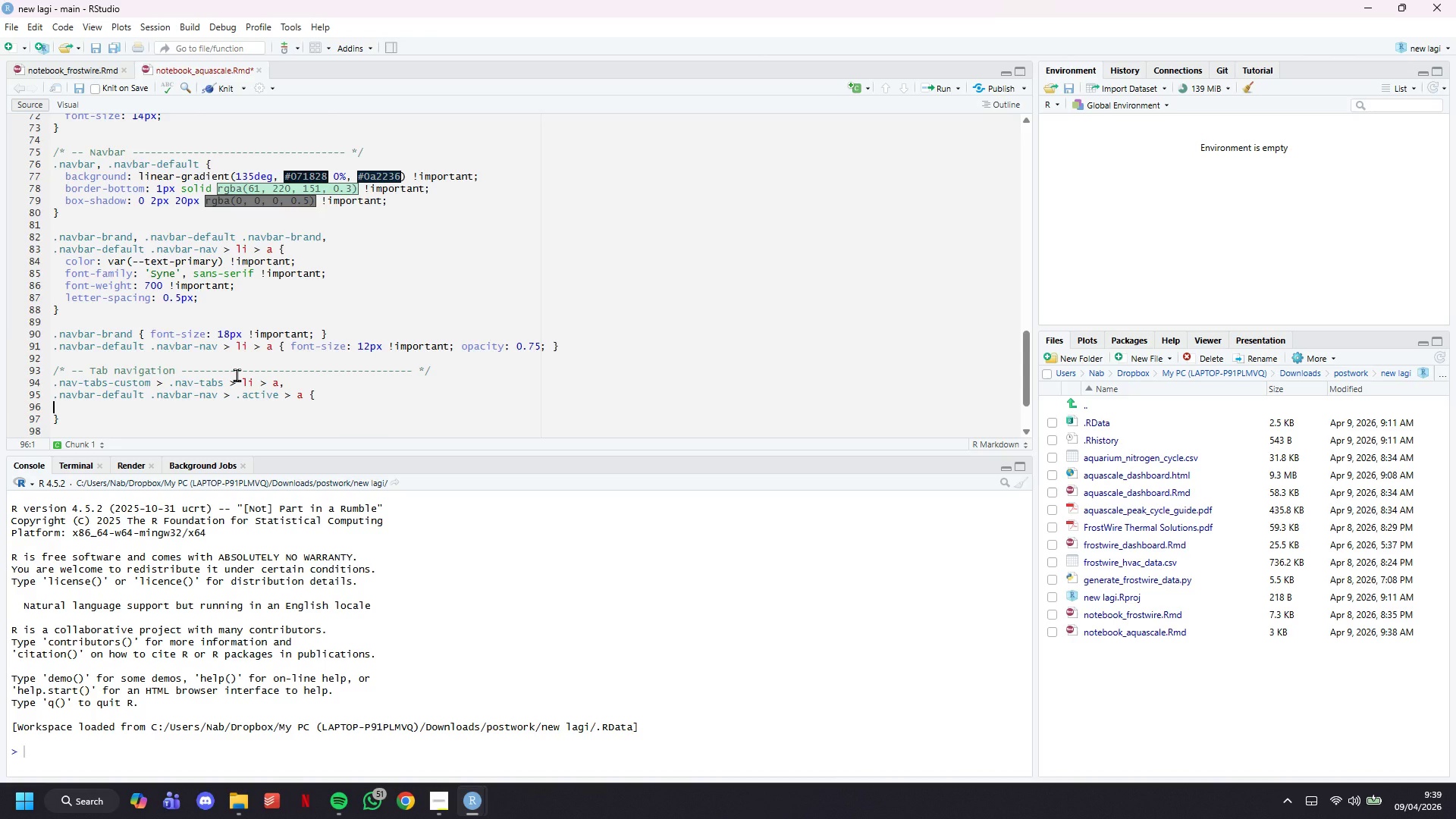 
 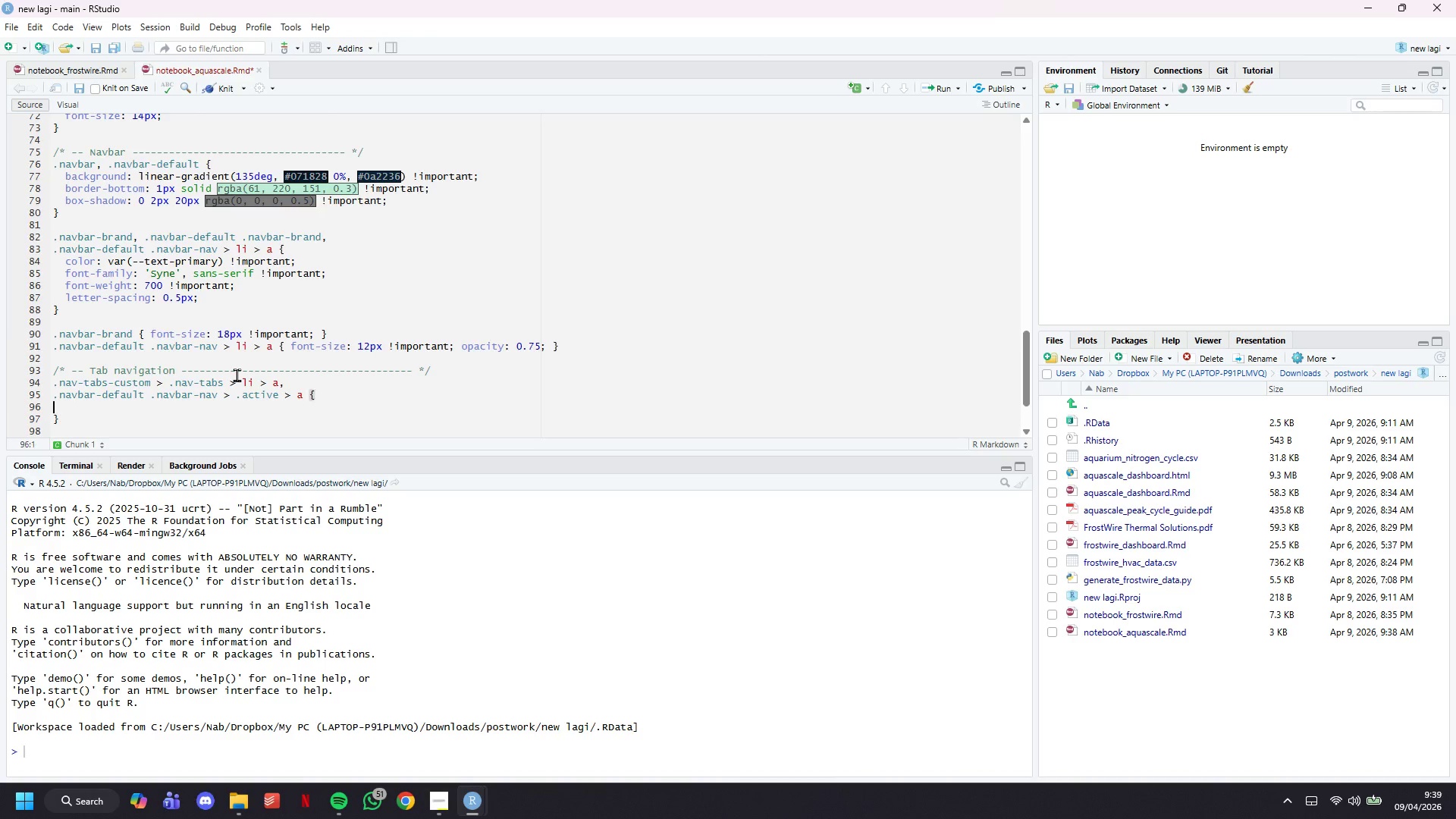 
key(Enter)
 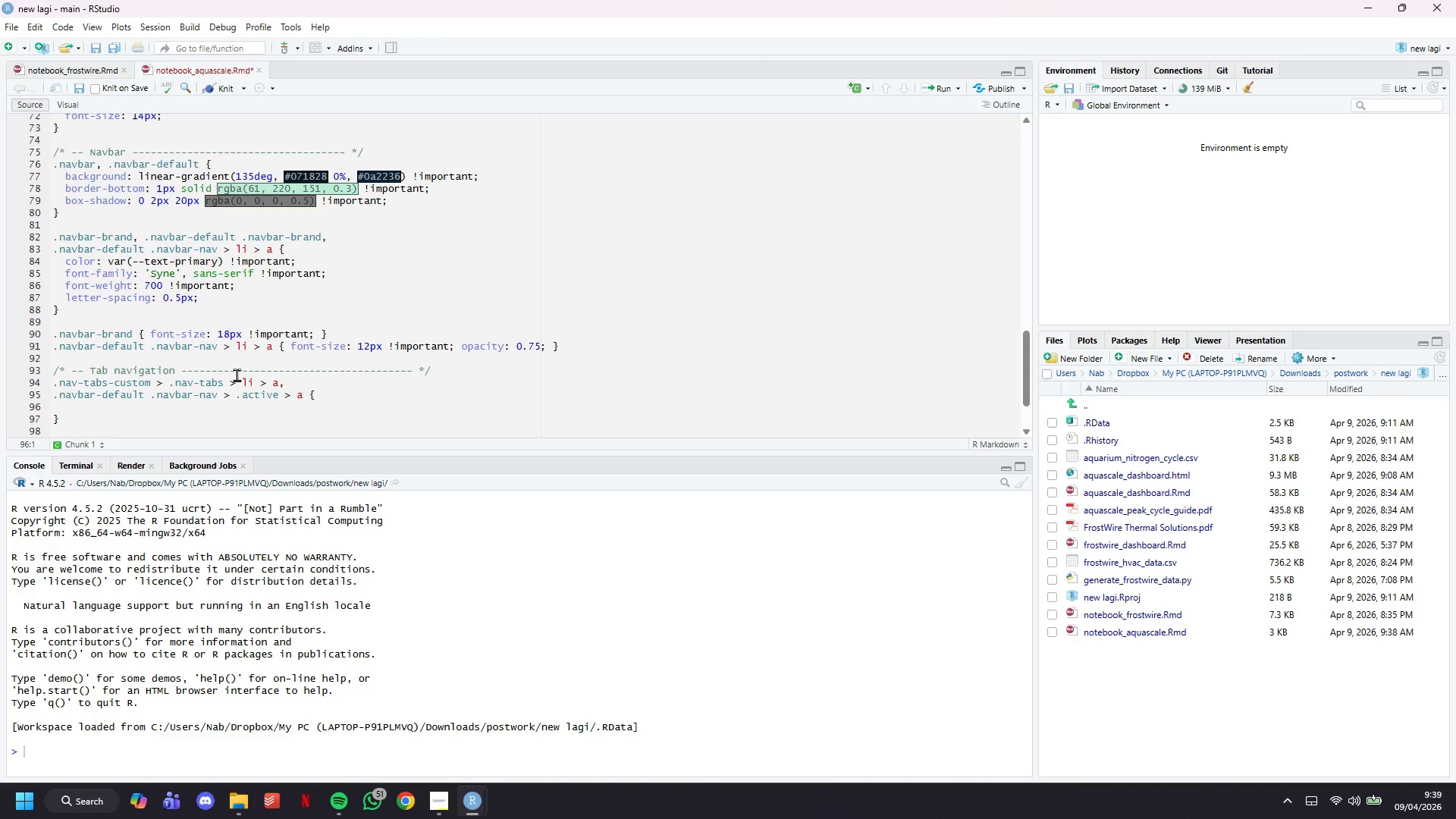 
key(Tab)
type(background: transparent !importantl)
key(Backspace)
type(;)
 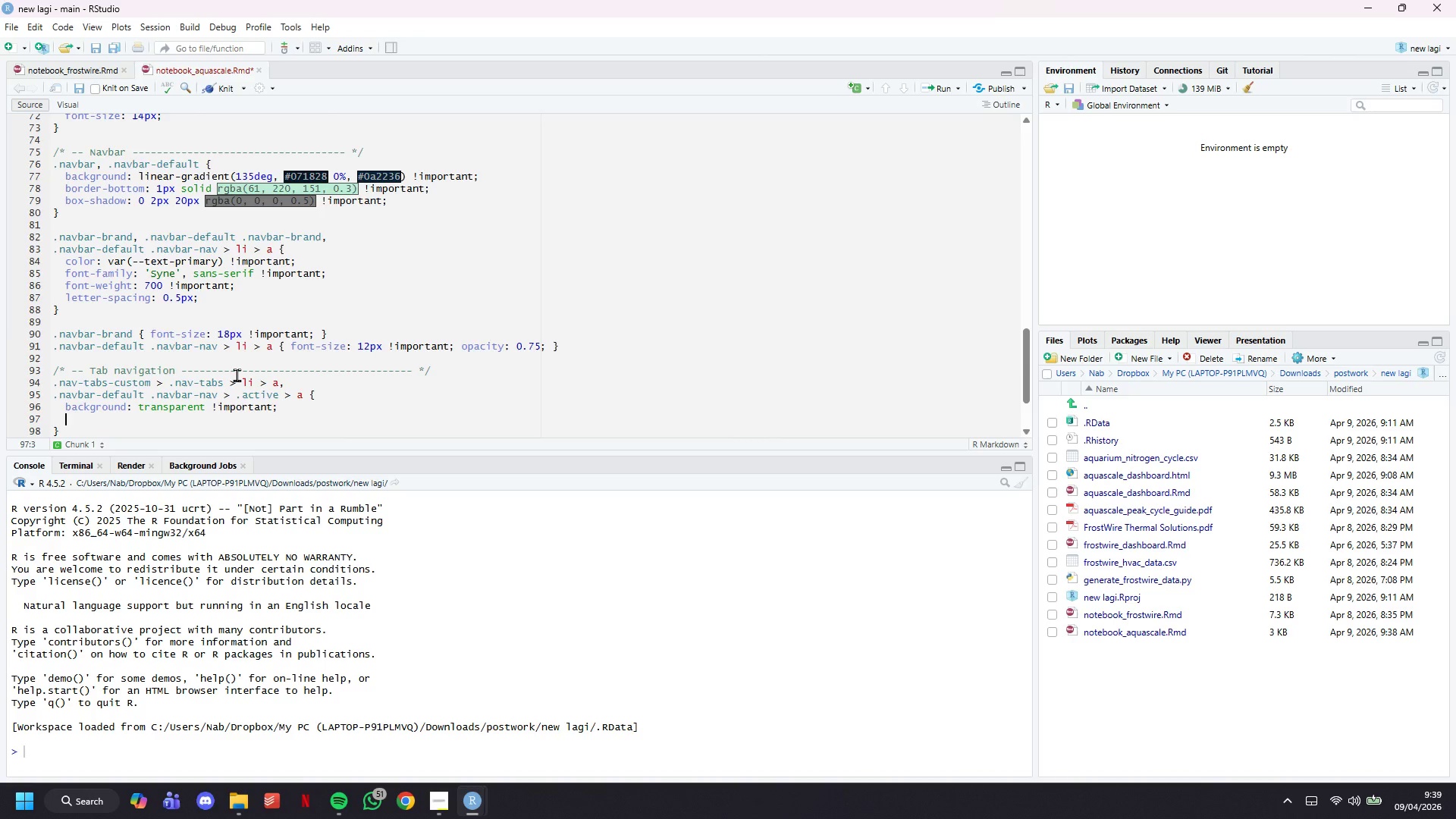 
 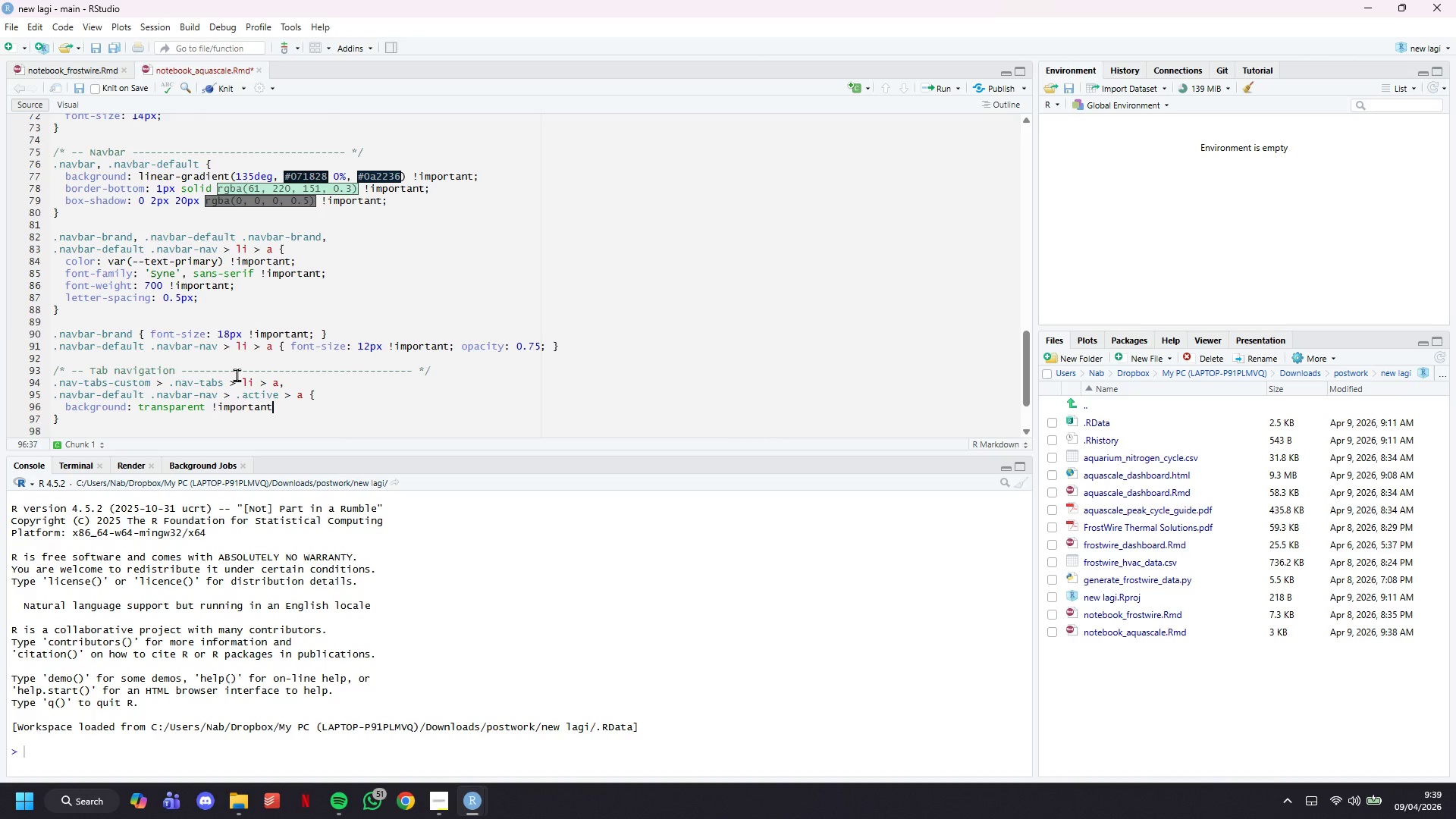 
key(Enter)
 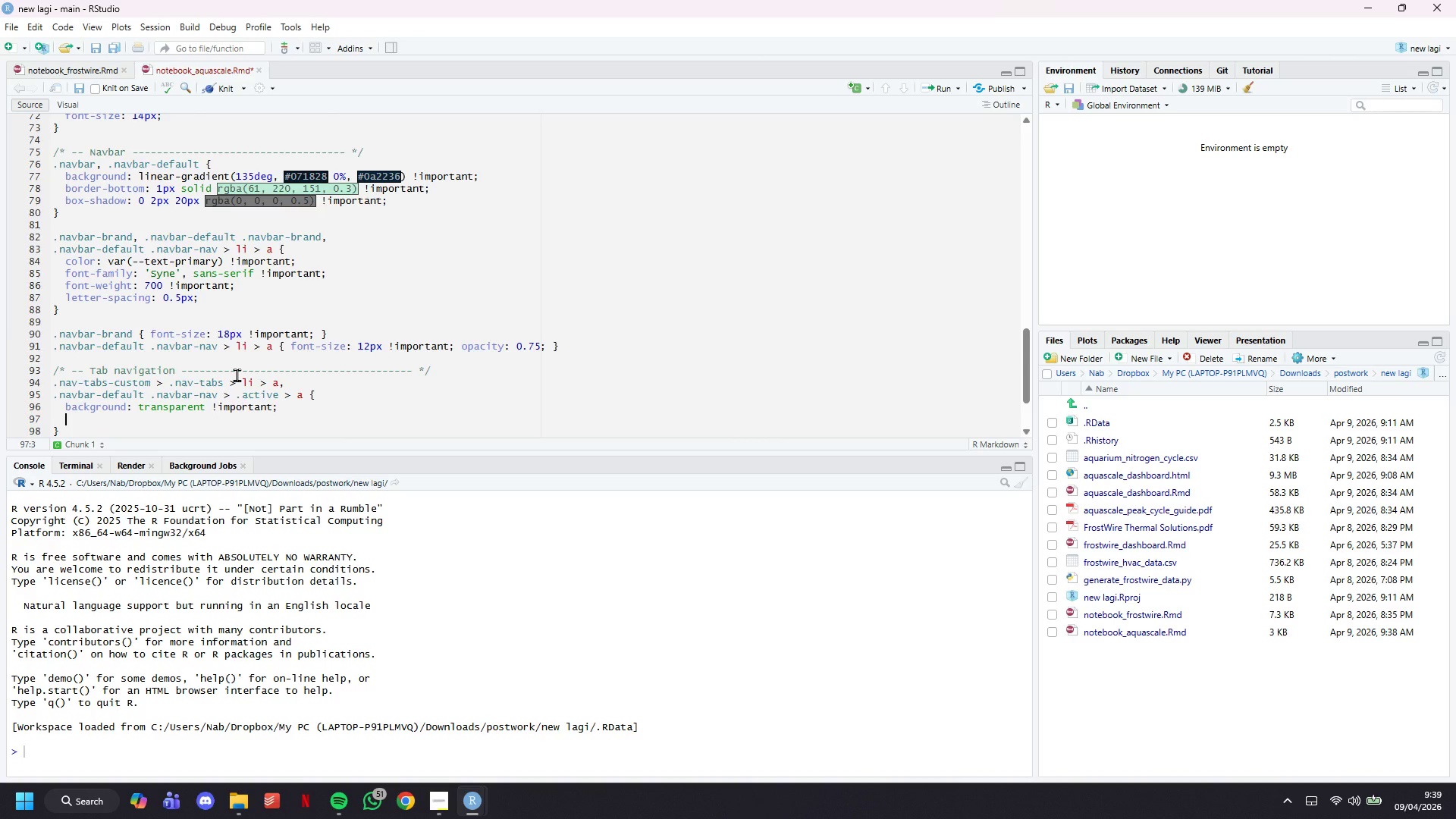 
type(color: var(--text-primary)
 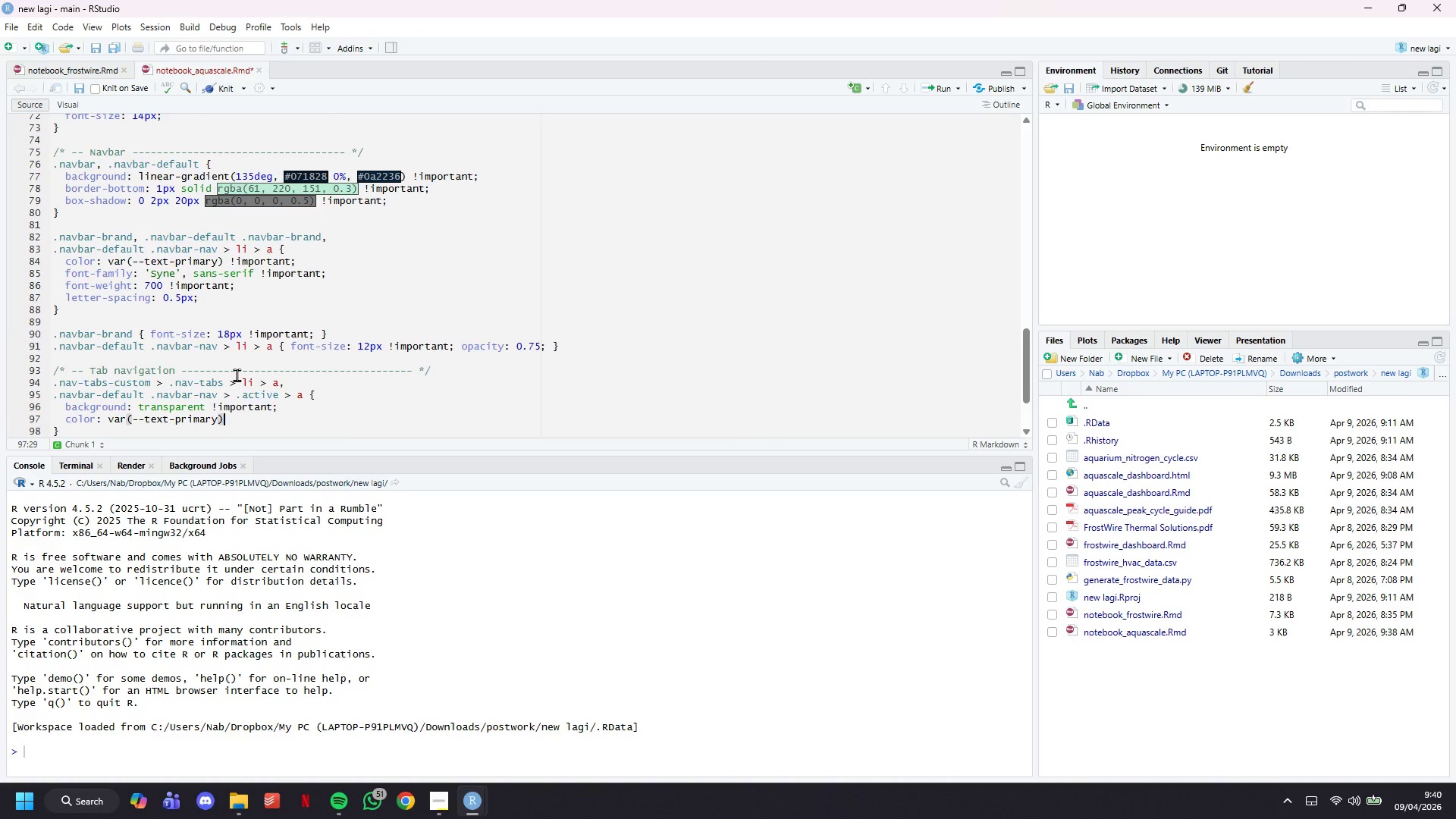 
key(ArrowRight)
 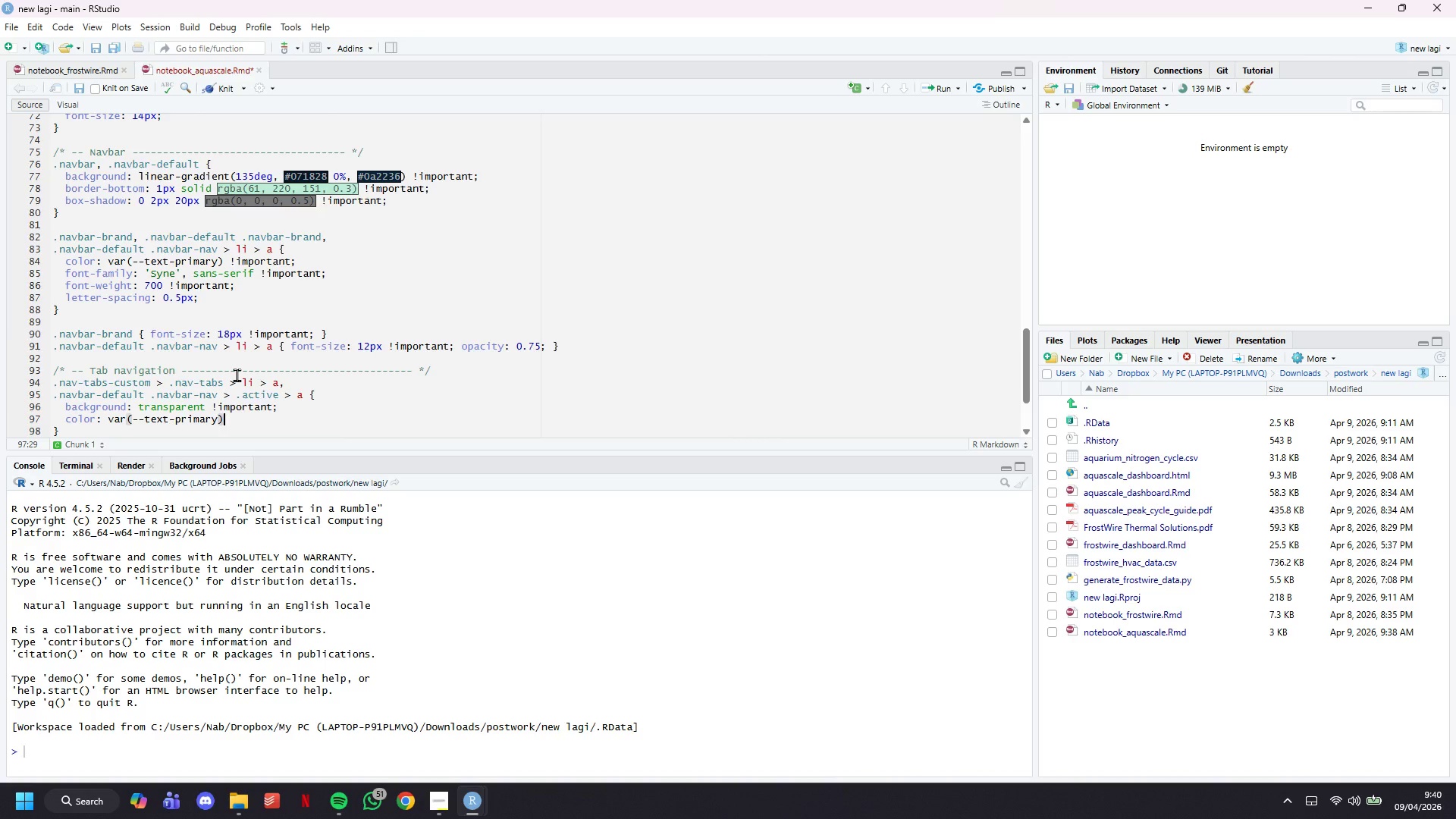 
type( !important;)
 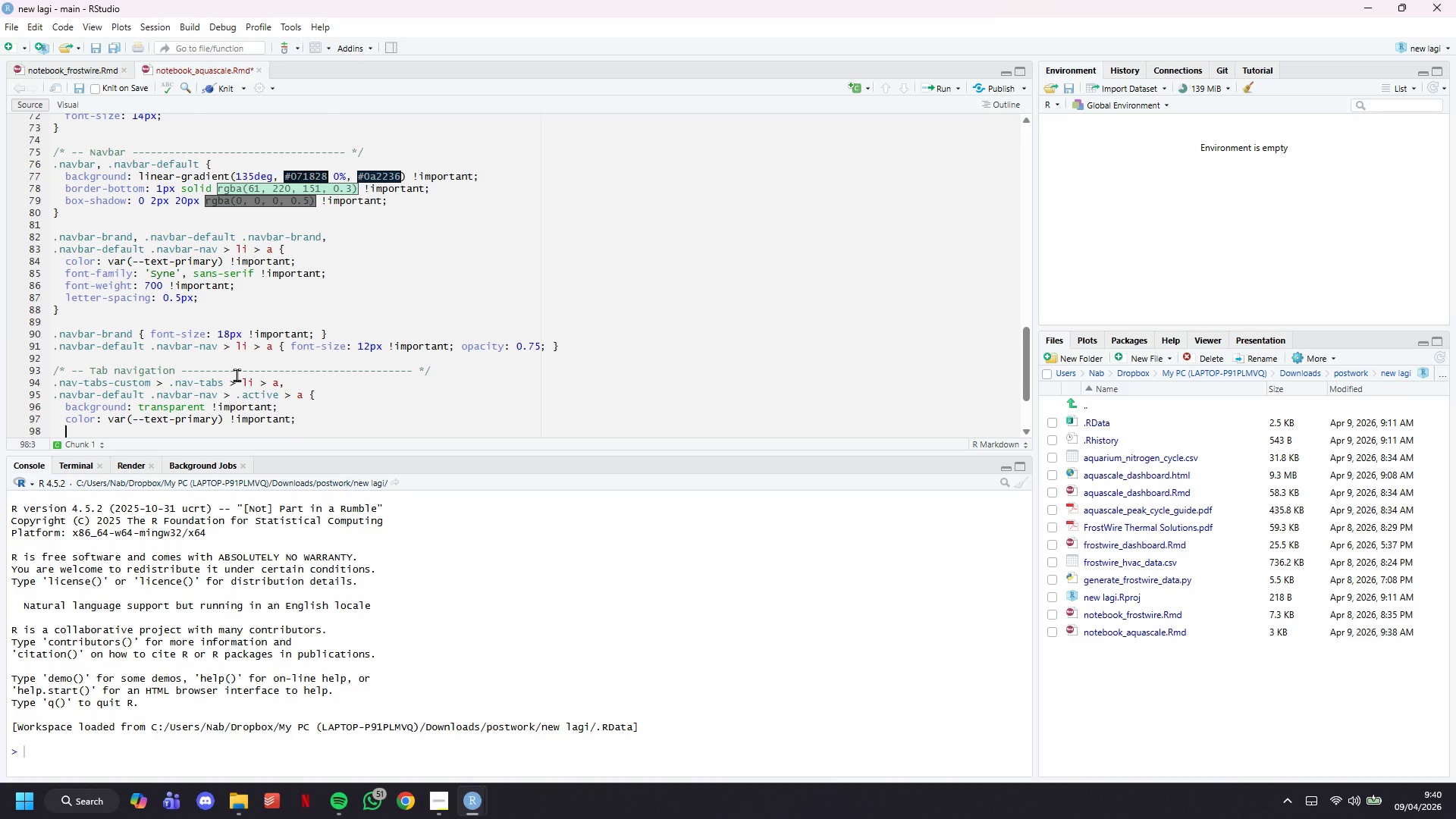 
key(Enter)
 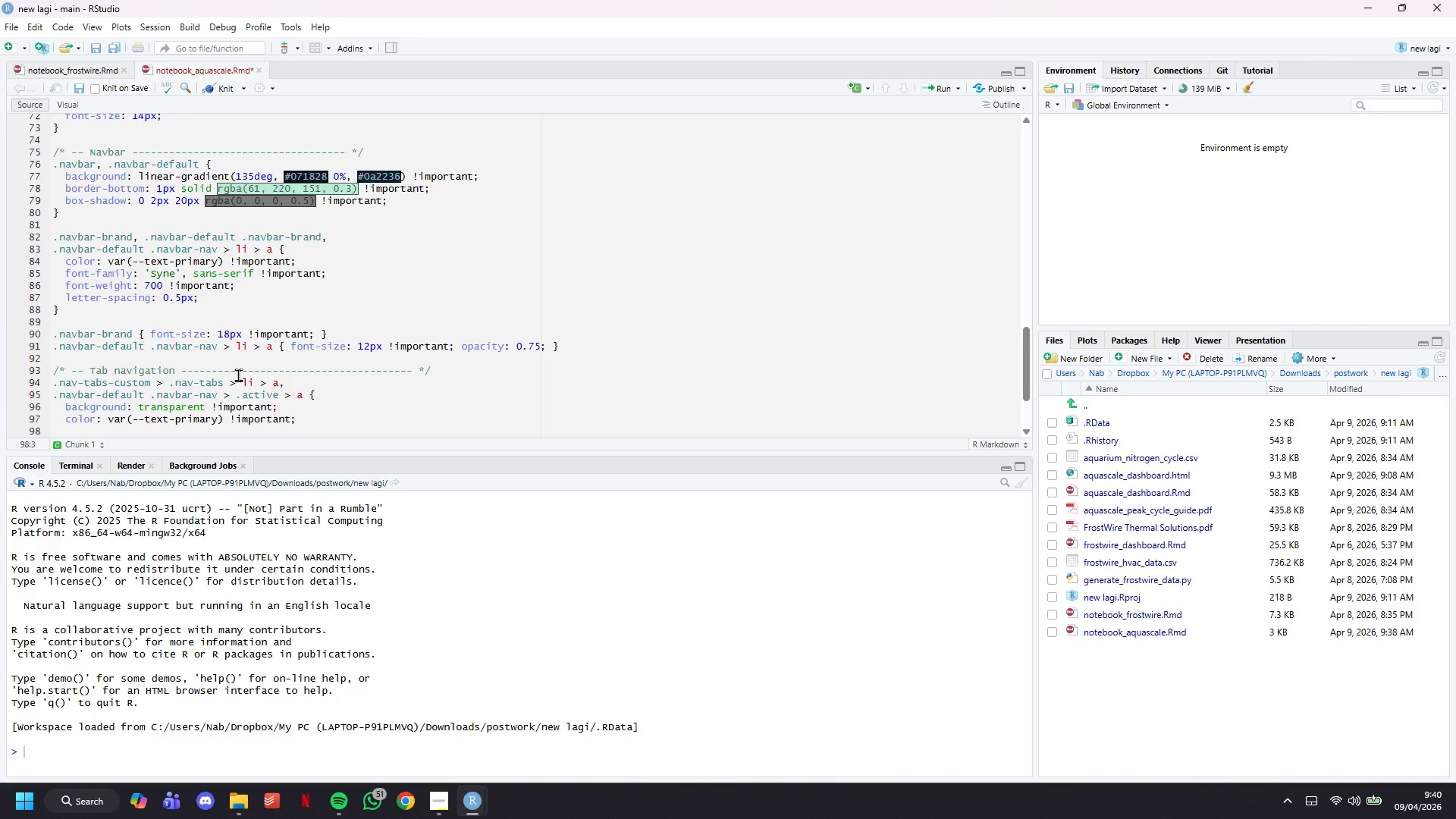 
scroll: coordinate [271, 344], scroll_direction: down, amount: 3.0
 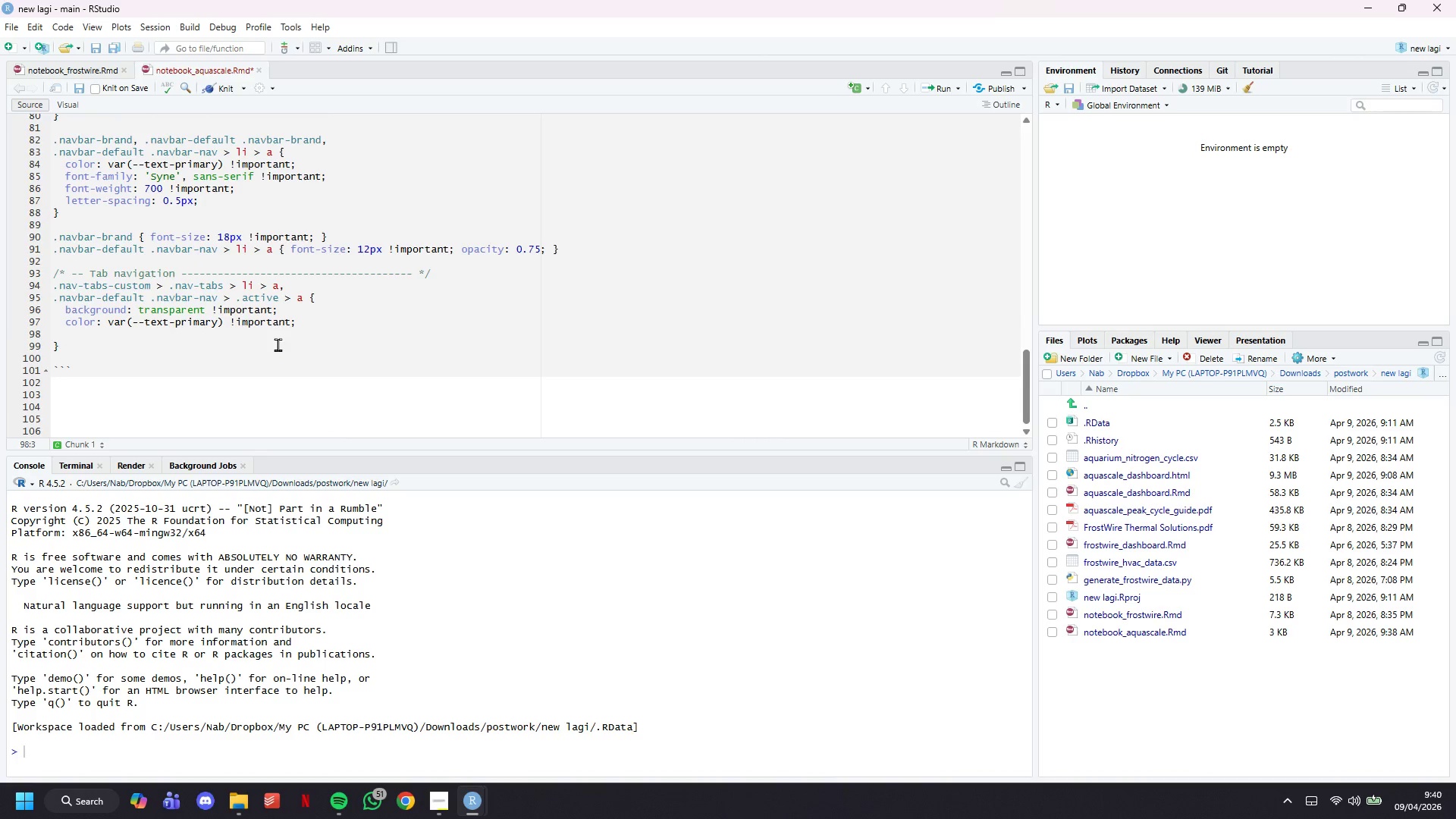 
type(border: none !important;)
 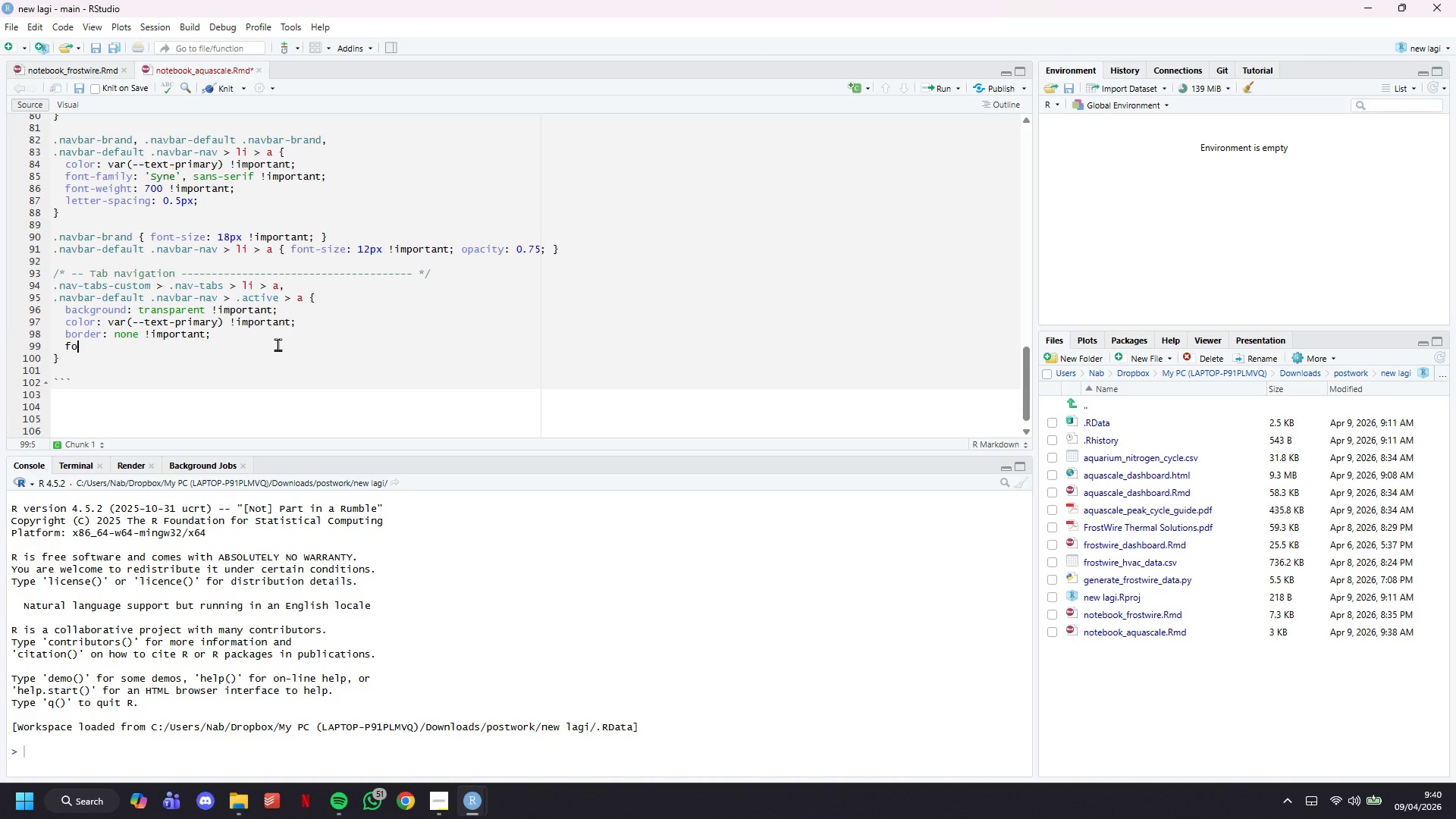 
 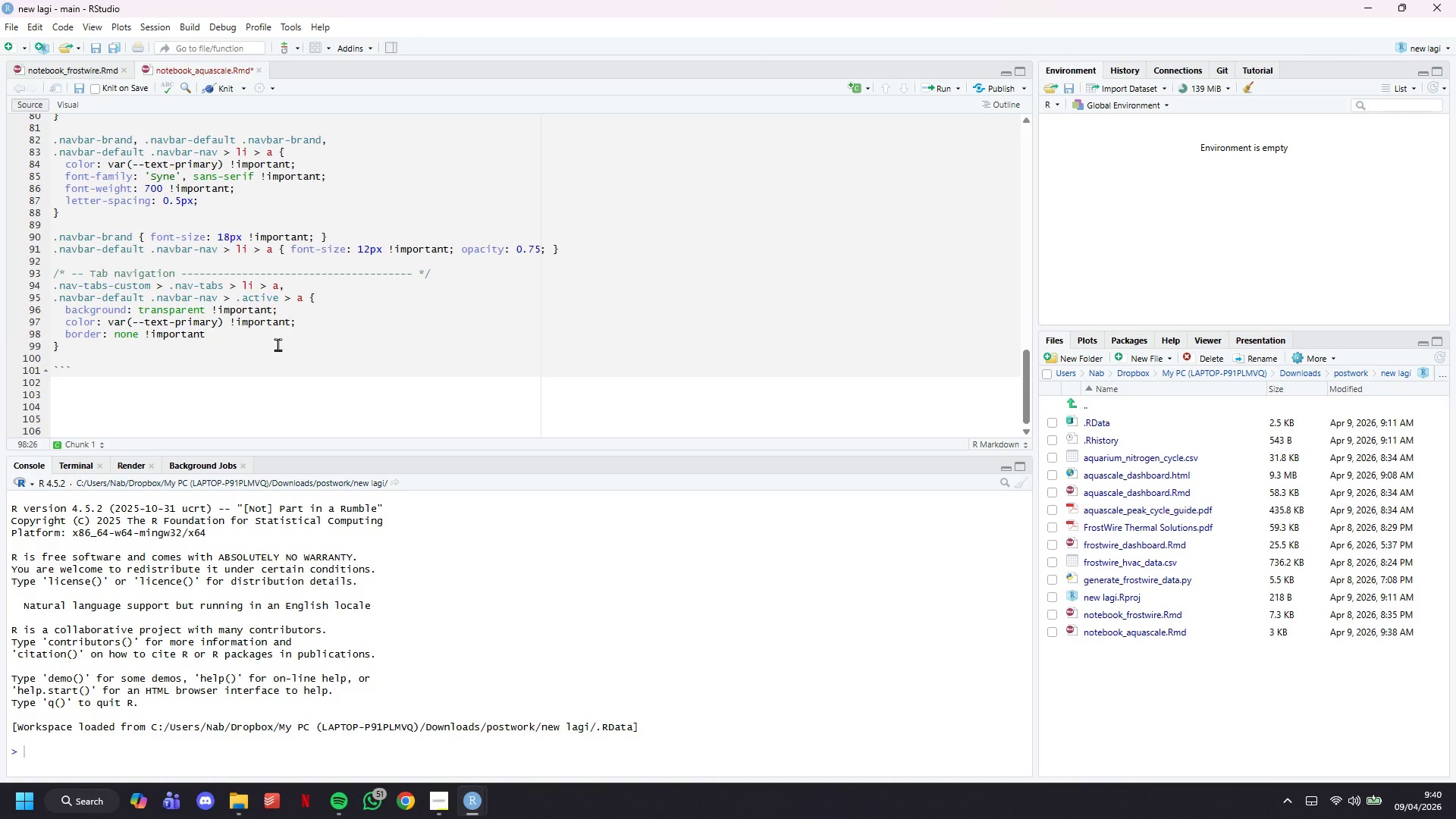 
key(Enter)
 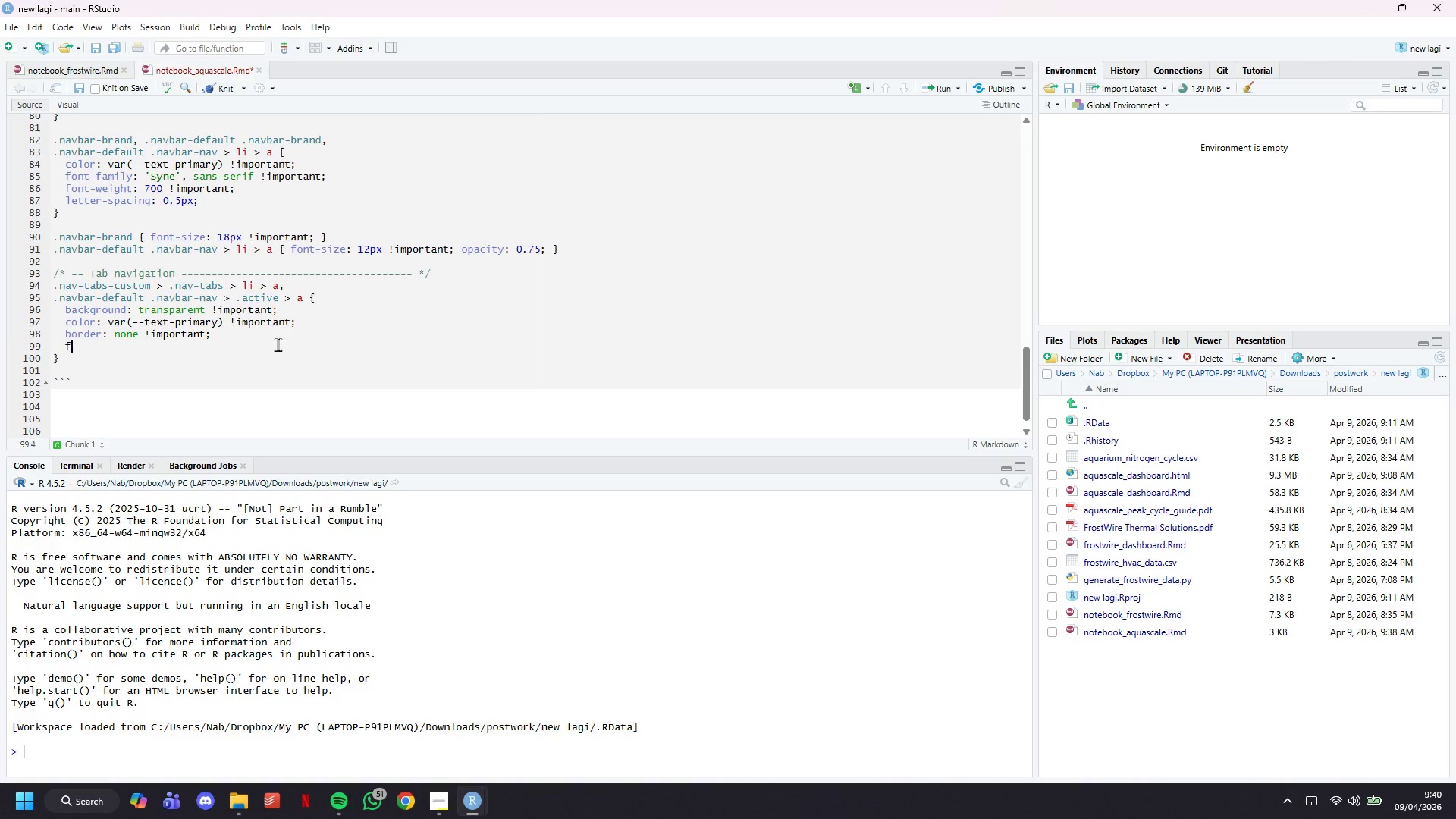 
type(font-family: '')
 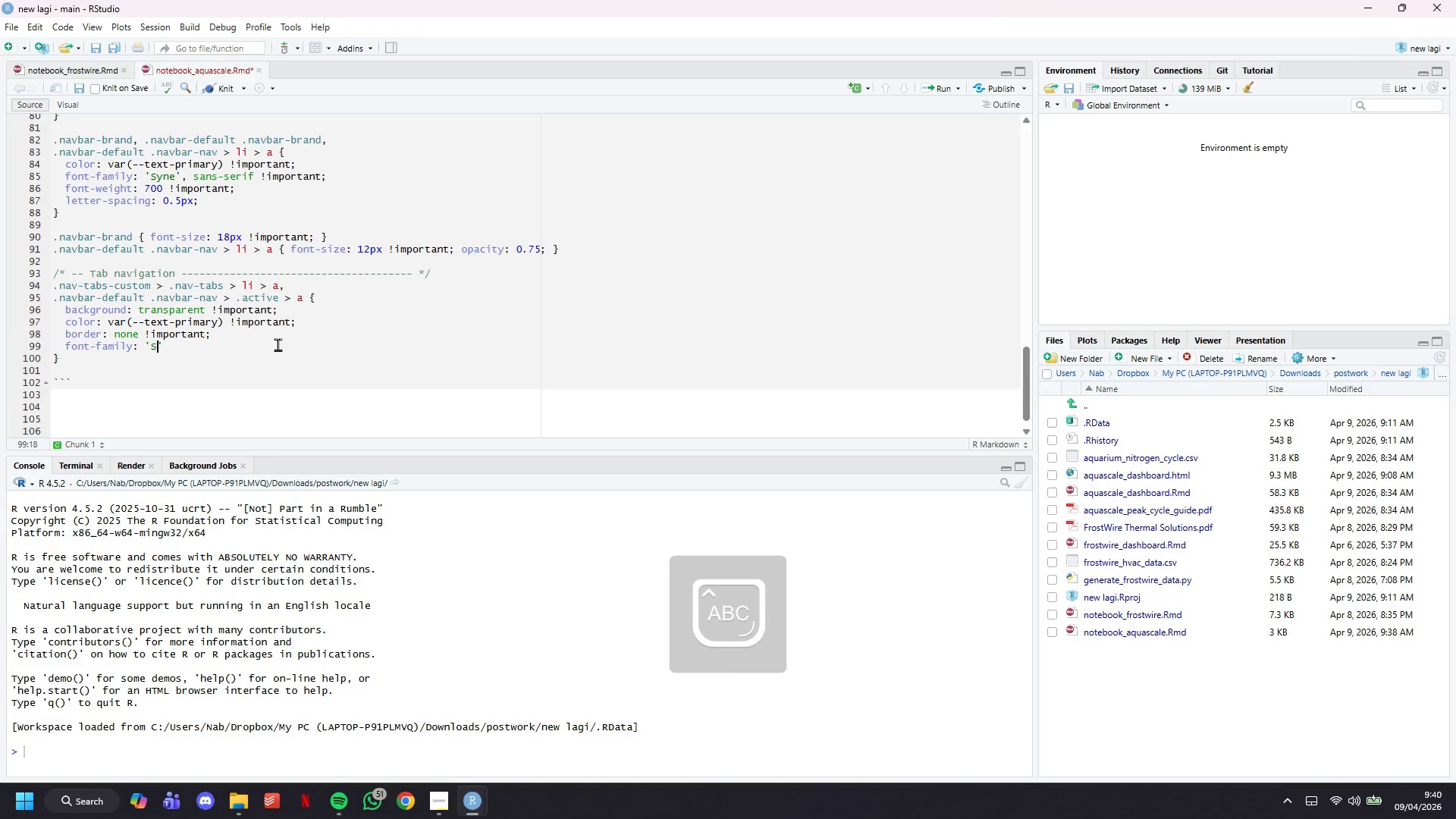 
 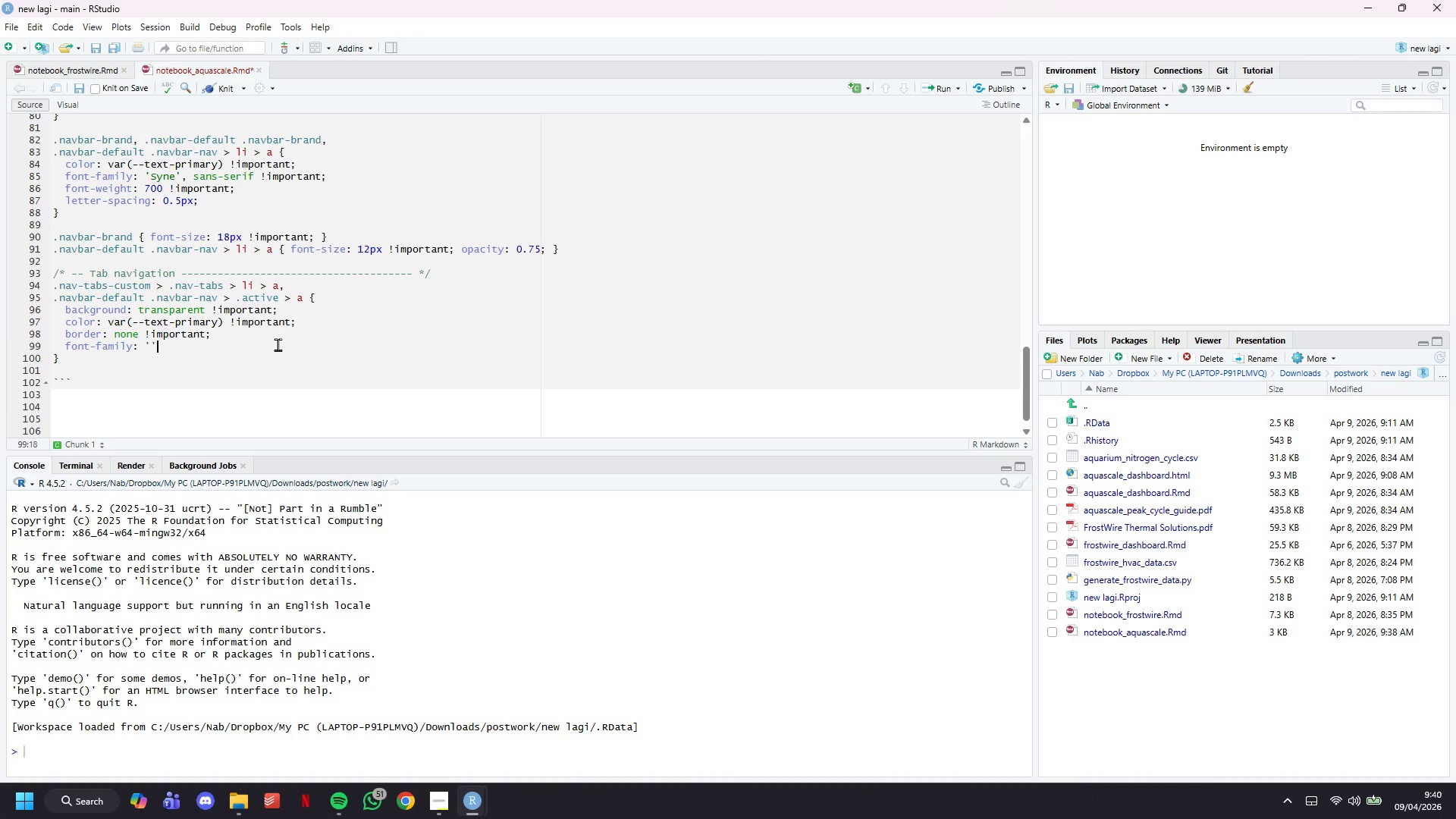 
key(ArrowLeft)
 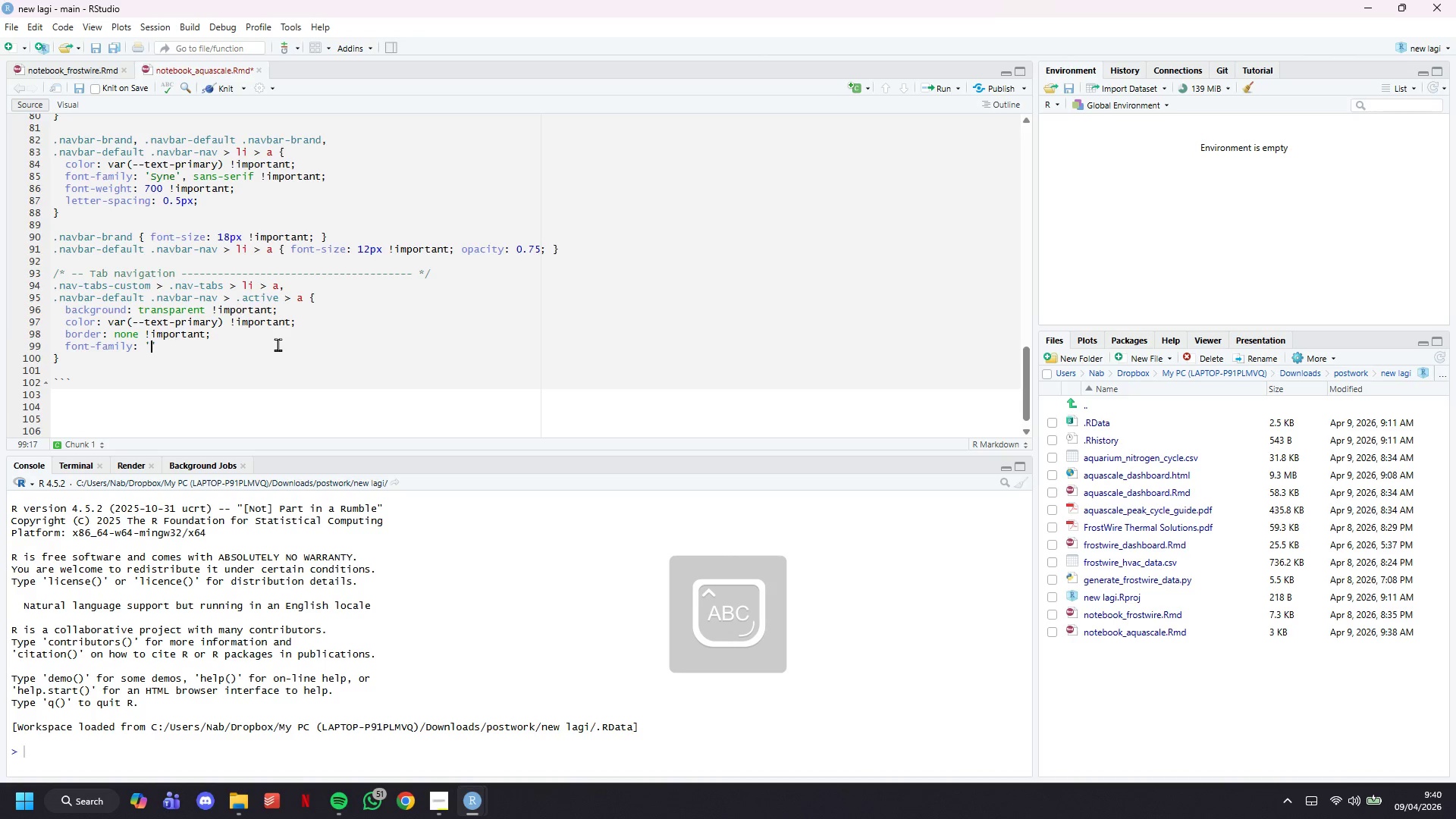 
type(Syne)
 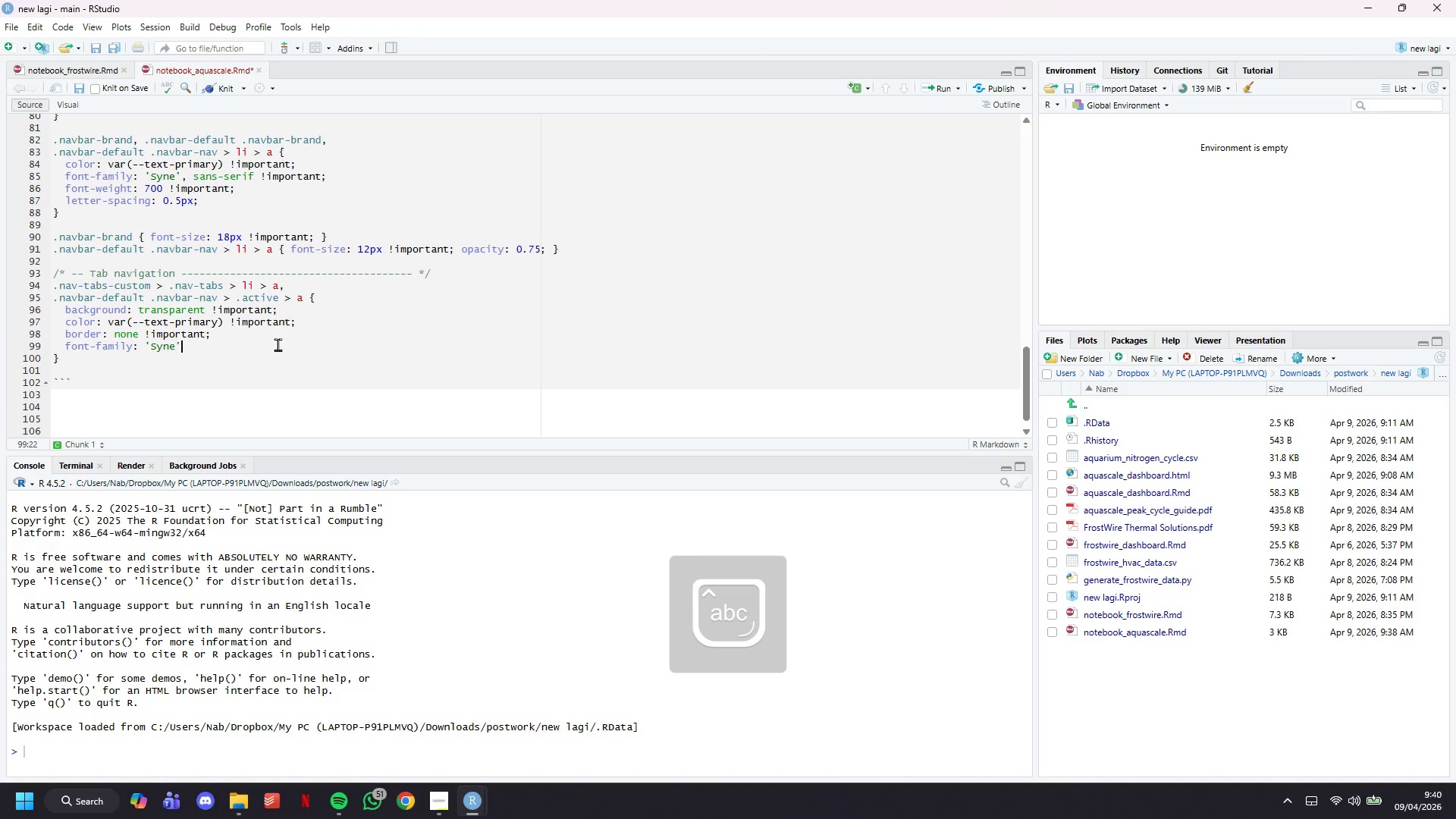 
key(ArrowRight)
 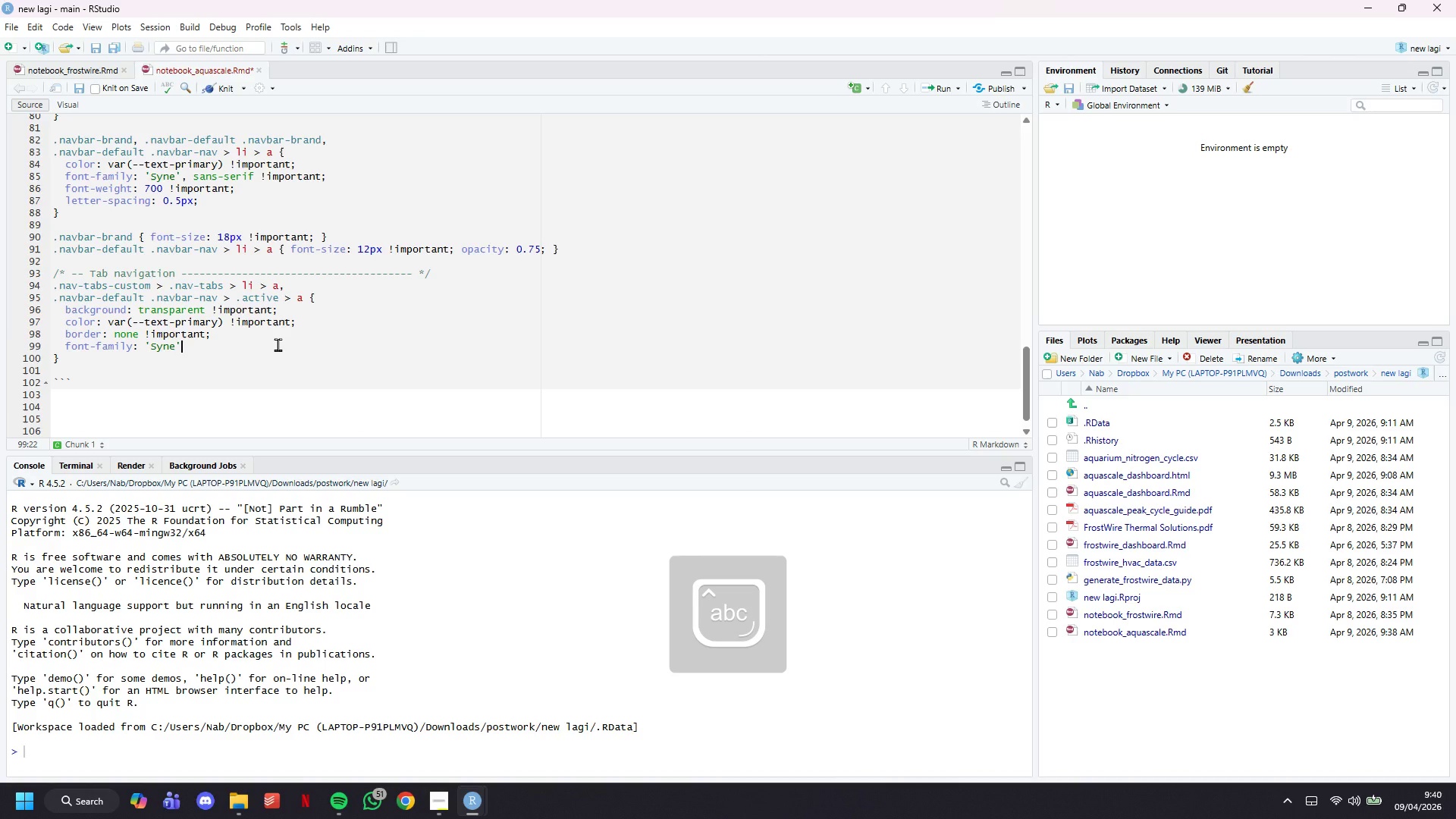 
type(, sans-serif !impora)
key(Backspace)
type(tantl)
key(Backspace)
type(;)
 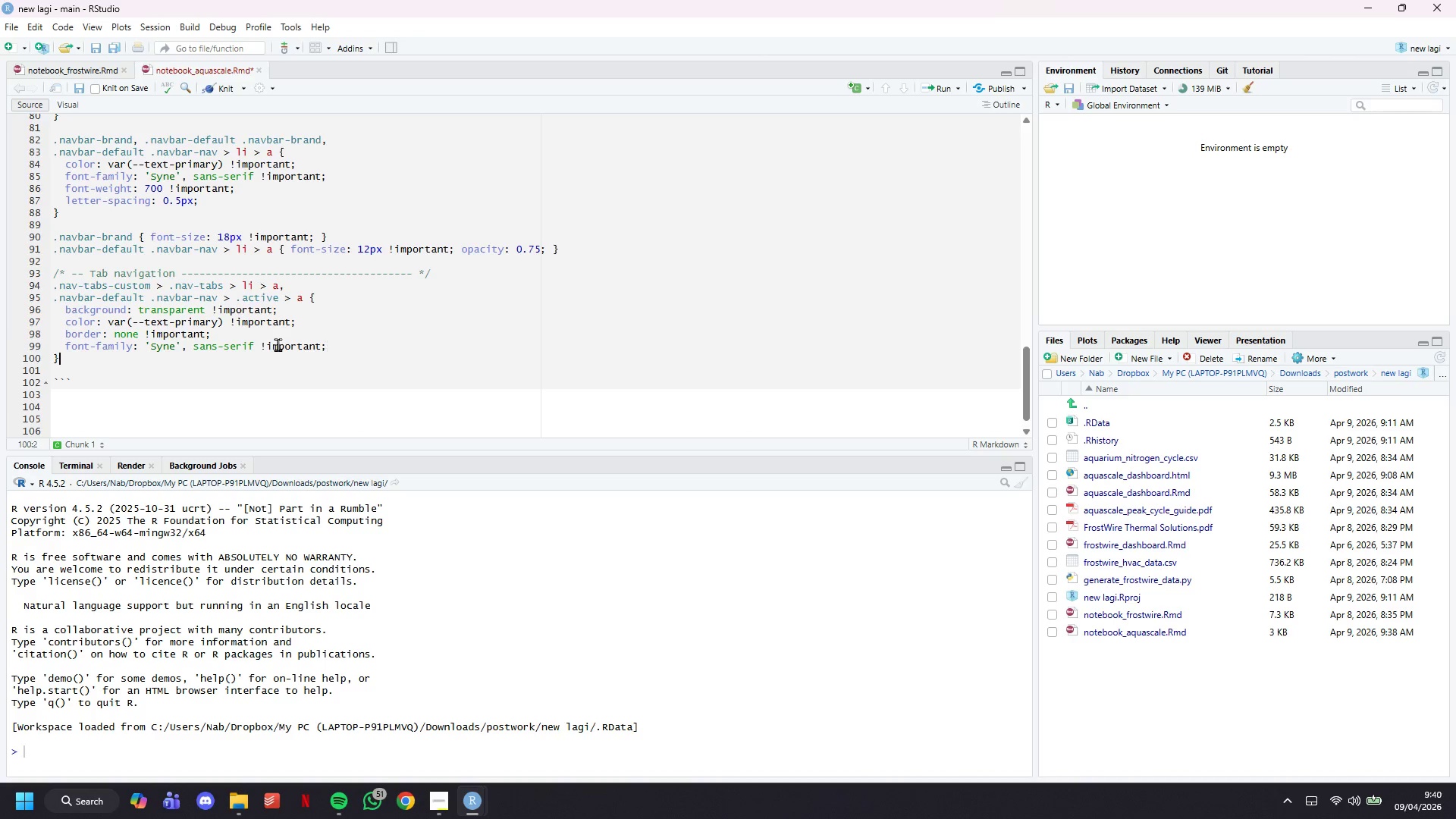 
key(ArrowDown)
 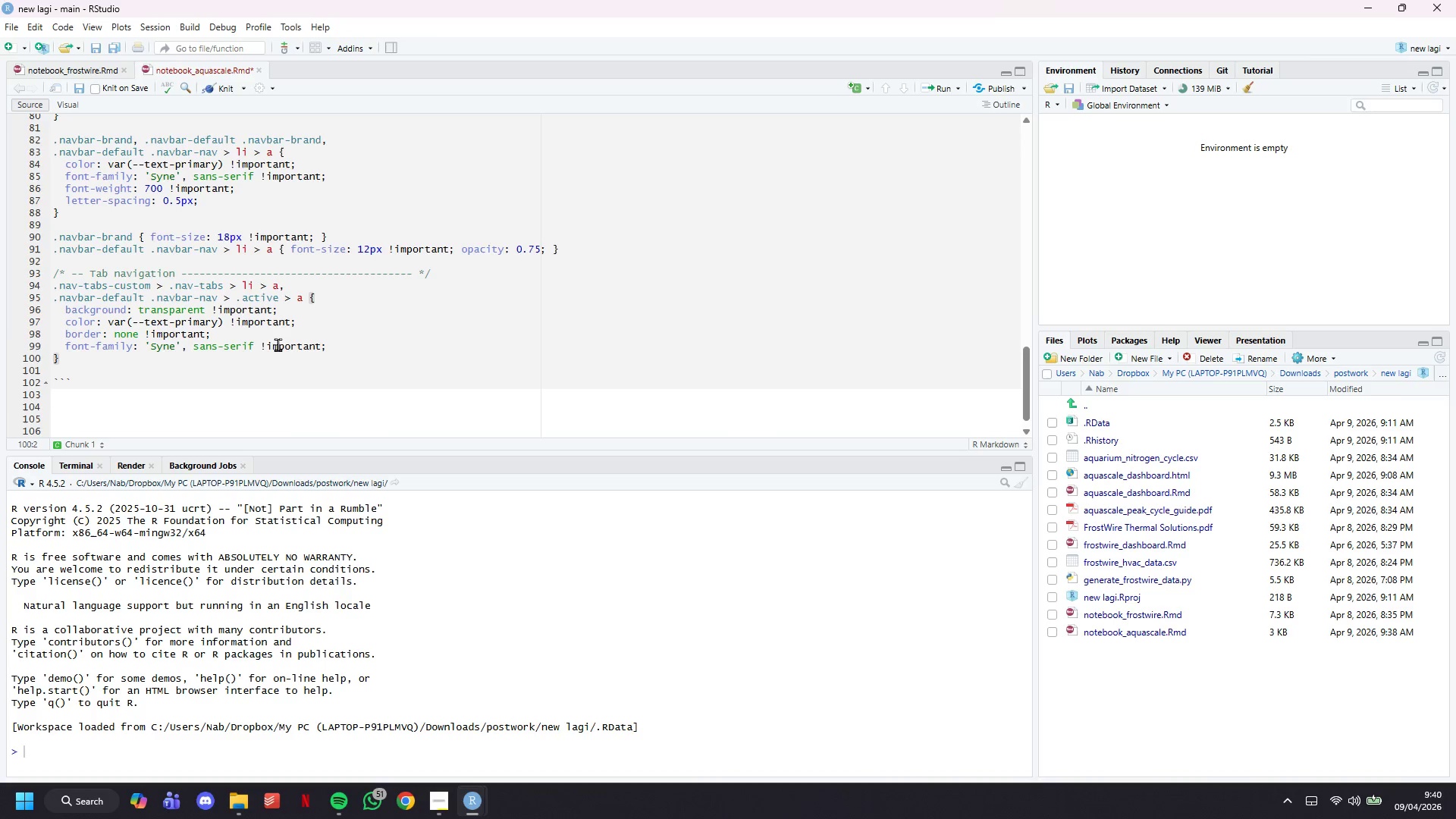 
key(Enter)
 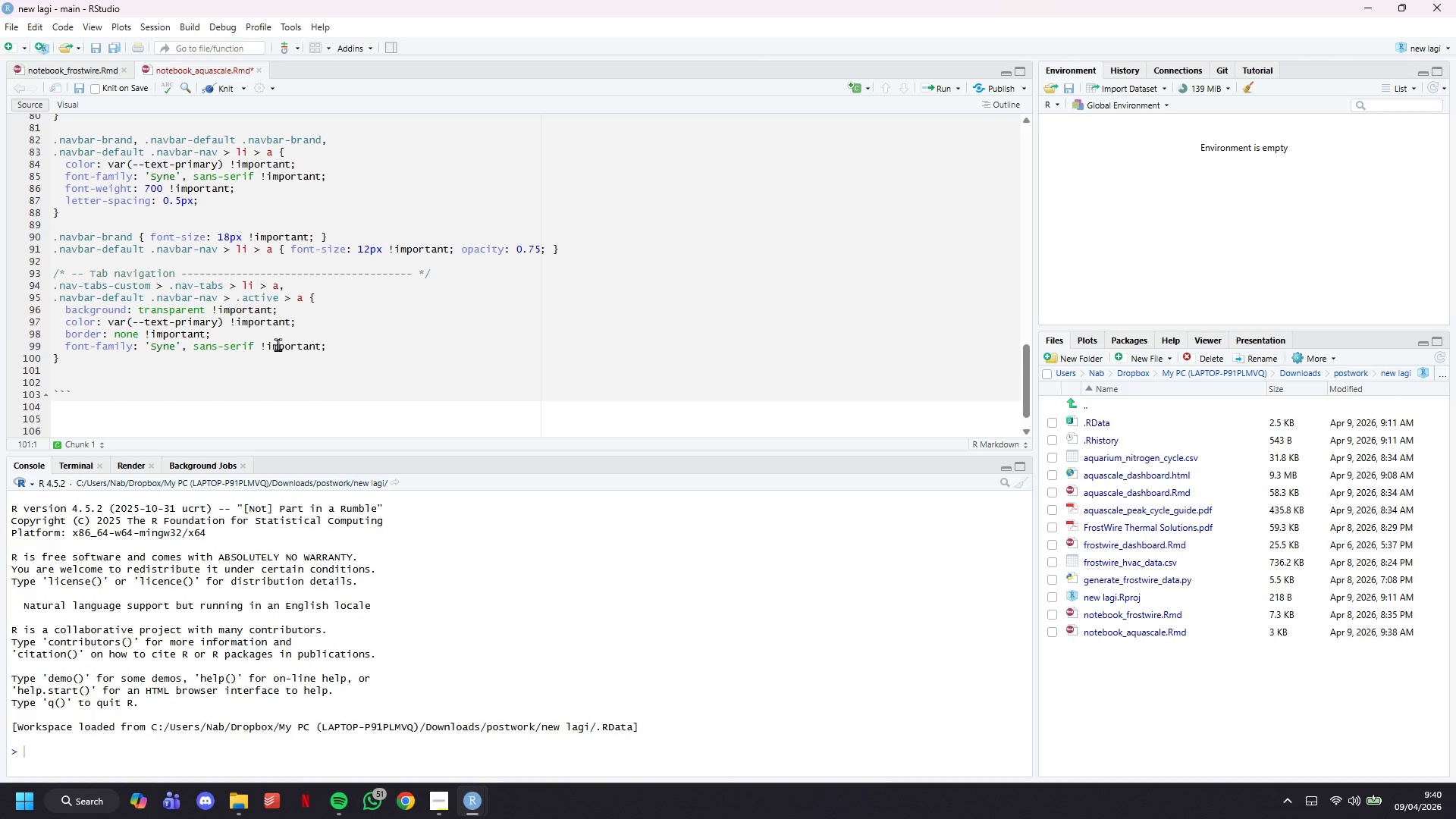 
type(.nav-a)
key(Backspace)
type(tabs {)
 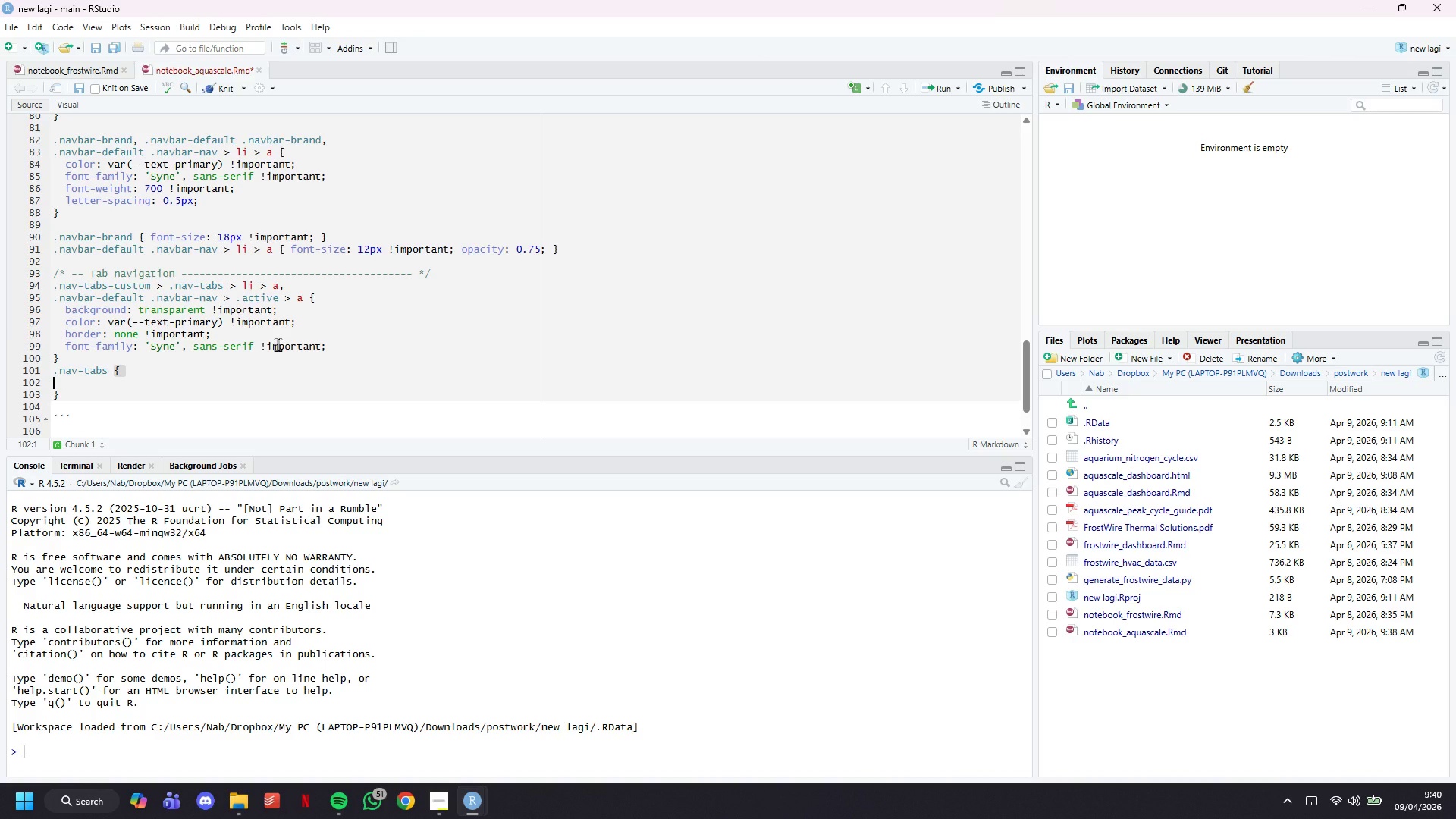 
 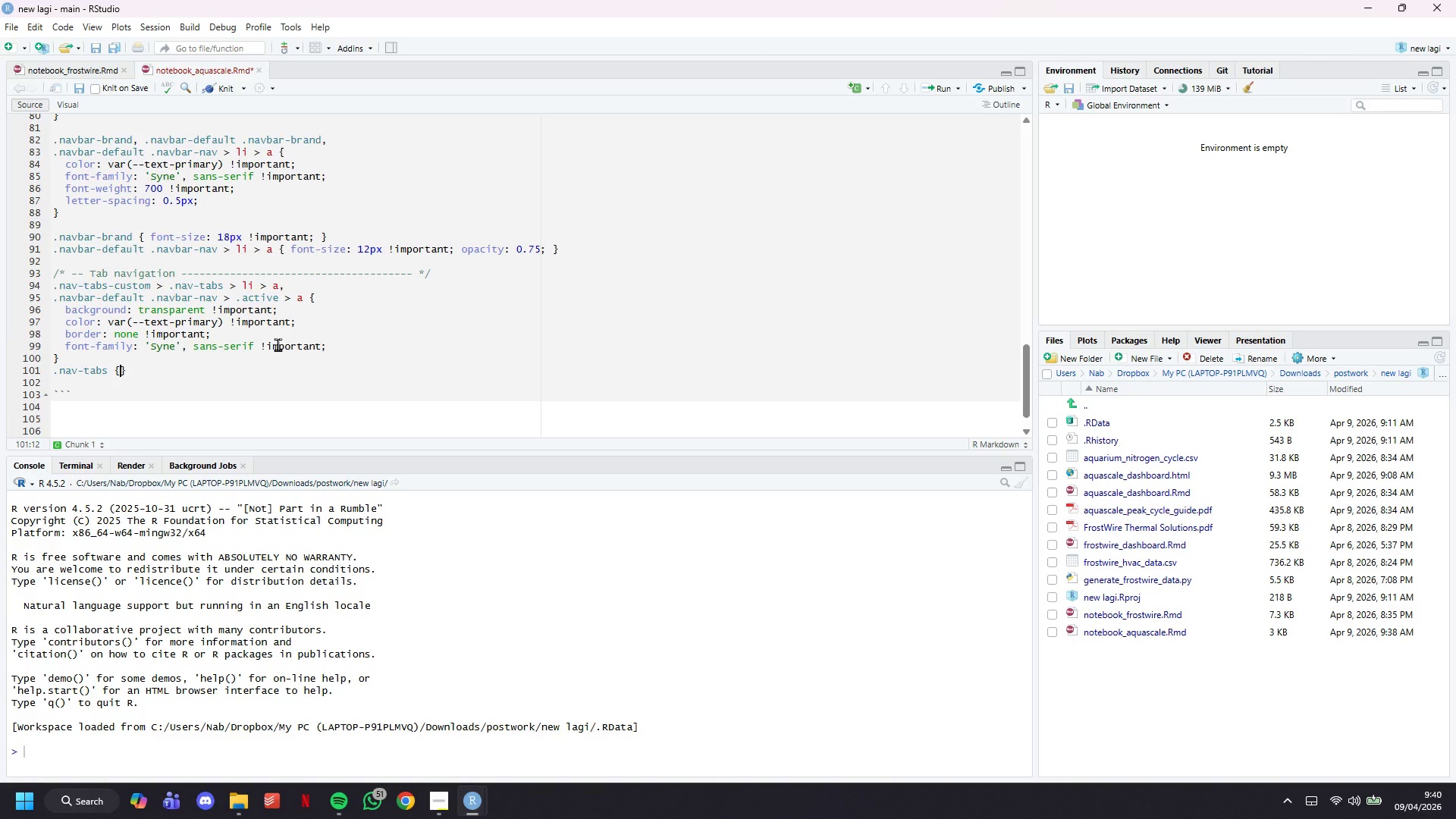 
key(Enter)
 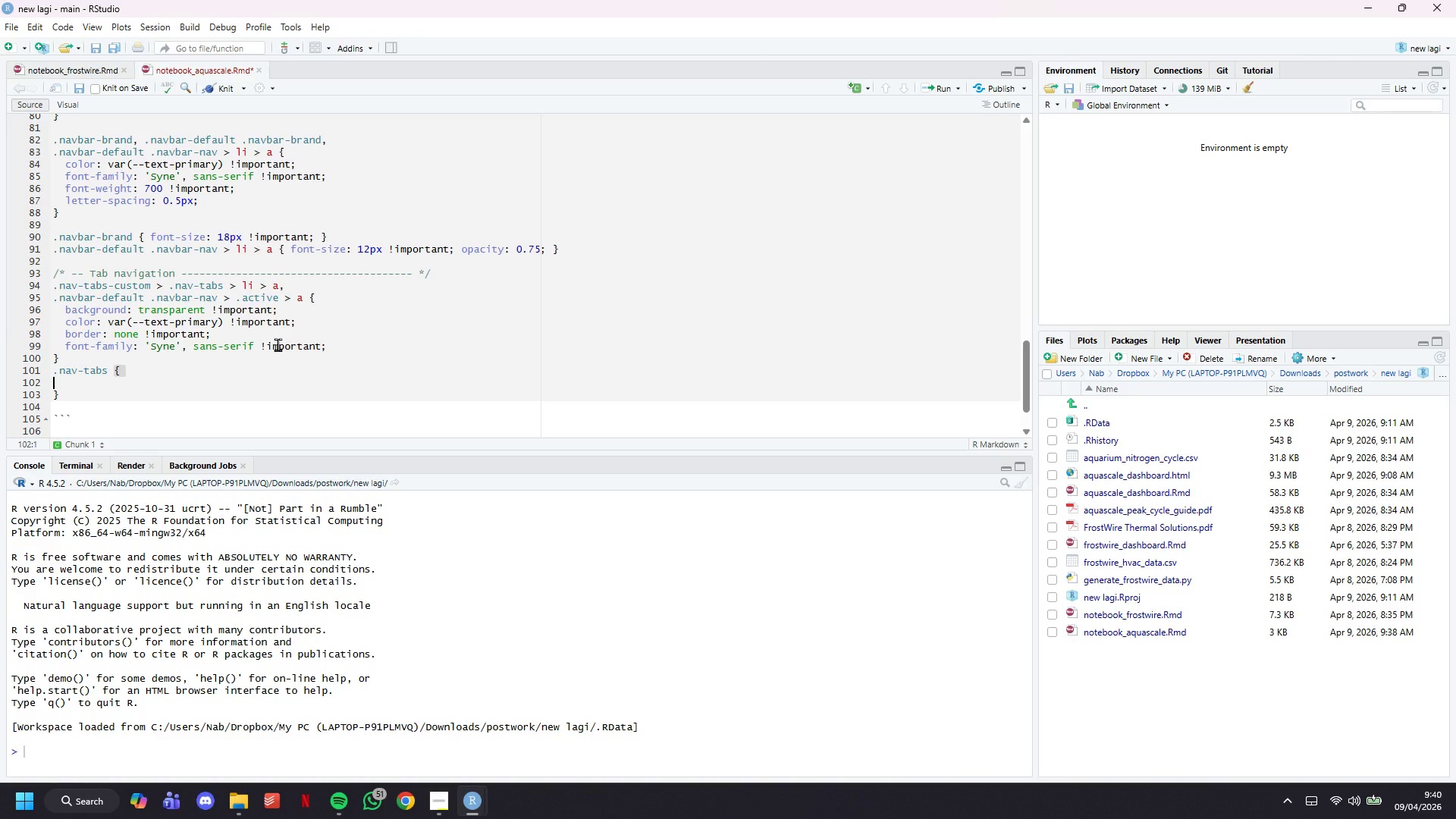 
key(Tab)
type(background : var(--ocean-dark)
 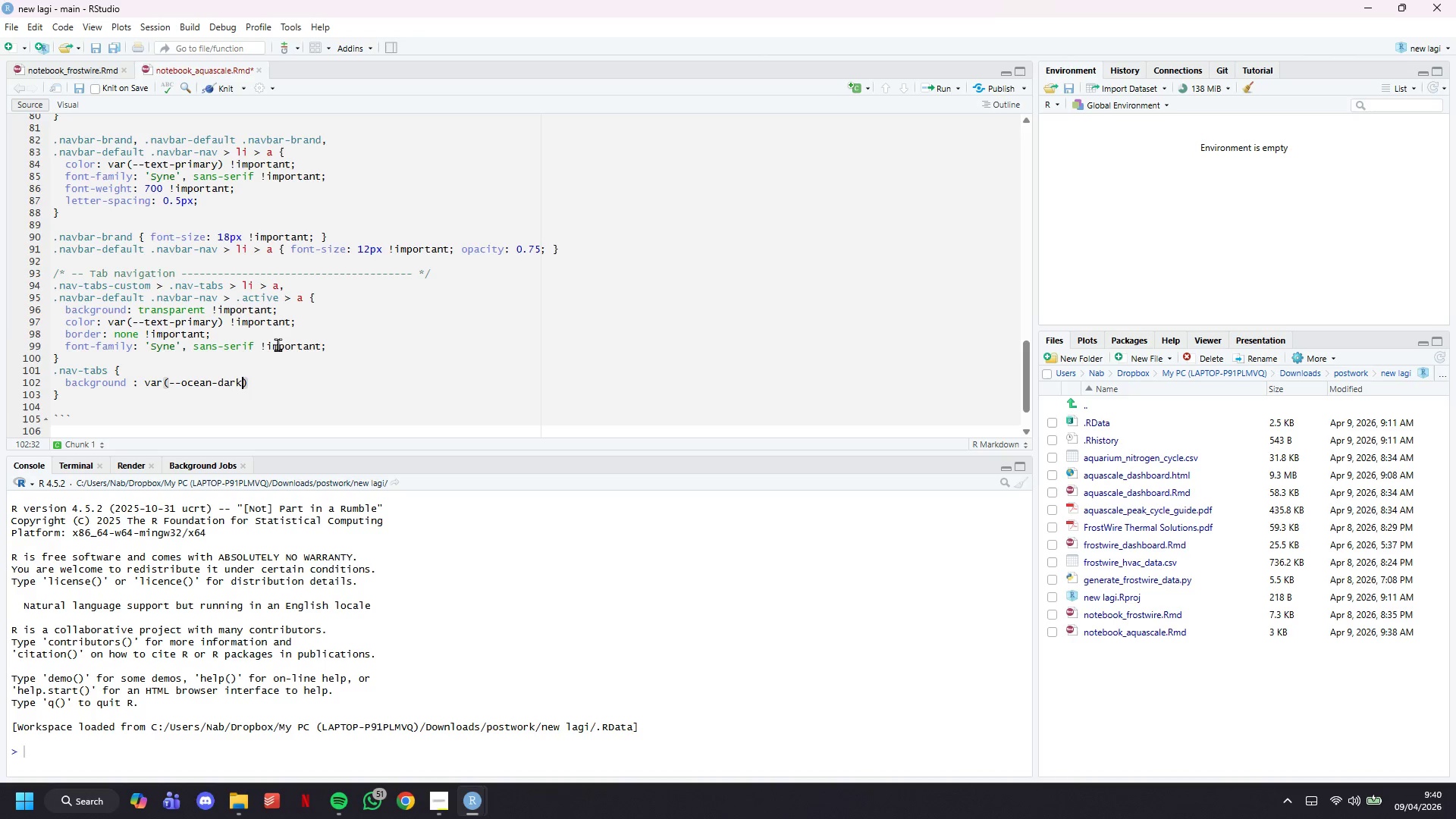 
key(ArrowRight)
 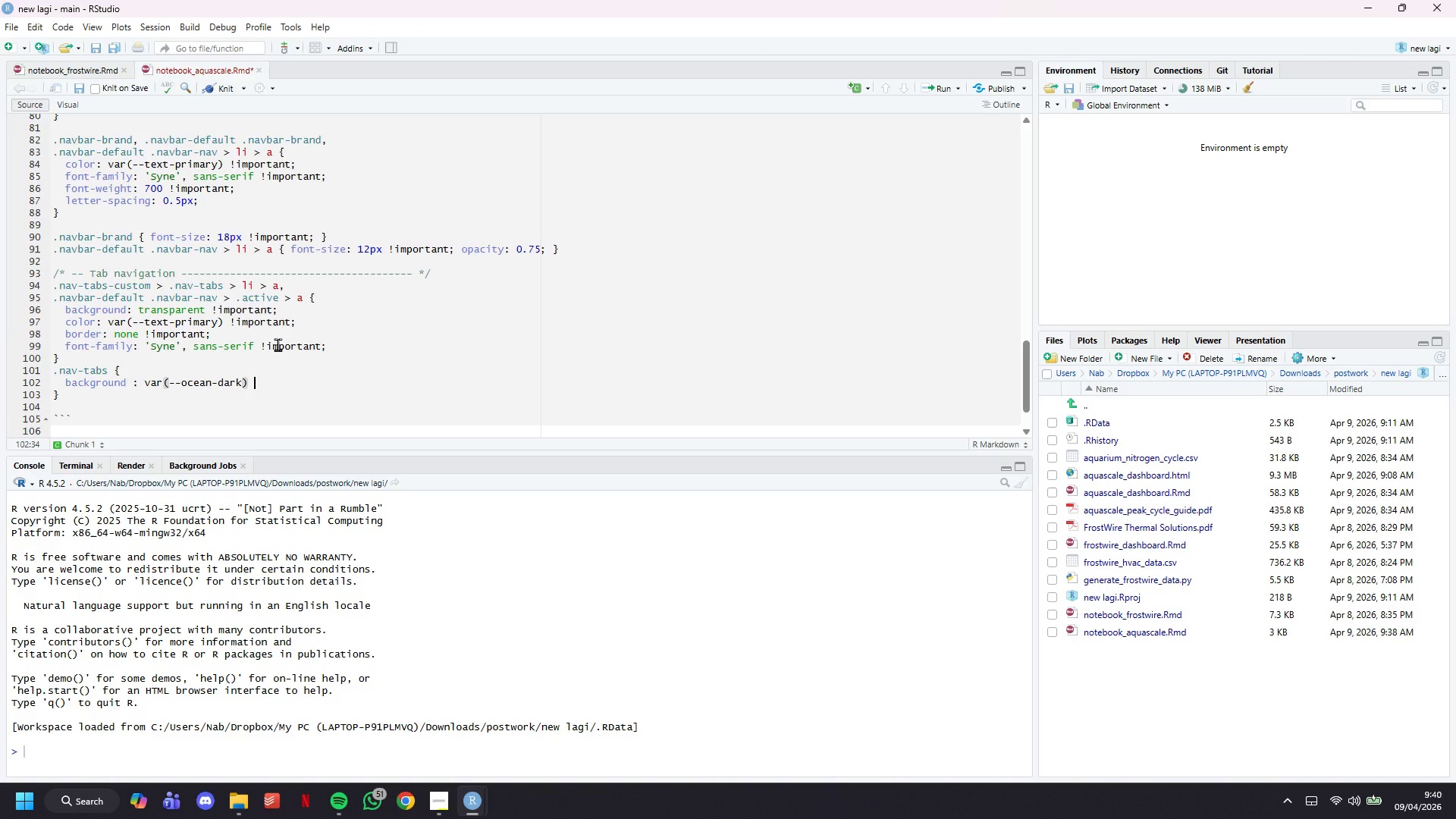 
type( !important;)
 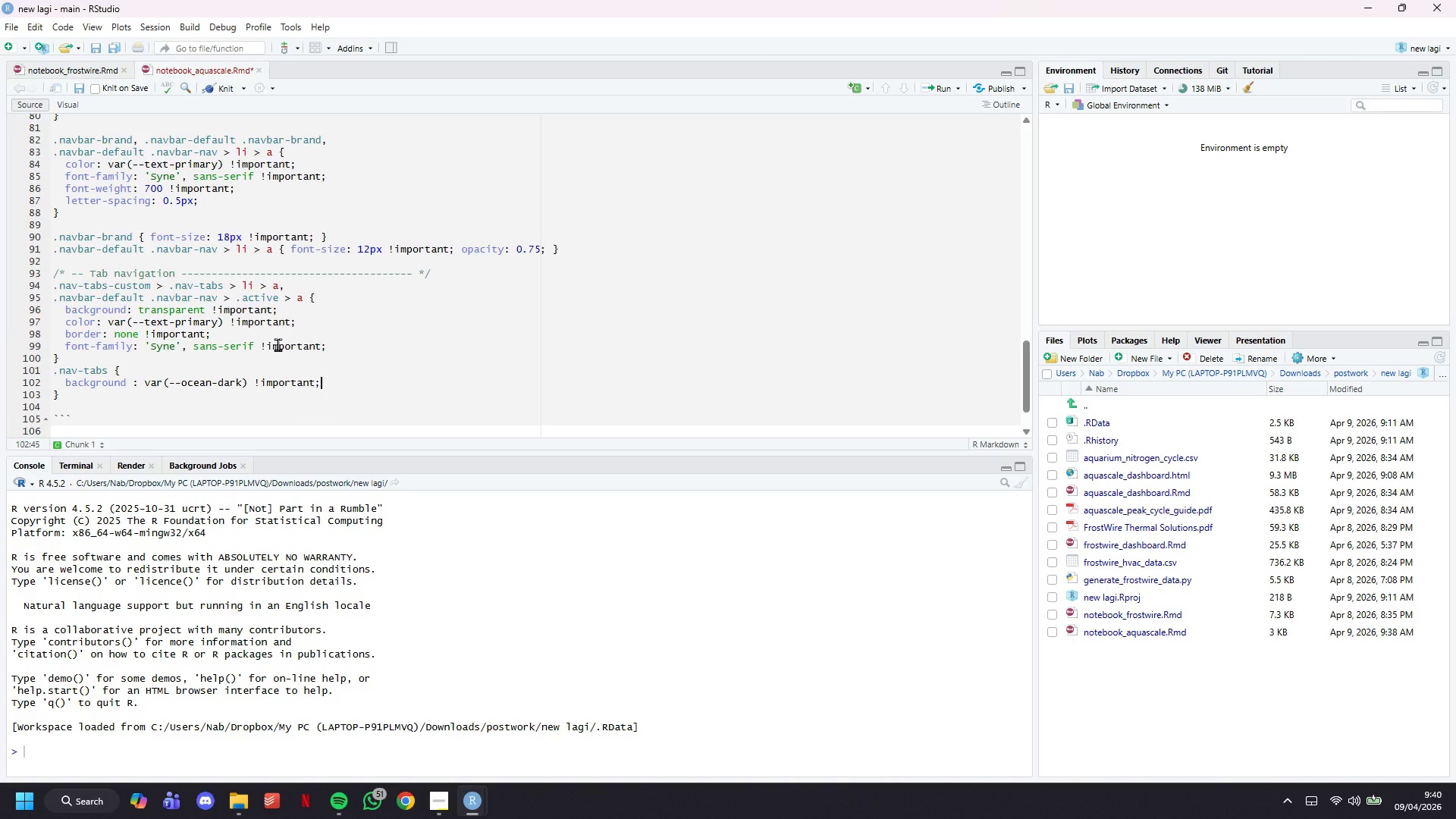 
key(Enter)
 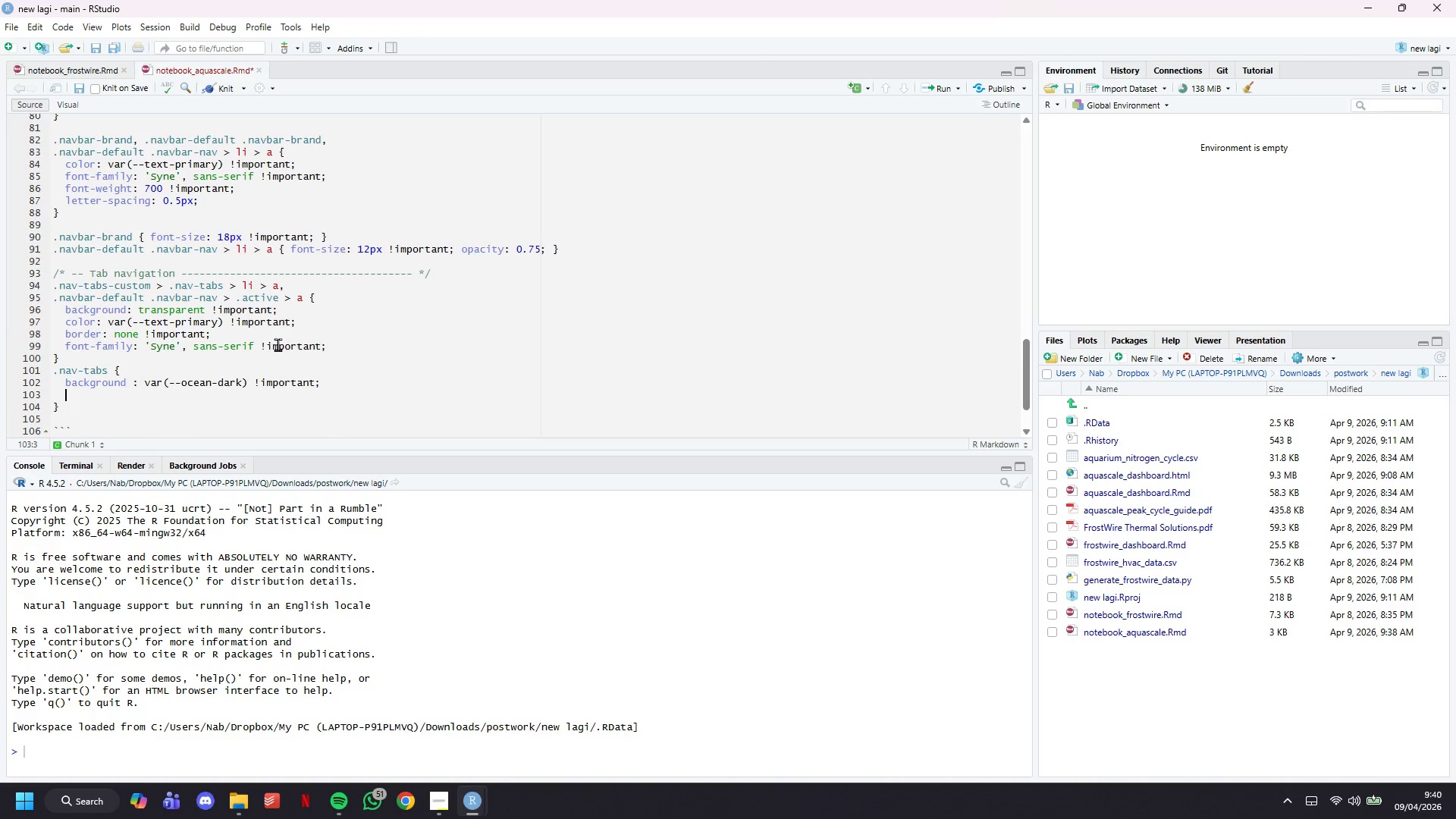 
type(border-bottom: 1px solid a)
key(Backspace)
type(var(--ocean-surface)
 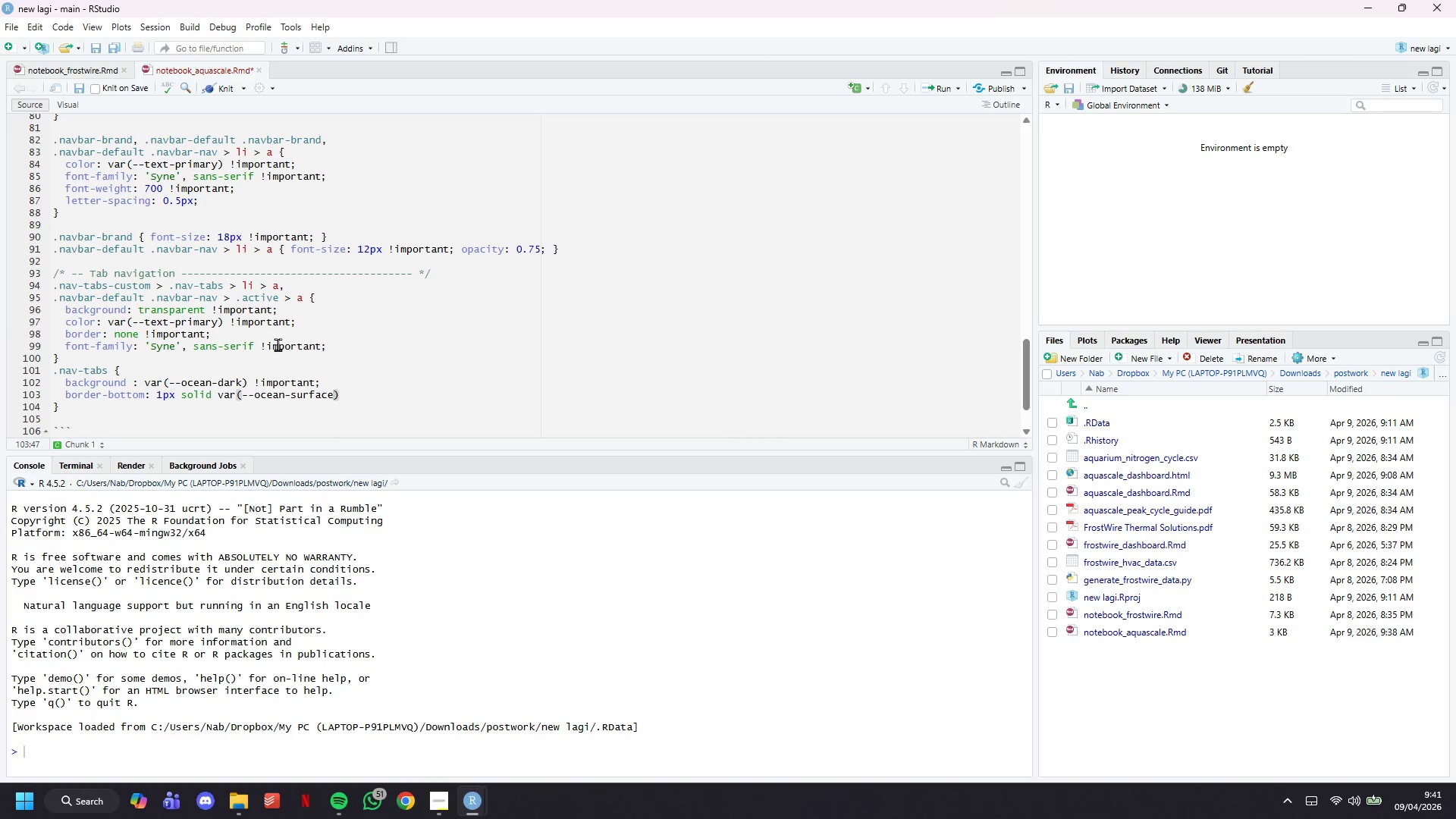 
key(ArrowRight)
 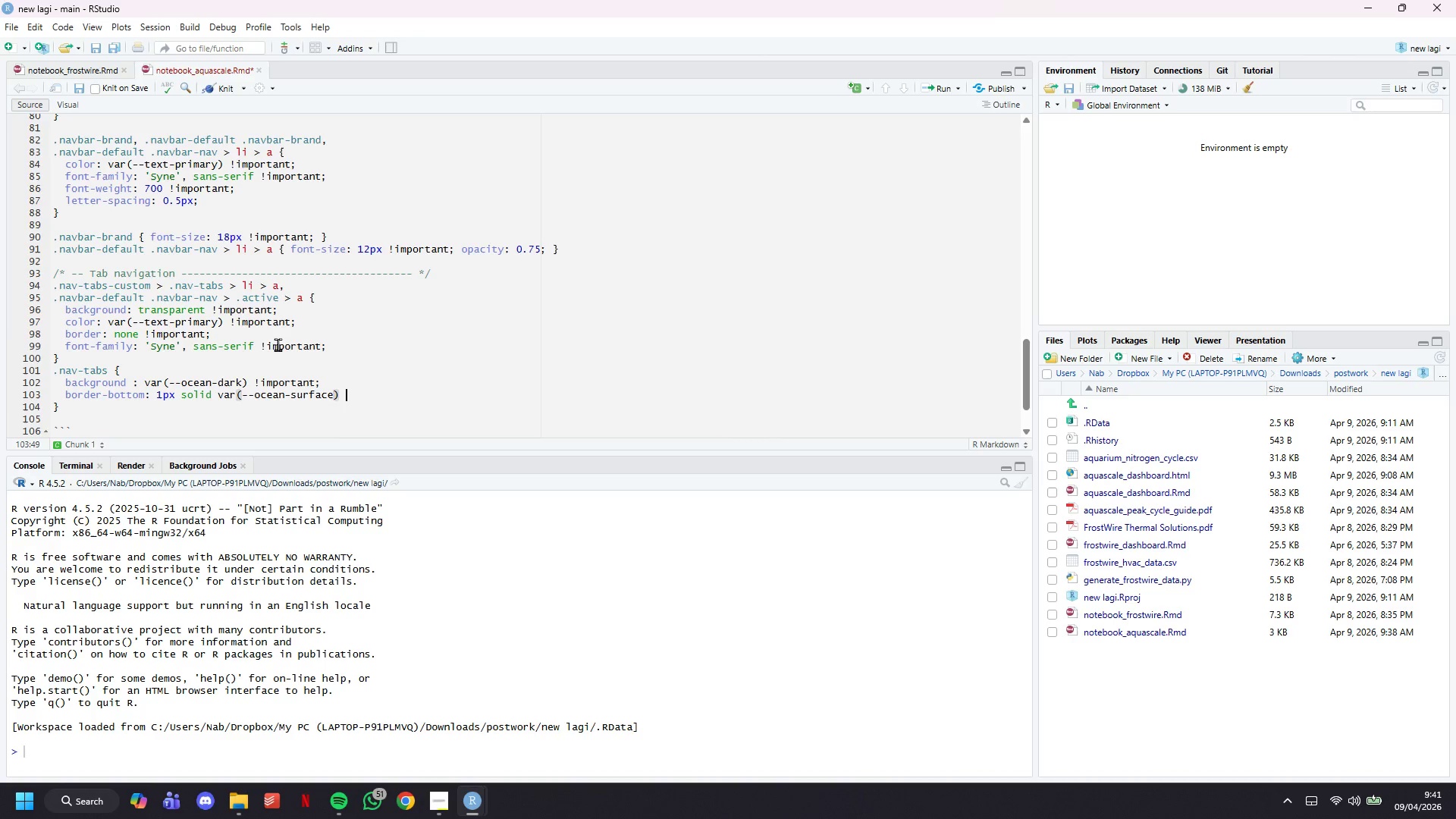 
type( !important;)
 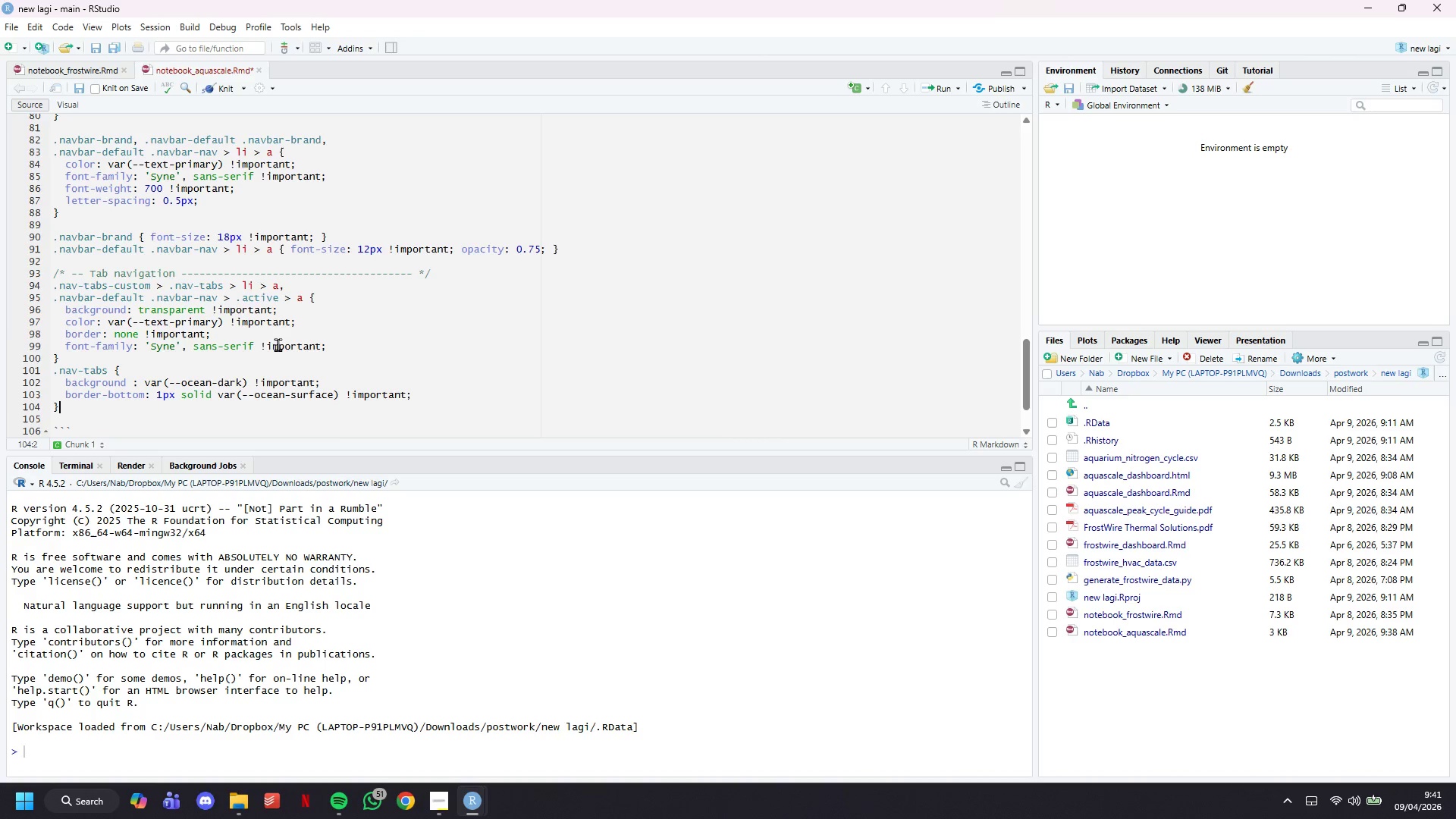 
key(ArrowDown)
 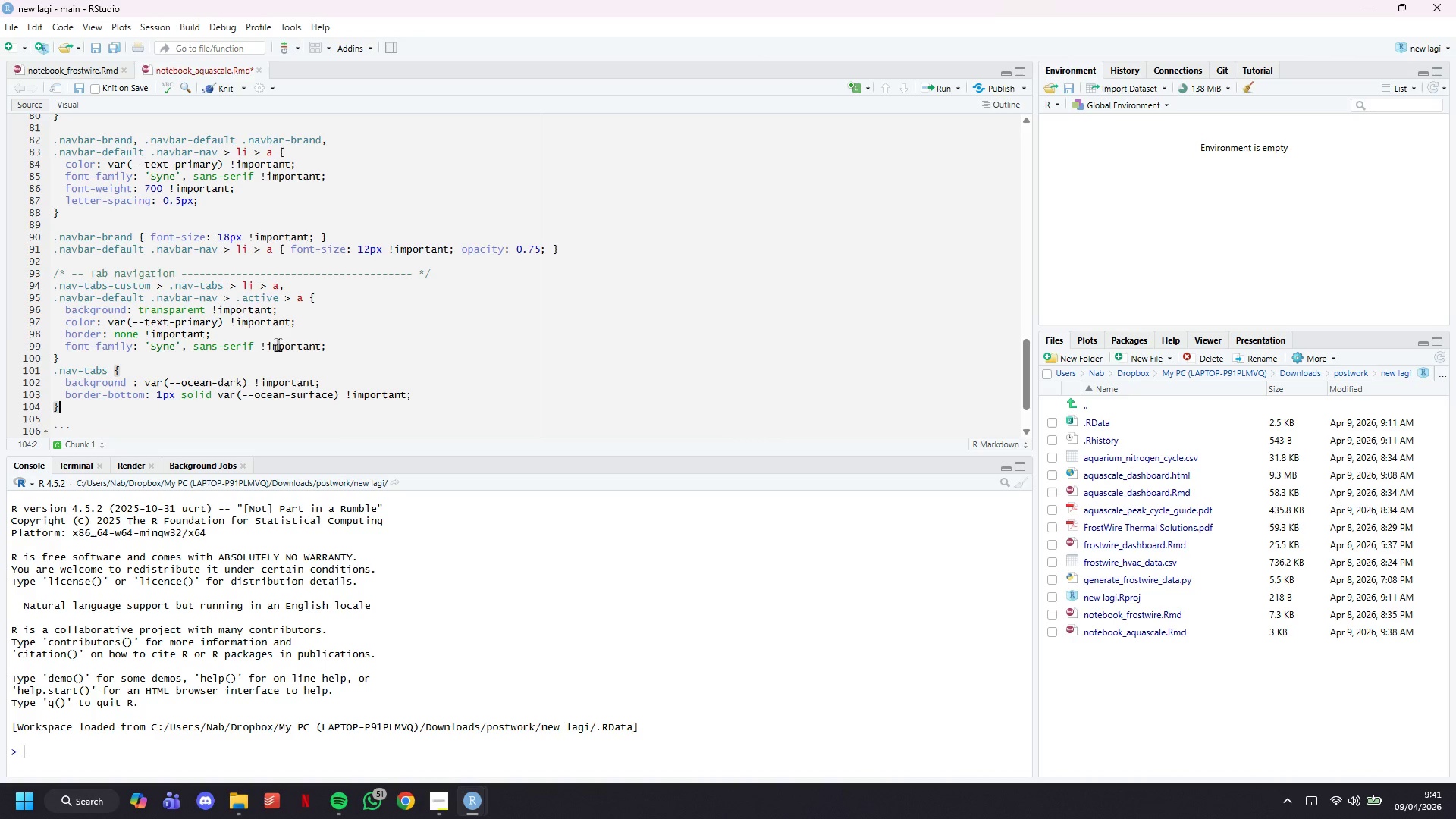 
key(Enter)
 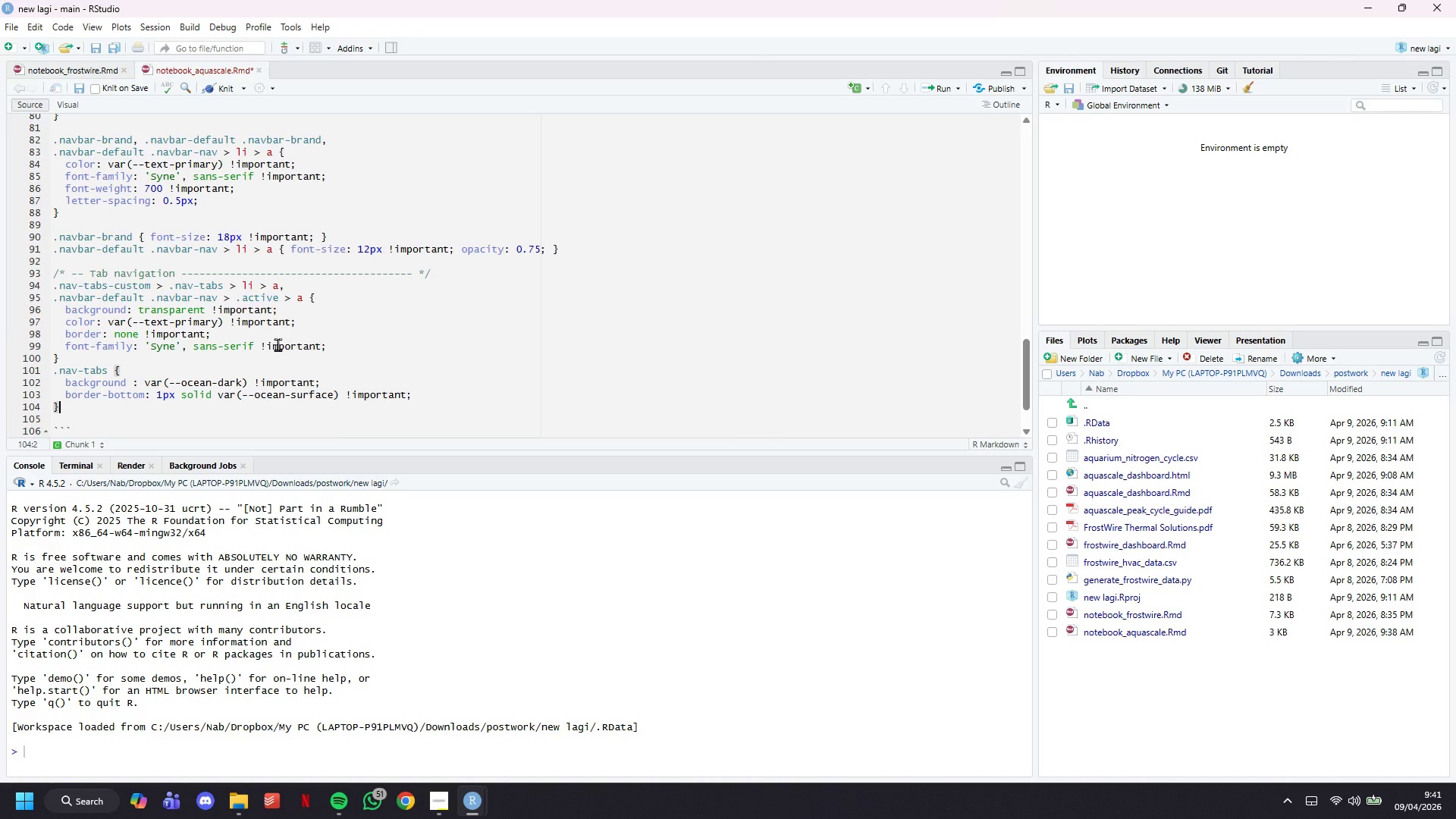 
key(Enter)
 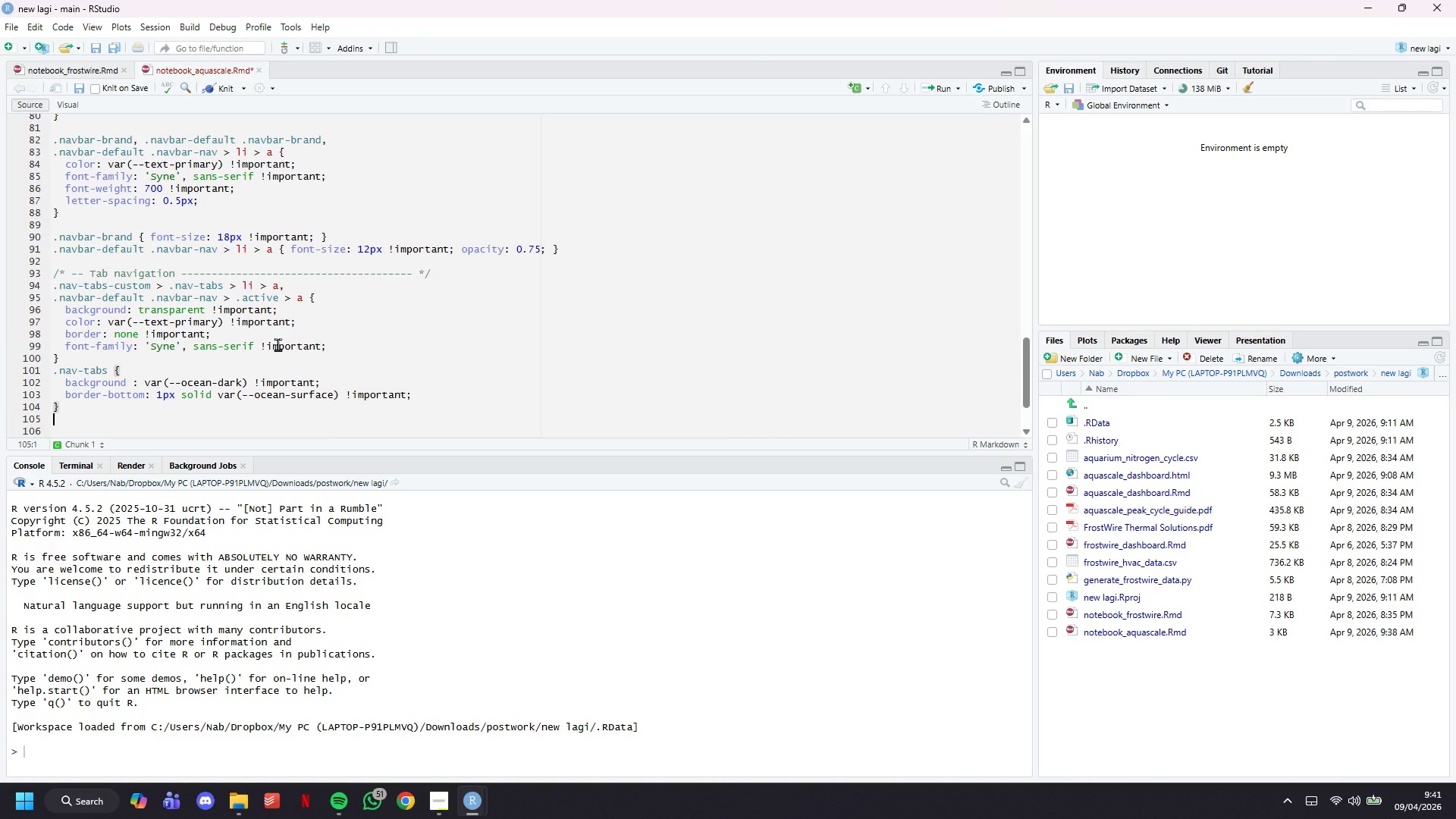 
key(Control+S)
 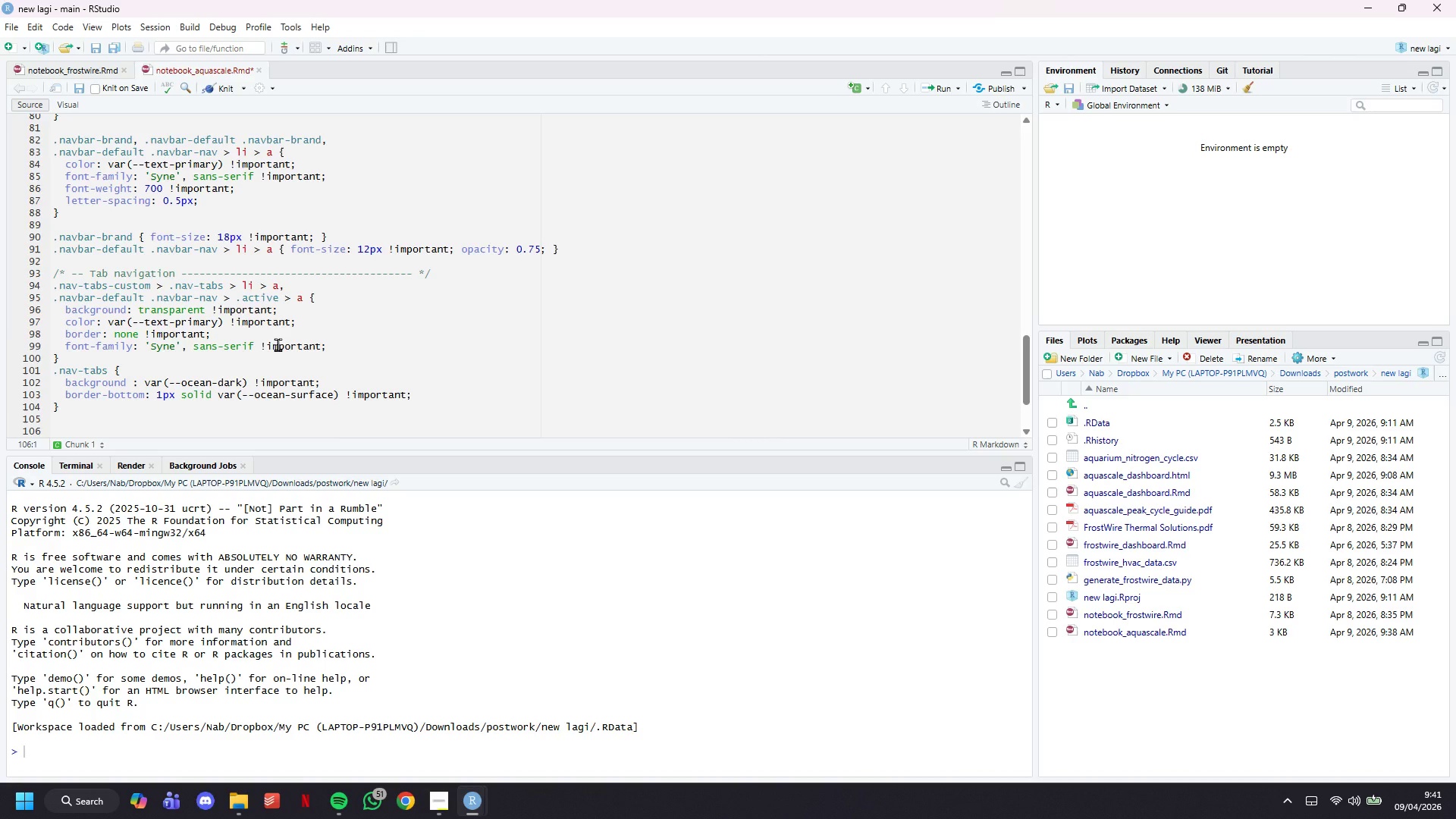 
type(.nav-tabs > li.active > a {)
 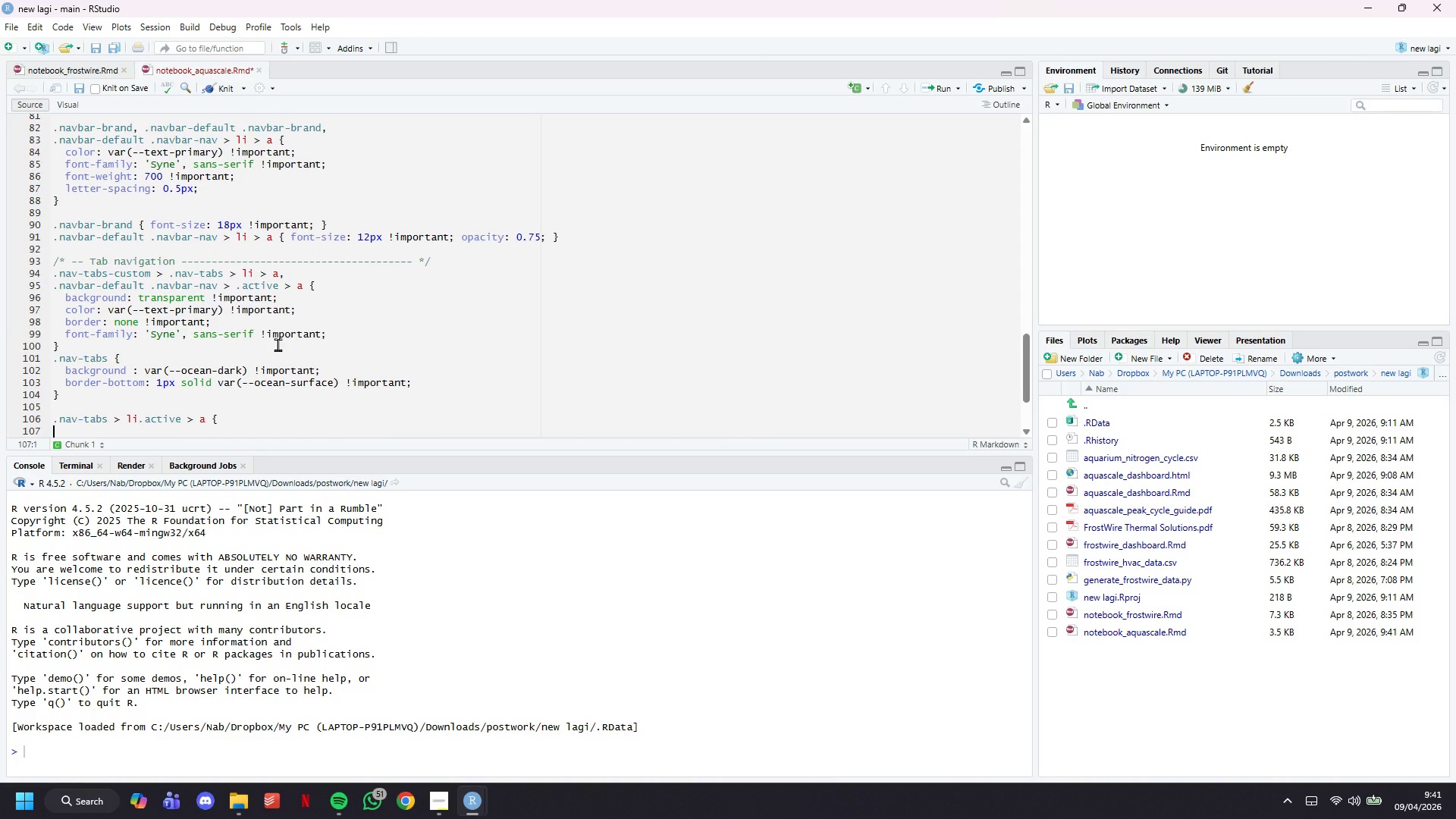 
 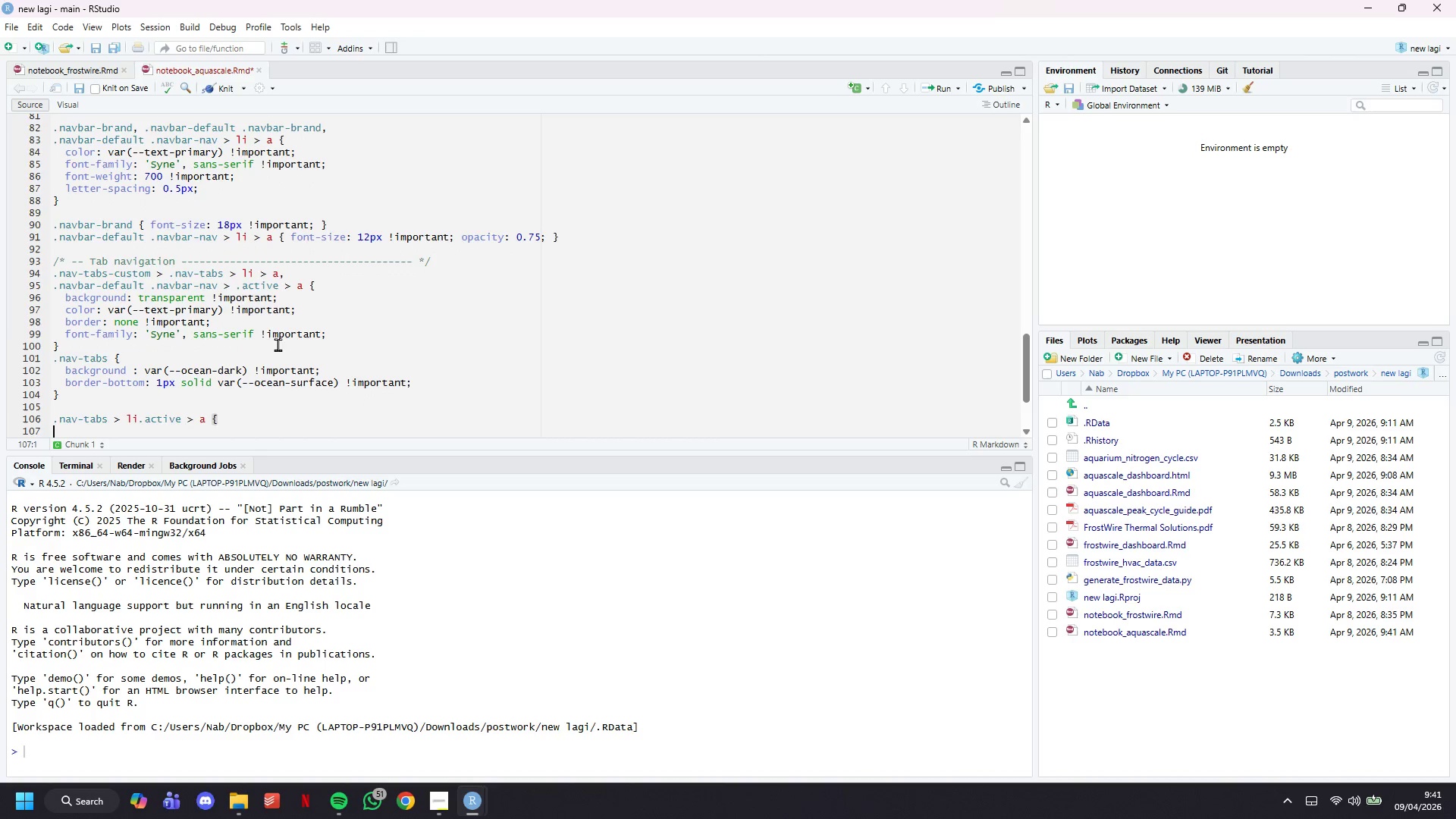 
key(Enter)
 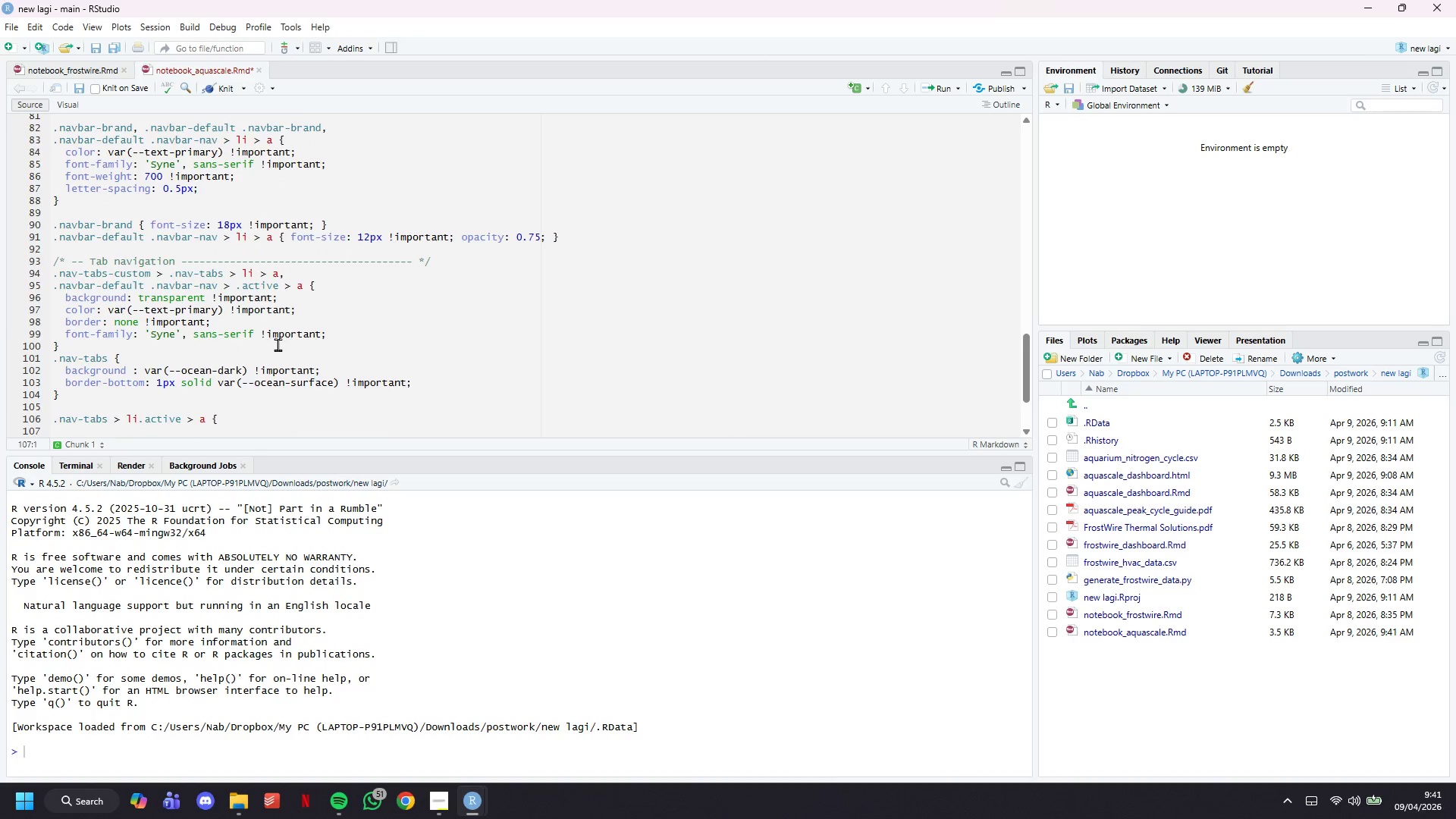 
key(Tab)
 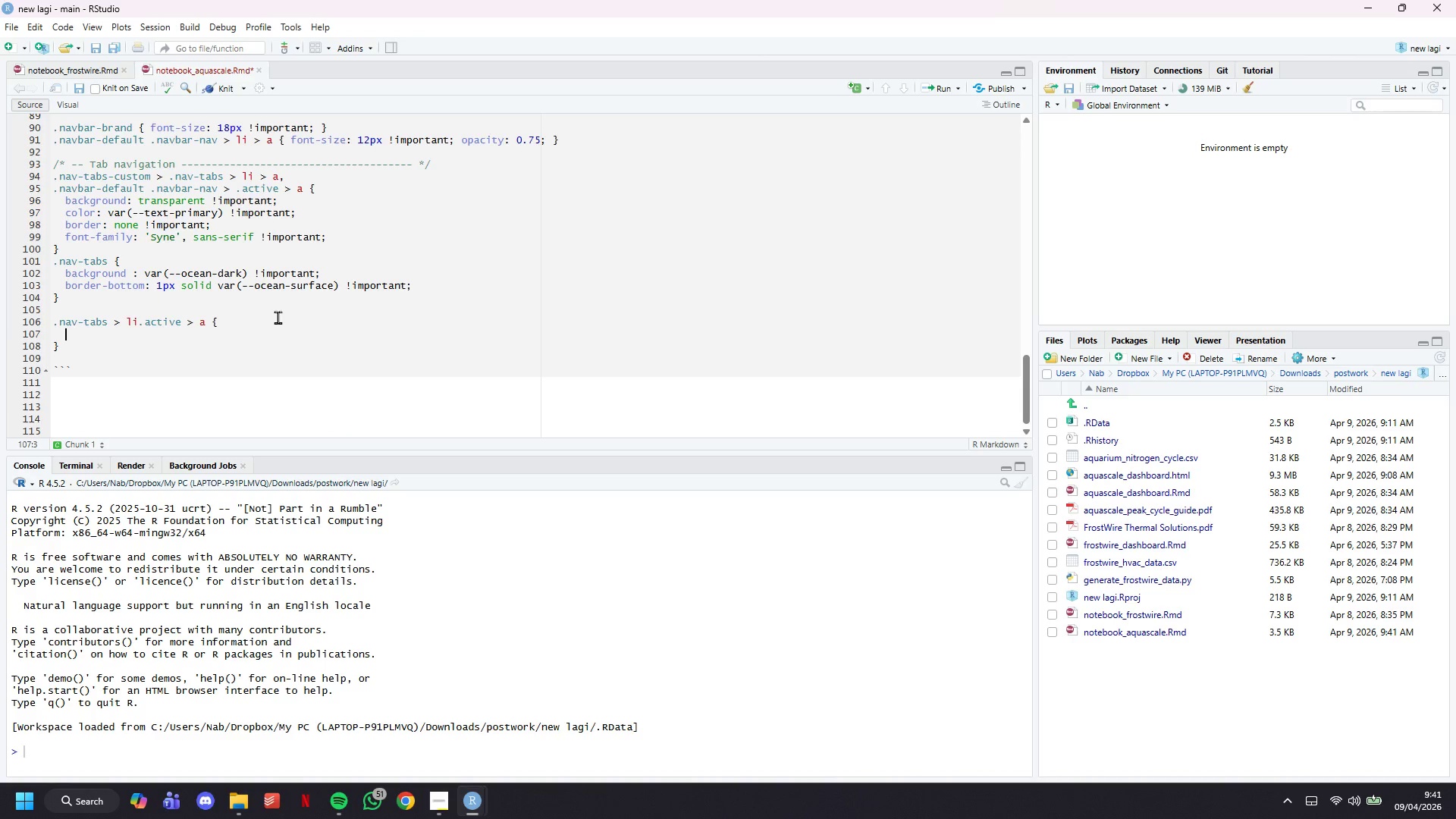 
scroll: coordinate [278, 317], scroll_direction: down, amount: 5.0
 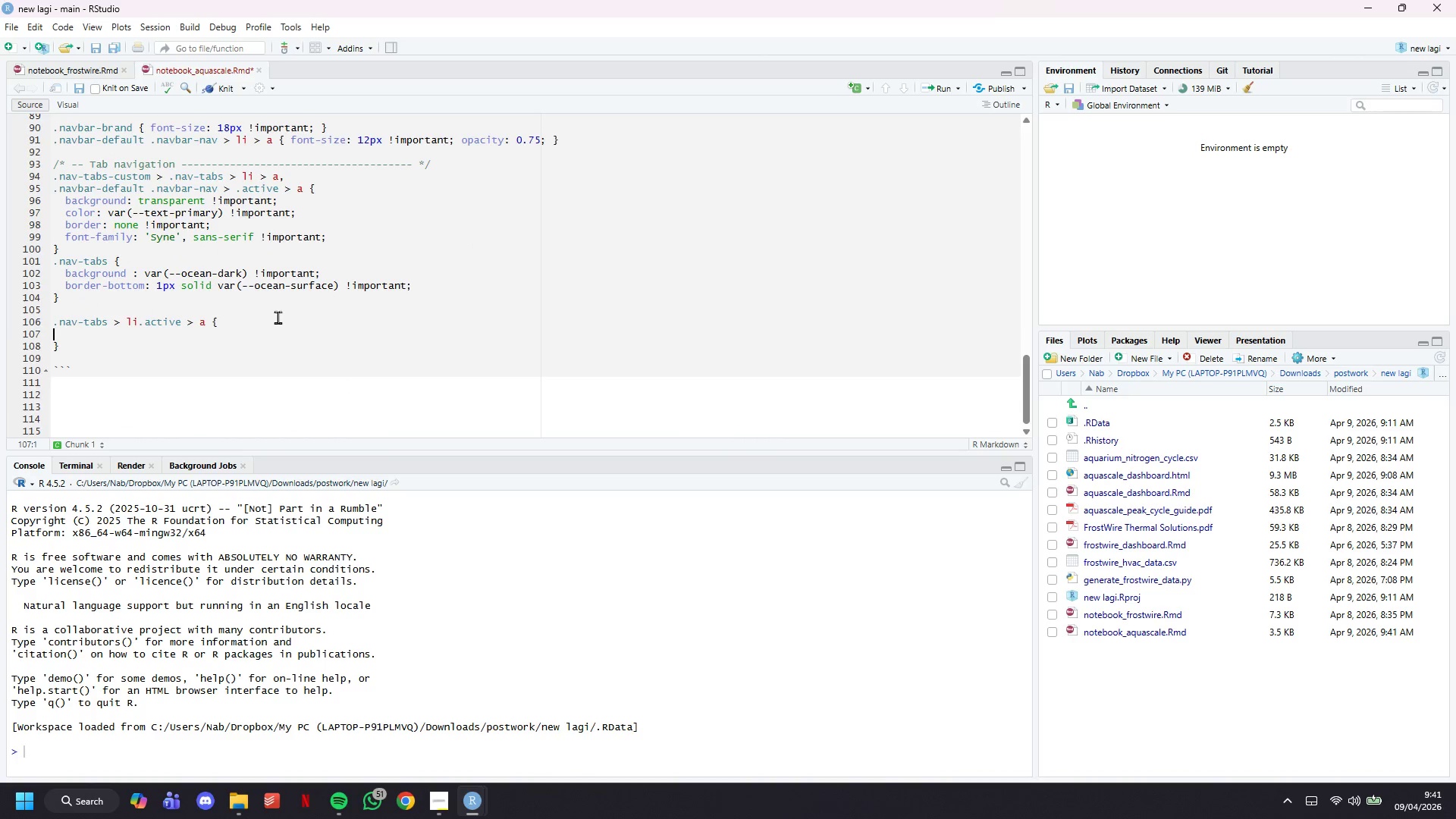 
wait(11.66)
 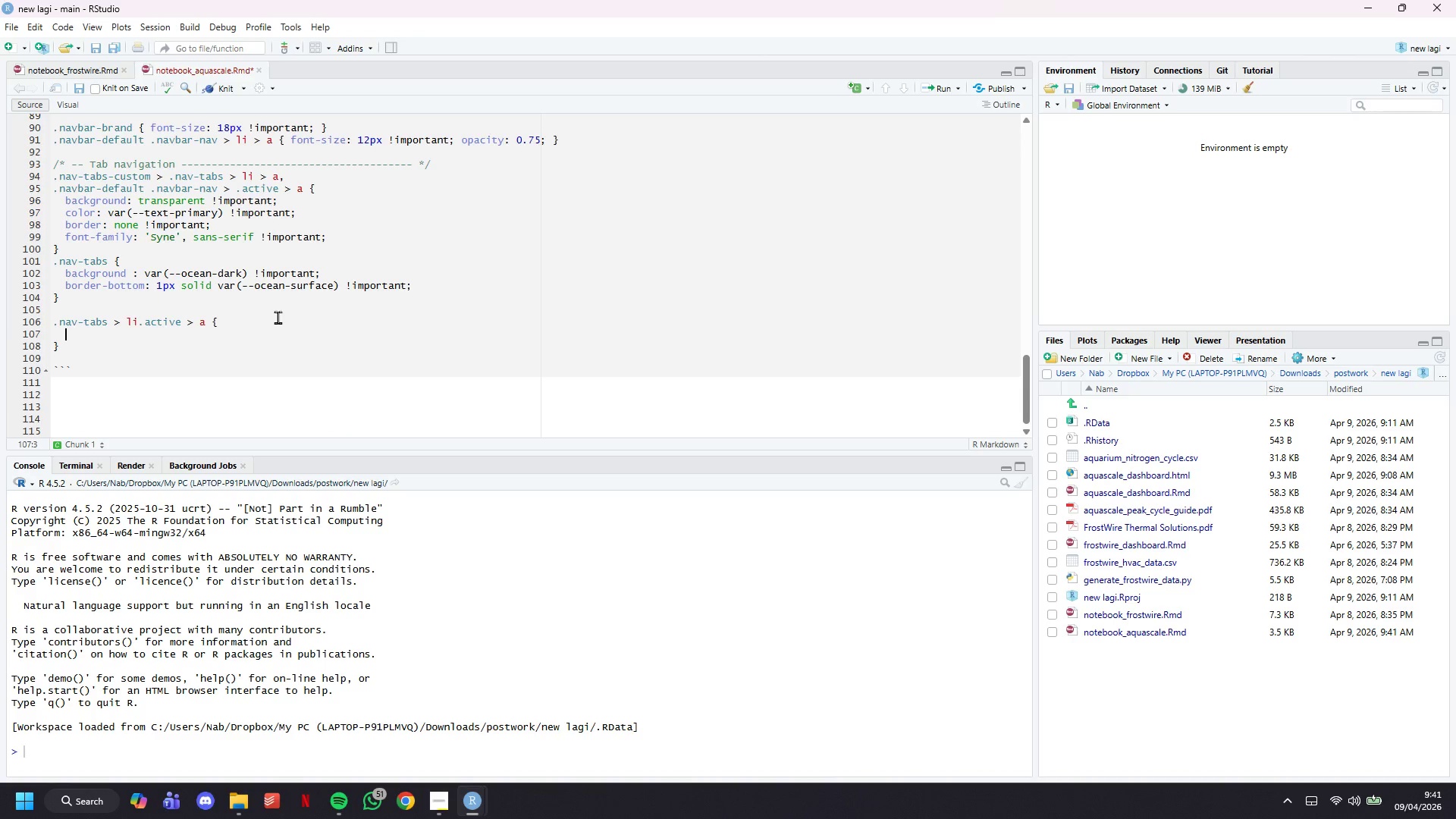 
type(color: var(--nitrate)
 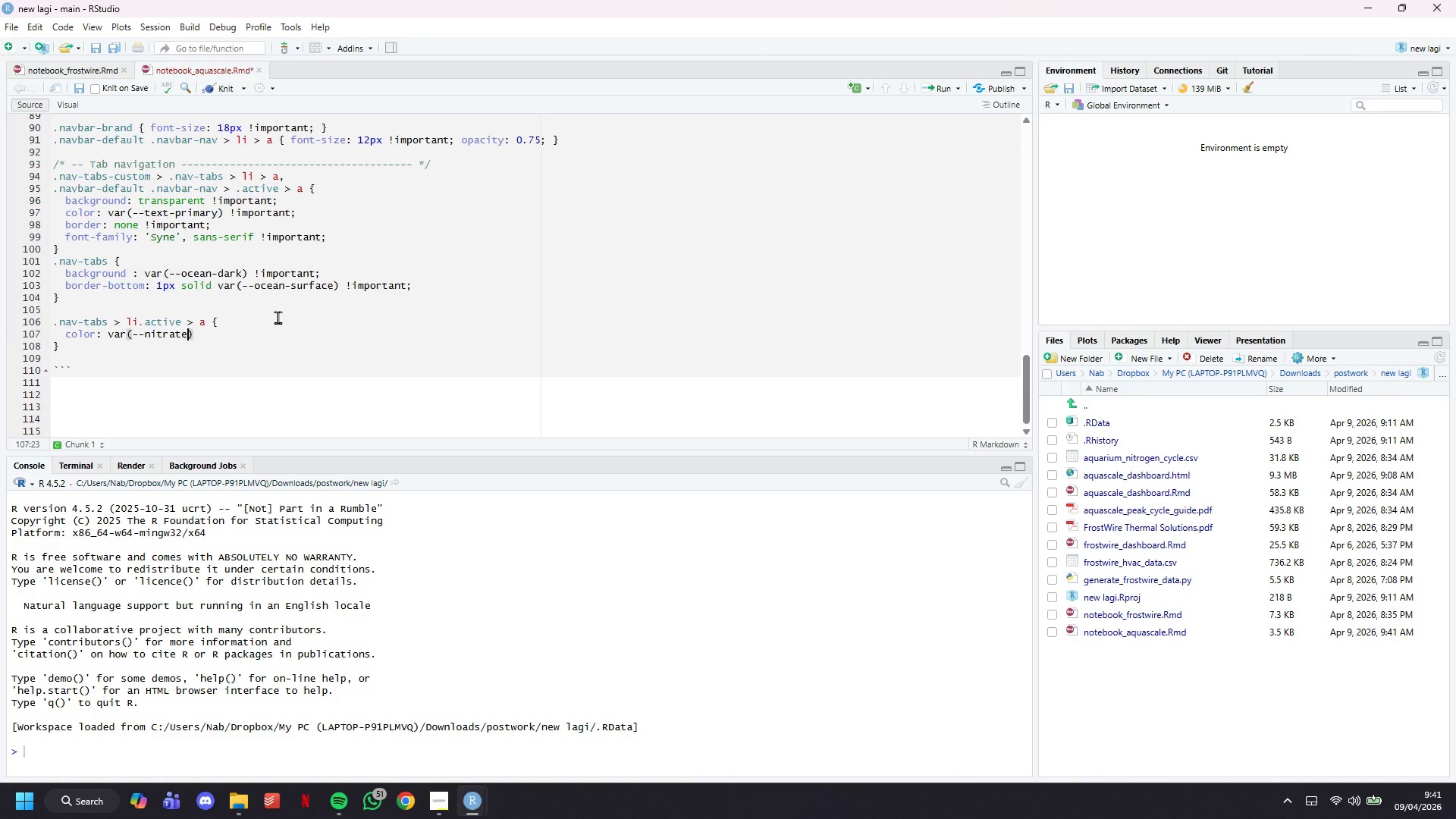 
key(ArrowRight)
 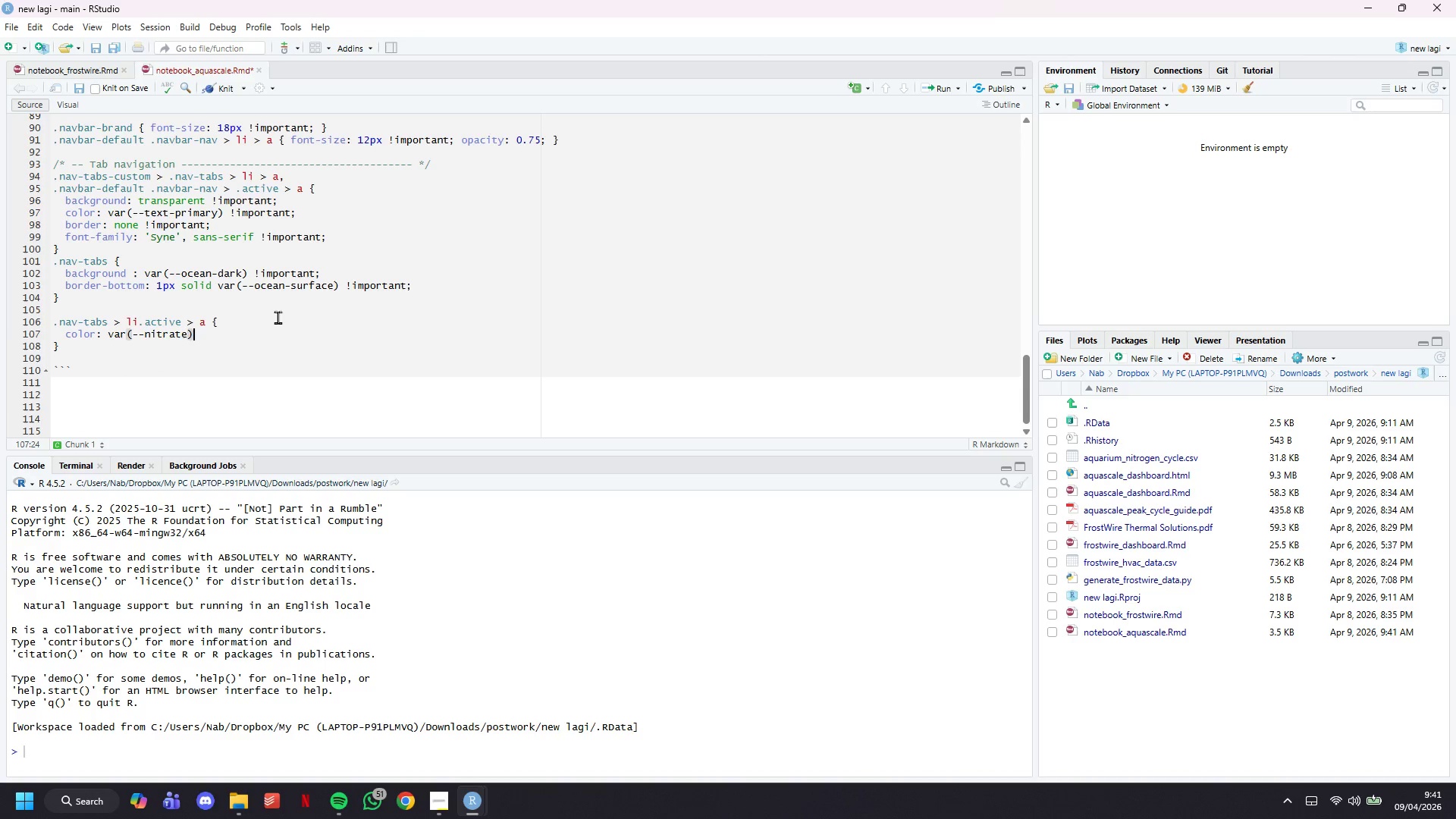 
type( !important;)
 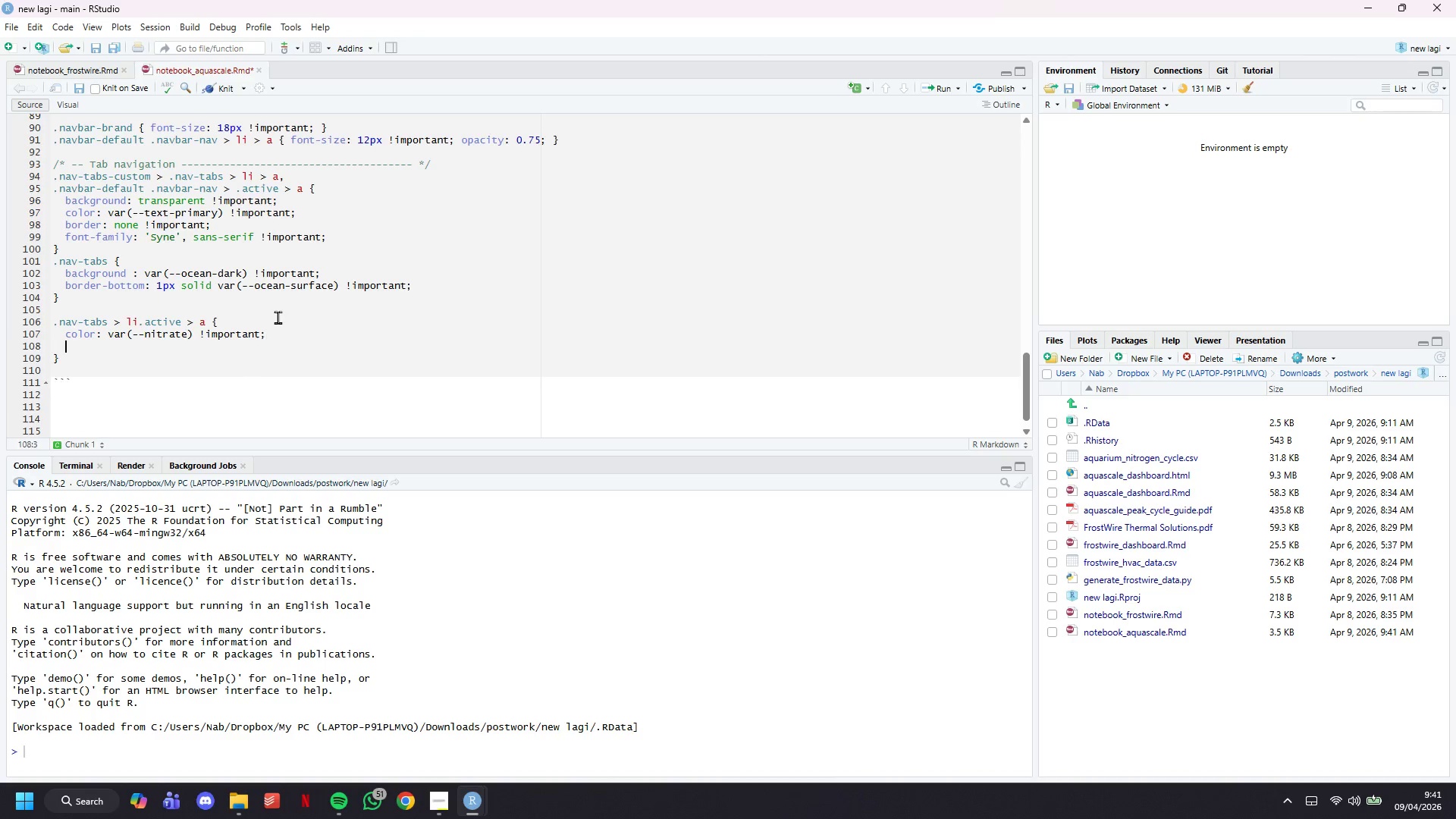 
key(Enter)
 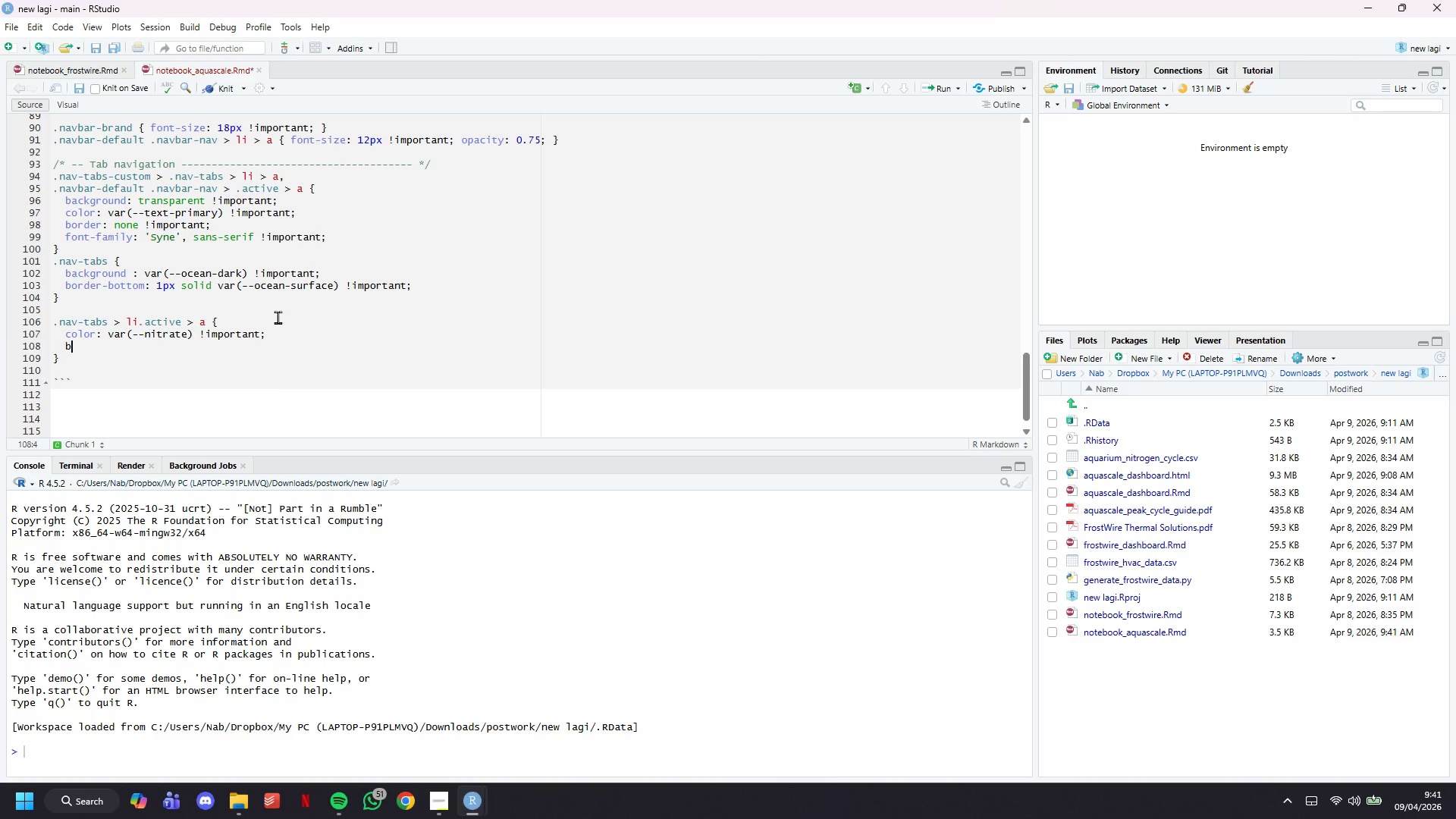 
type(border-bottom: 2px solid a)
key(Backspace)
type(var(--nitrate)
 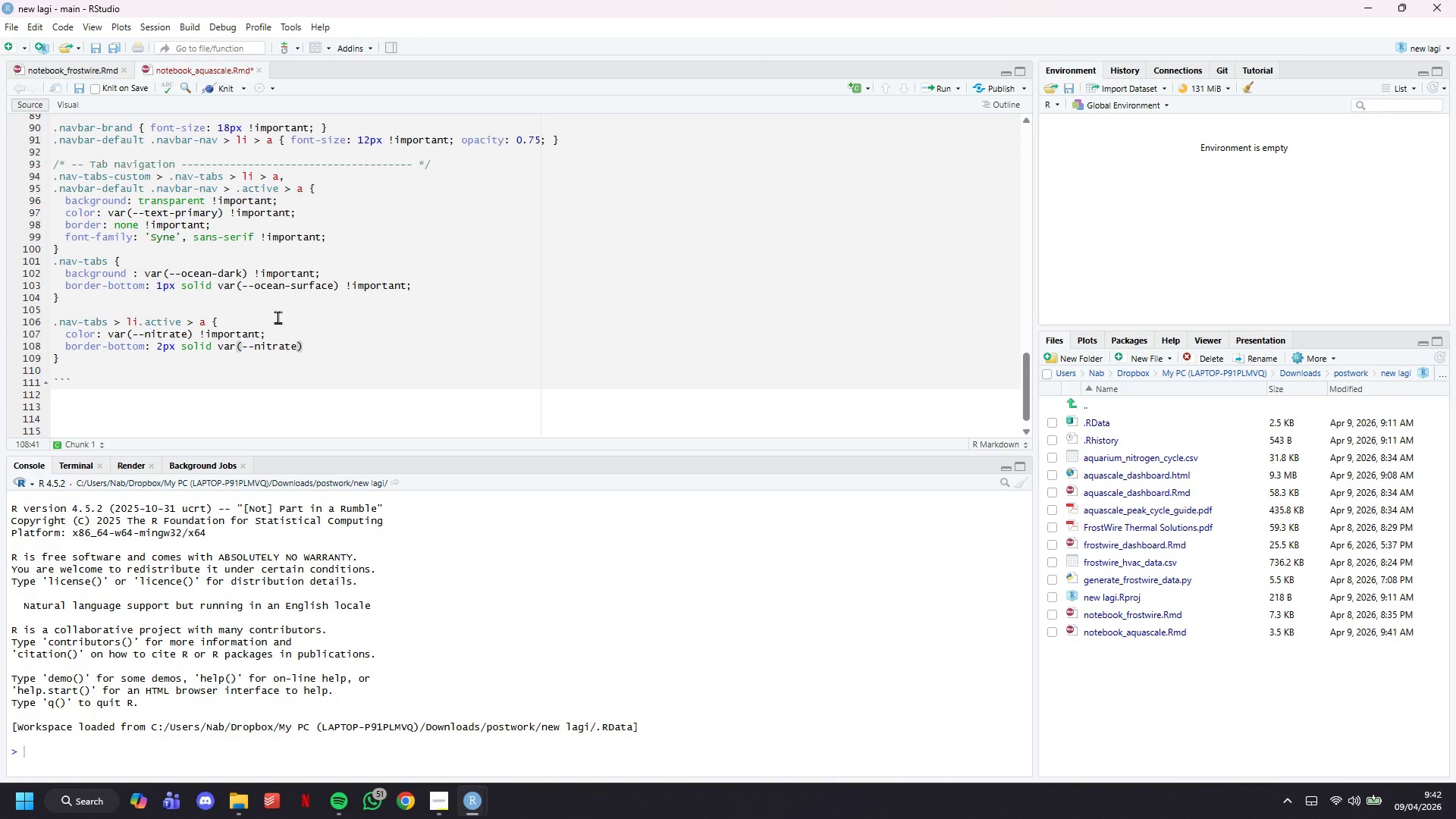 
key(ArrowRight)
 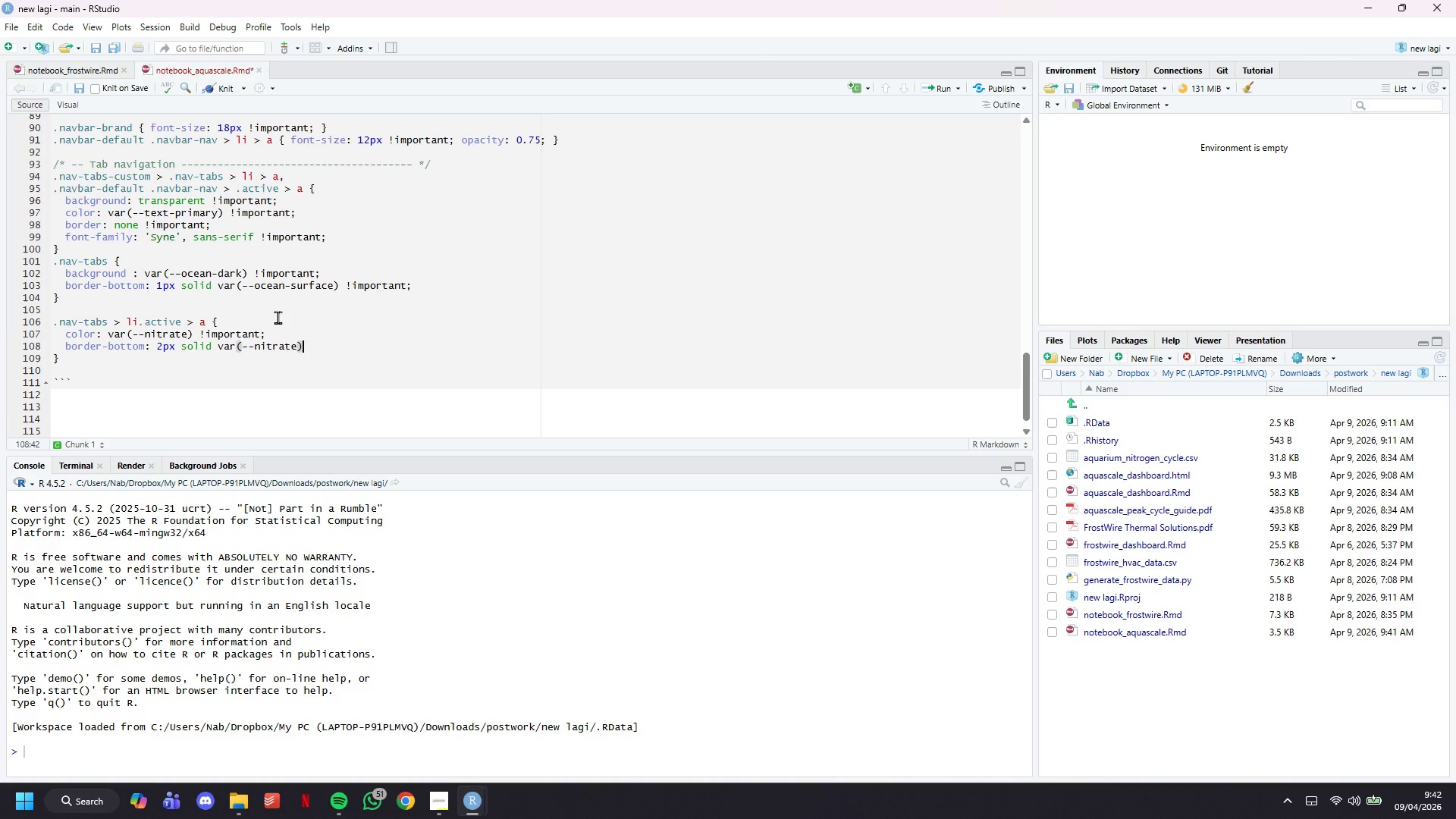 
type( !important;)
 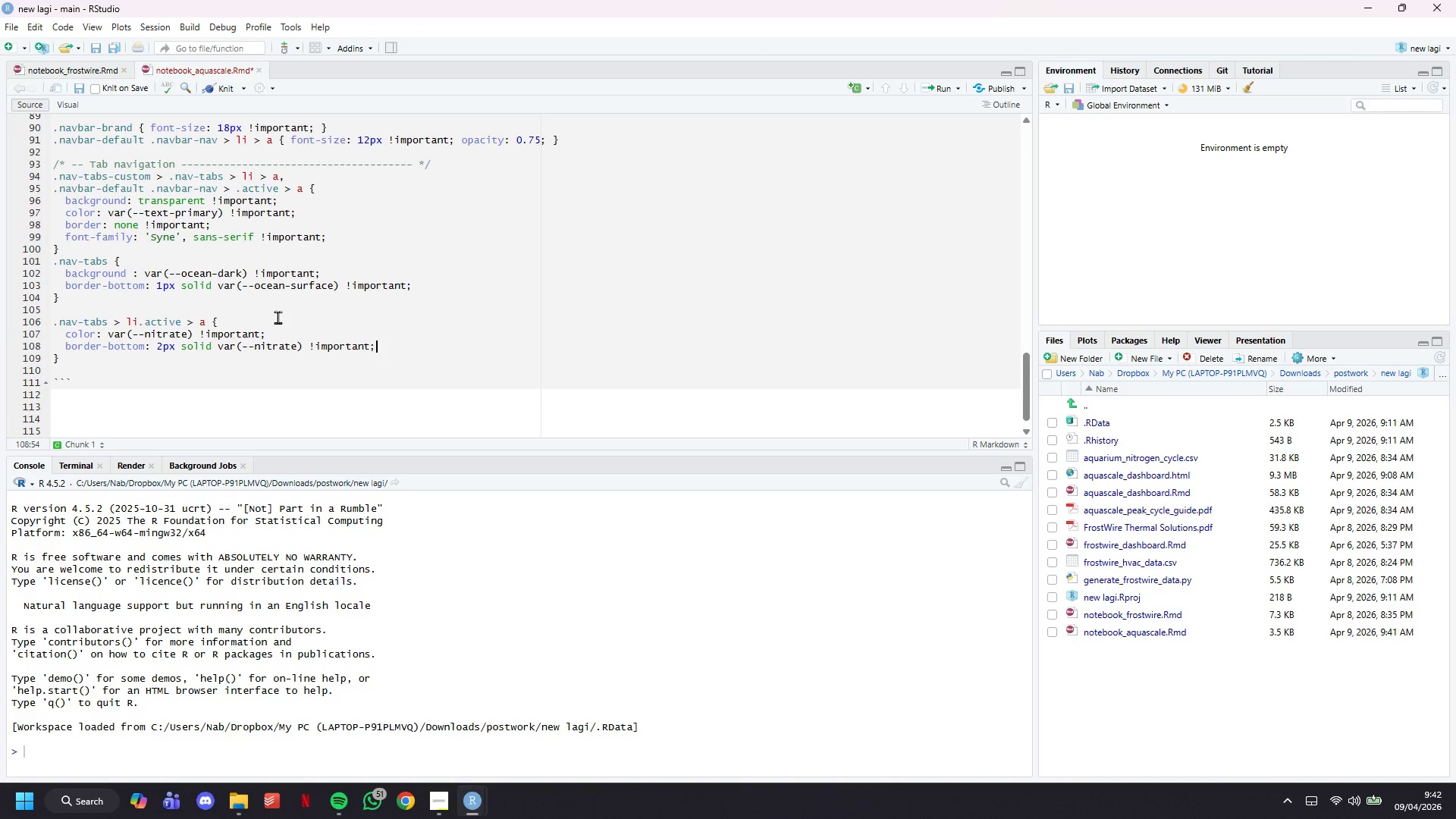 
key(Enter)
 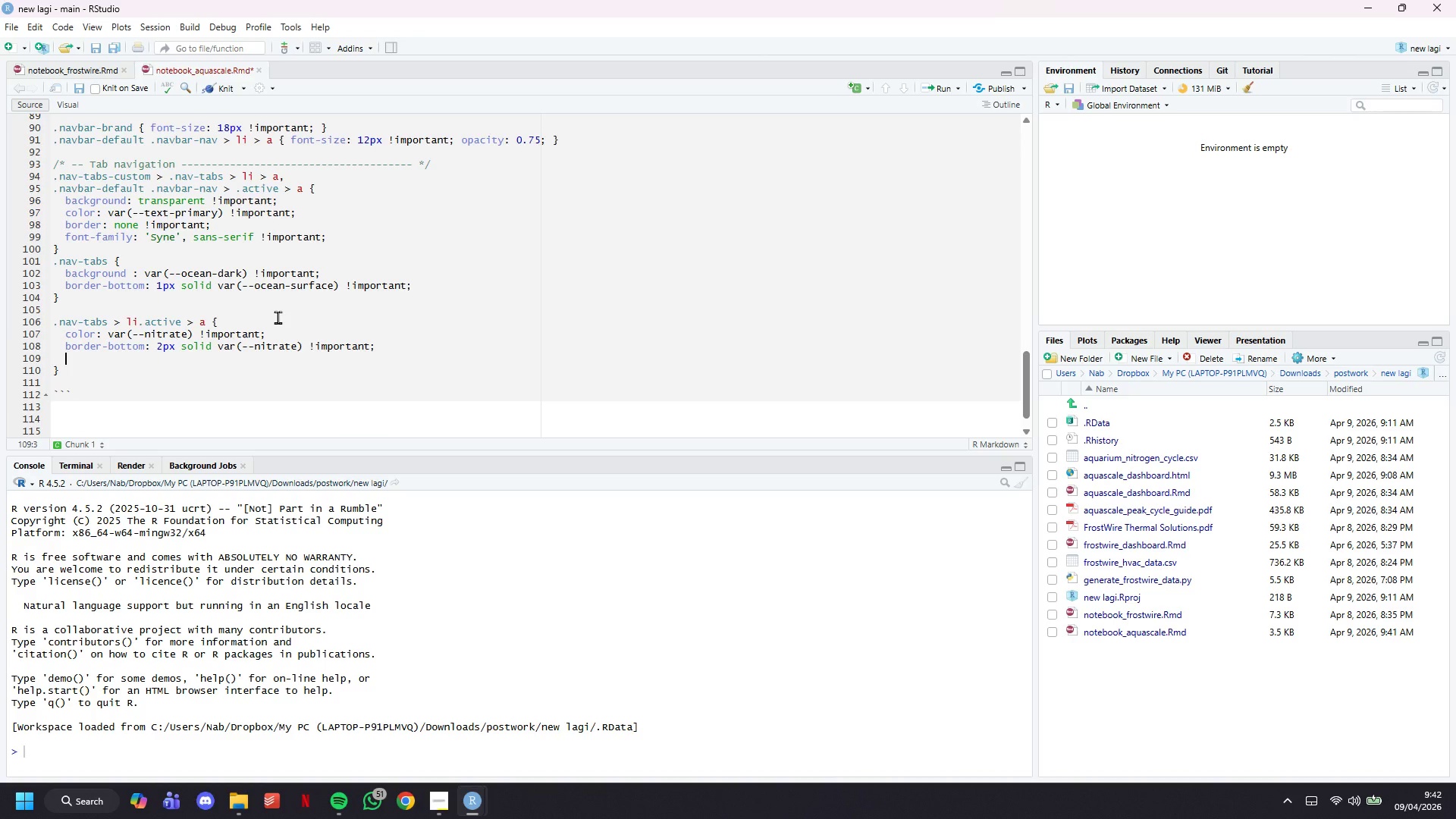 
type(backgroi)
key(Backspace)
type(undL)
key(Backspace)
type(: transparent !important;)
 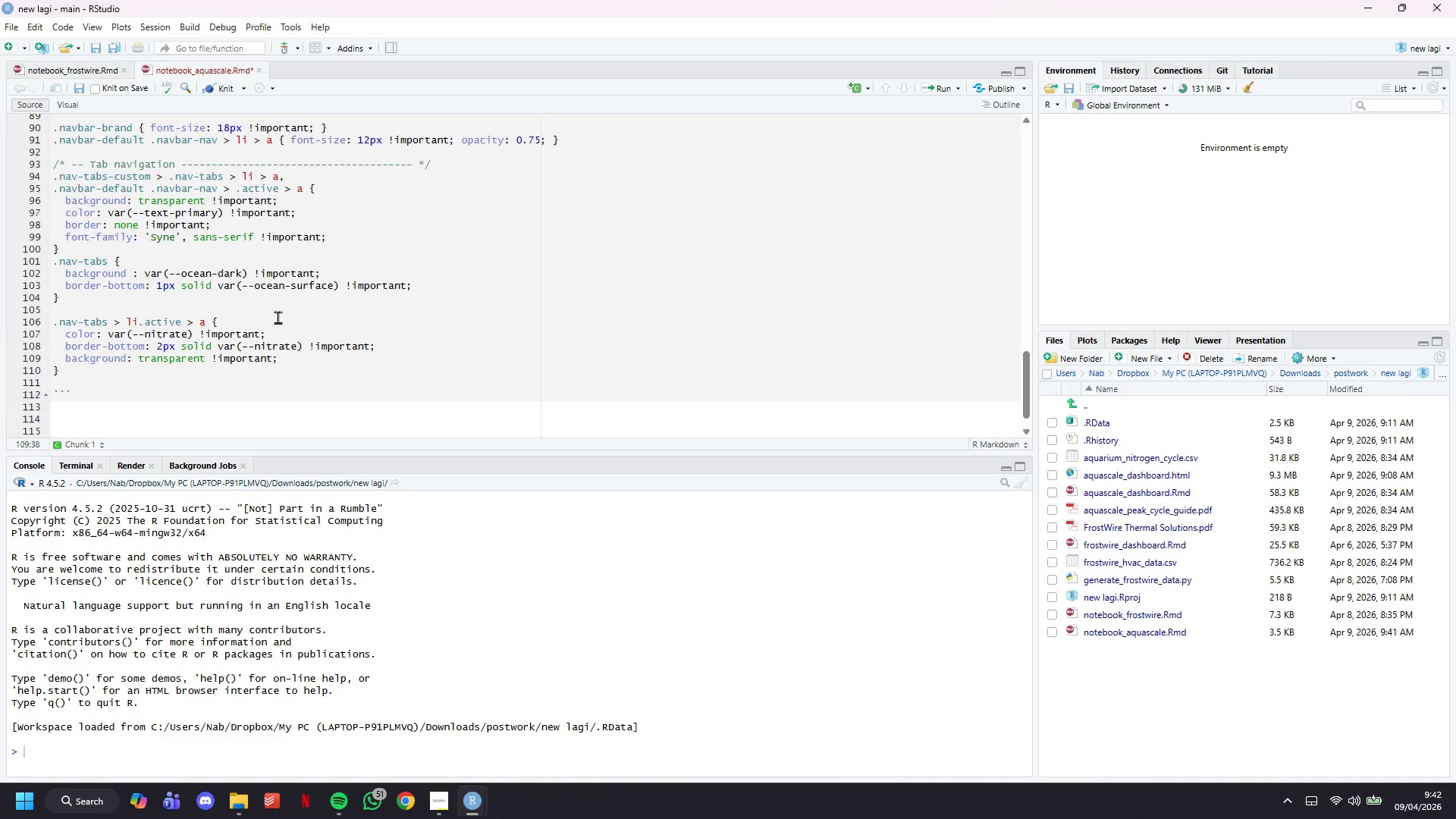 
key(ArrowDown)
 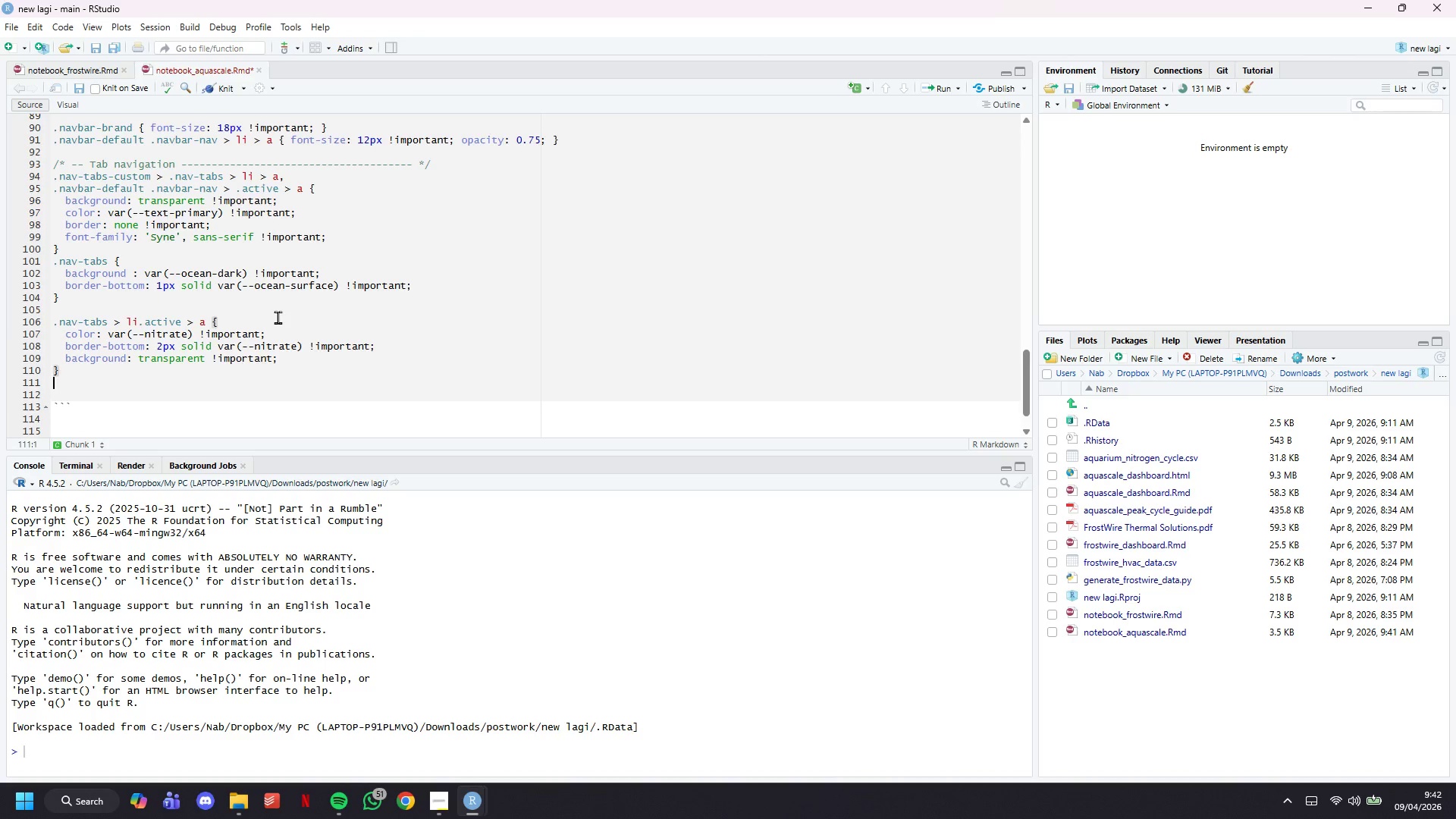 
key(Enter)
 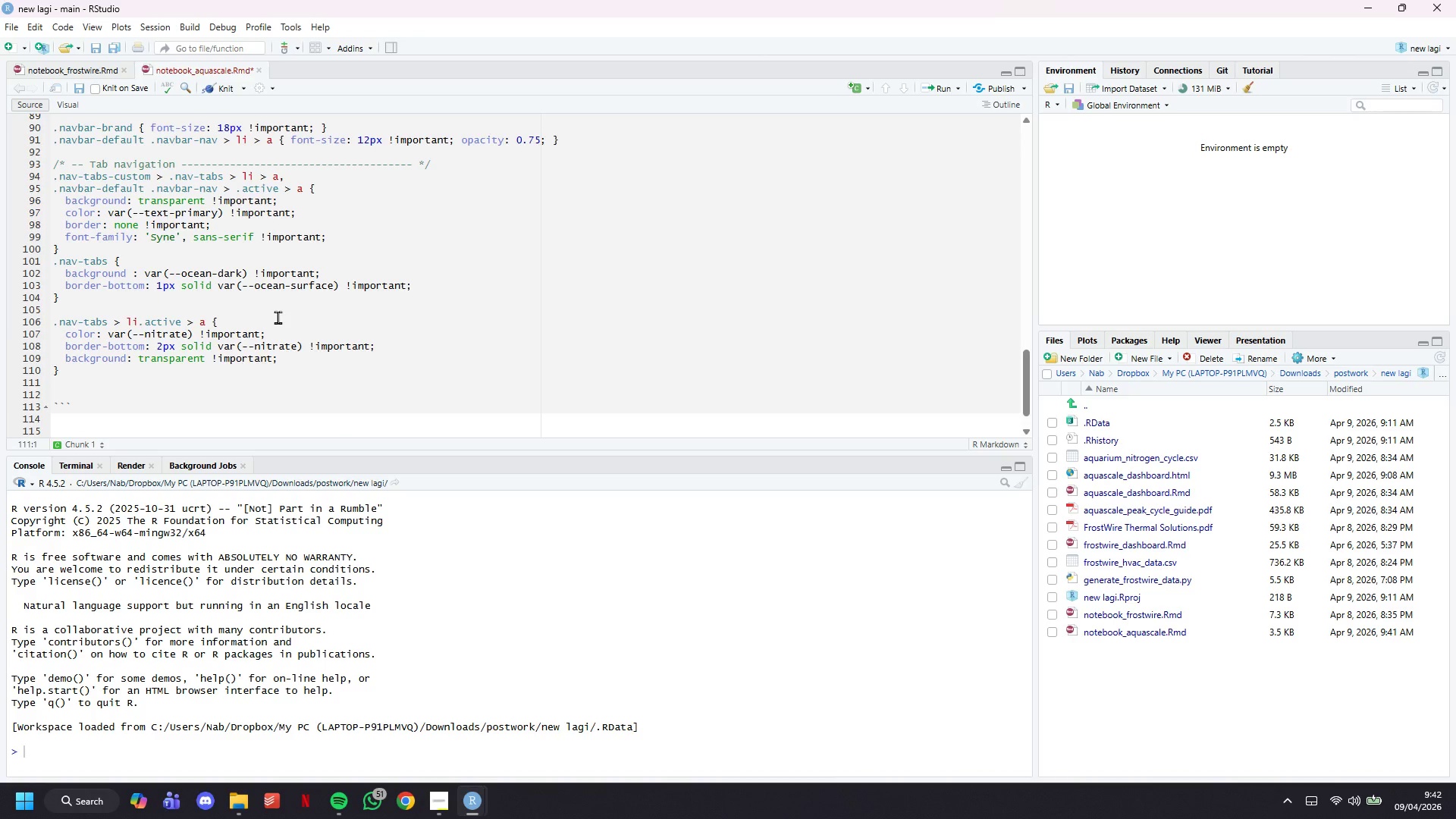 
key(Enter)
 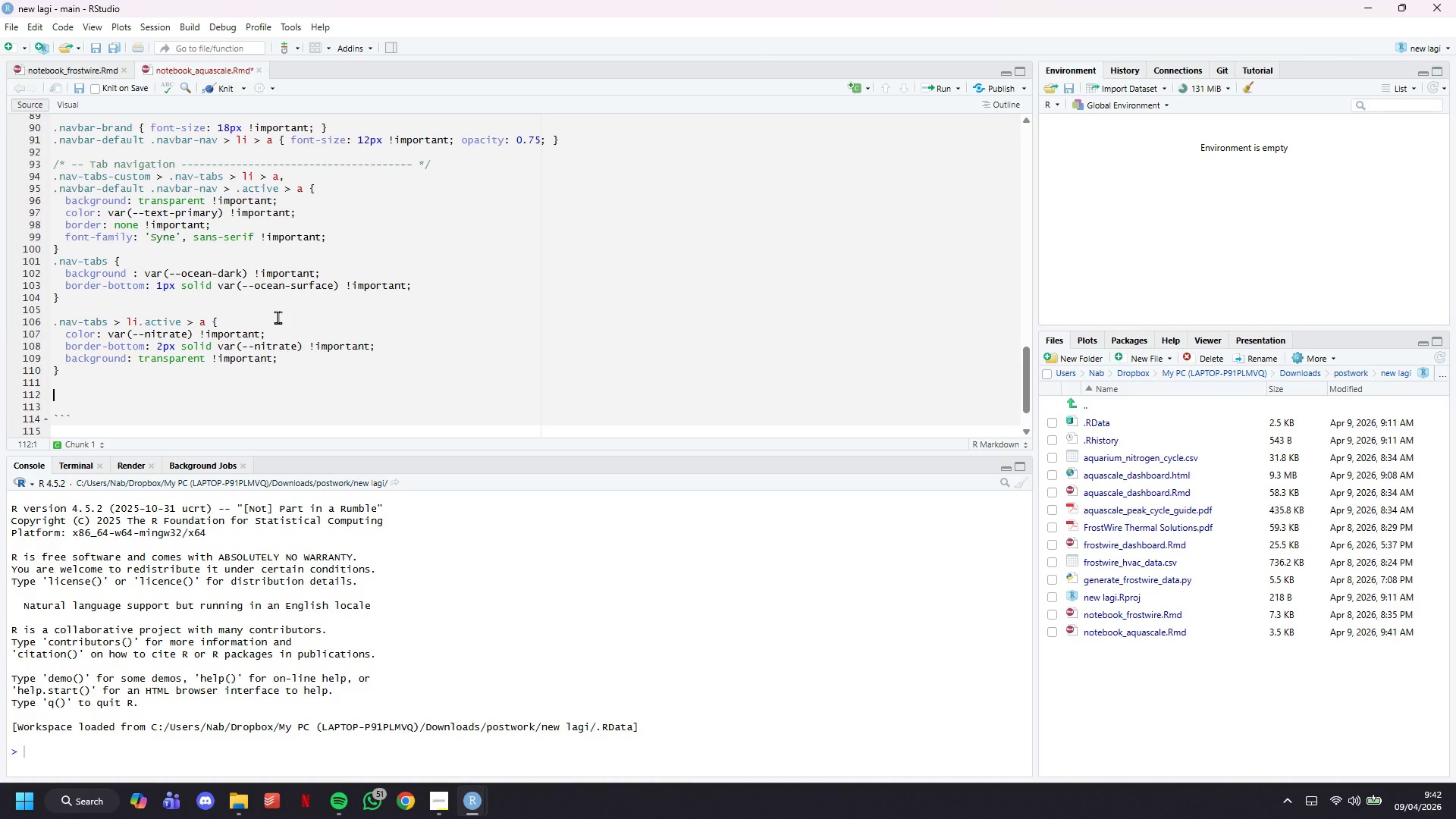 
type(.b)
key(Backspace)
type(nav-tabs)
 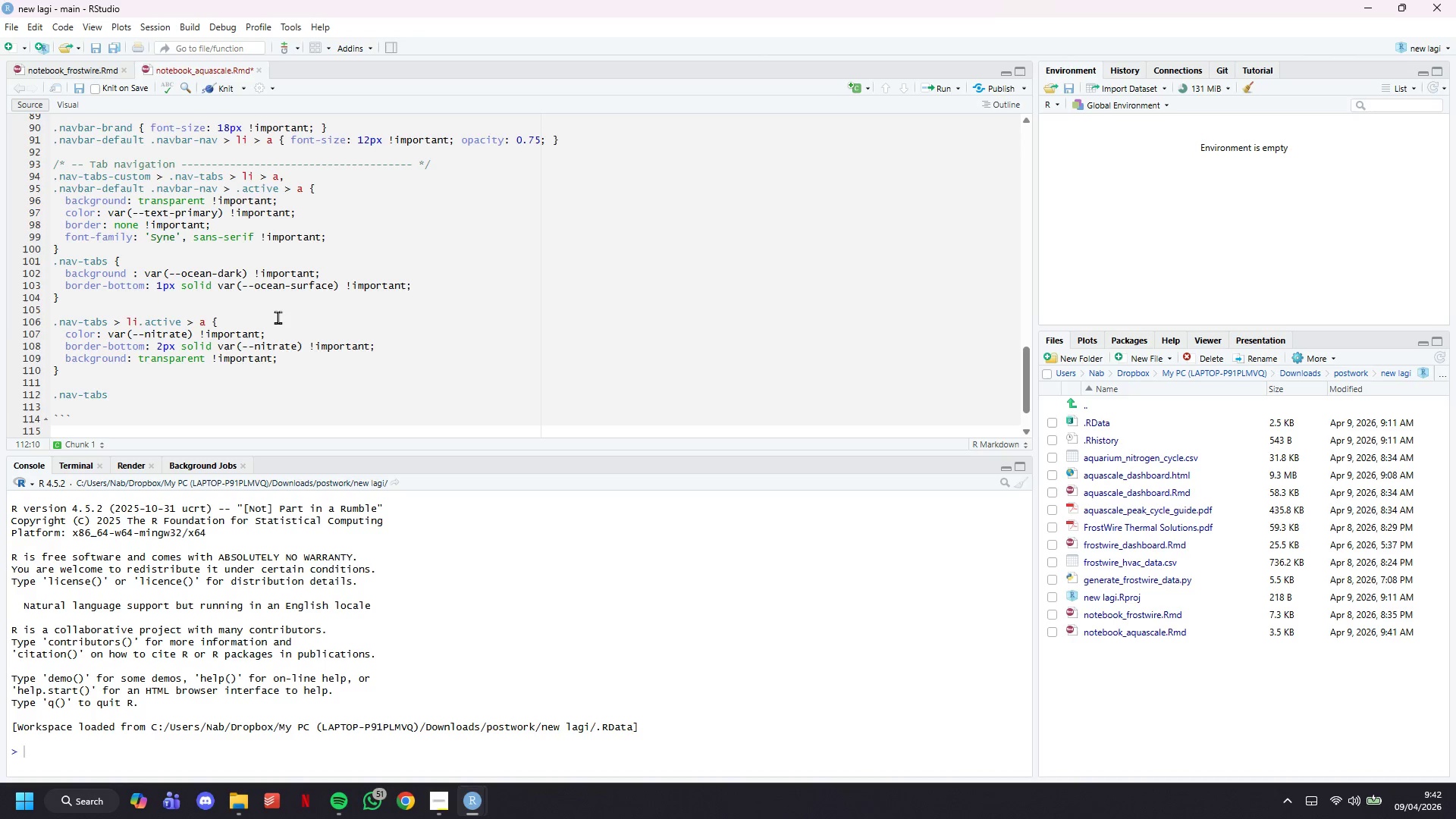 
type( > li > a.)
key(Backspace)
type(:hover { color: var(--temp-color)
 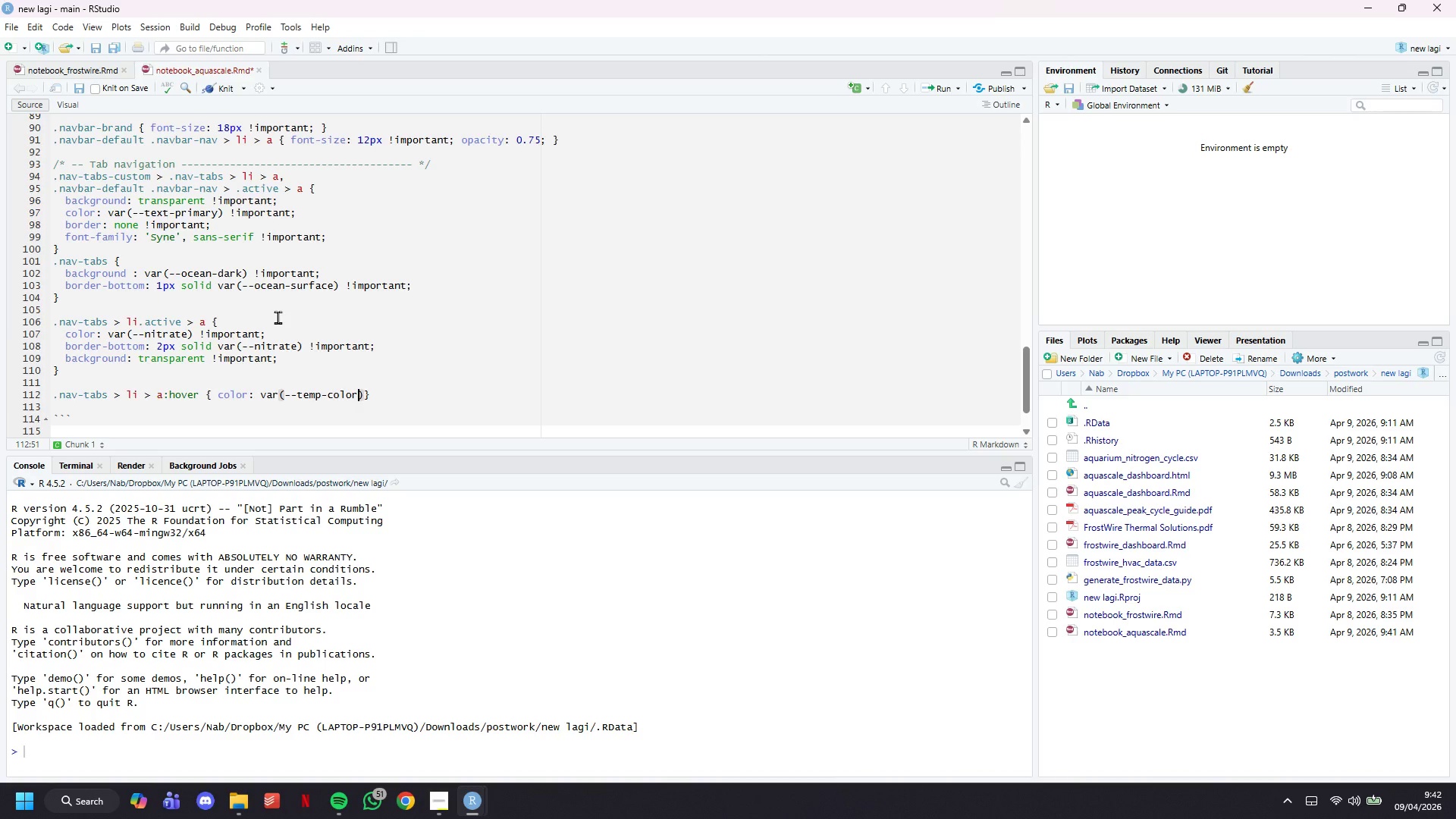 
key(ArrowRight)
 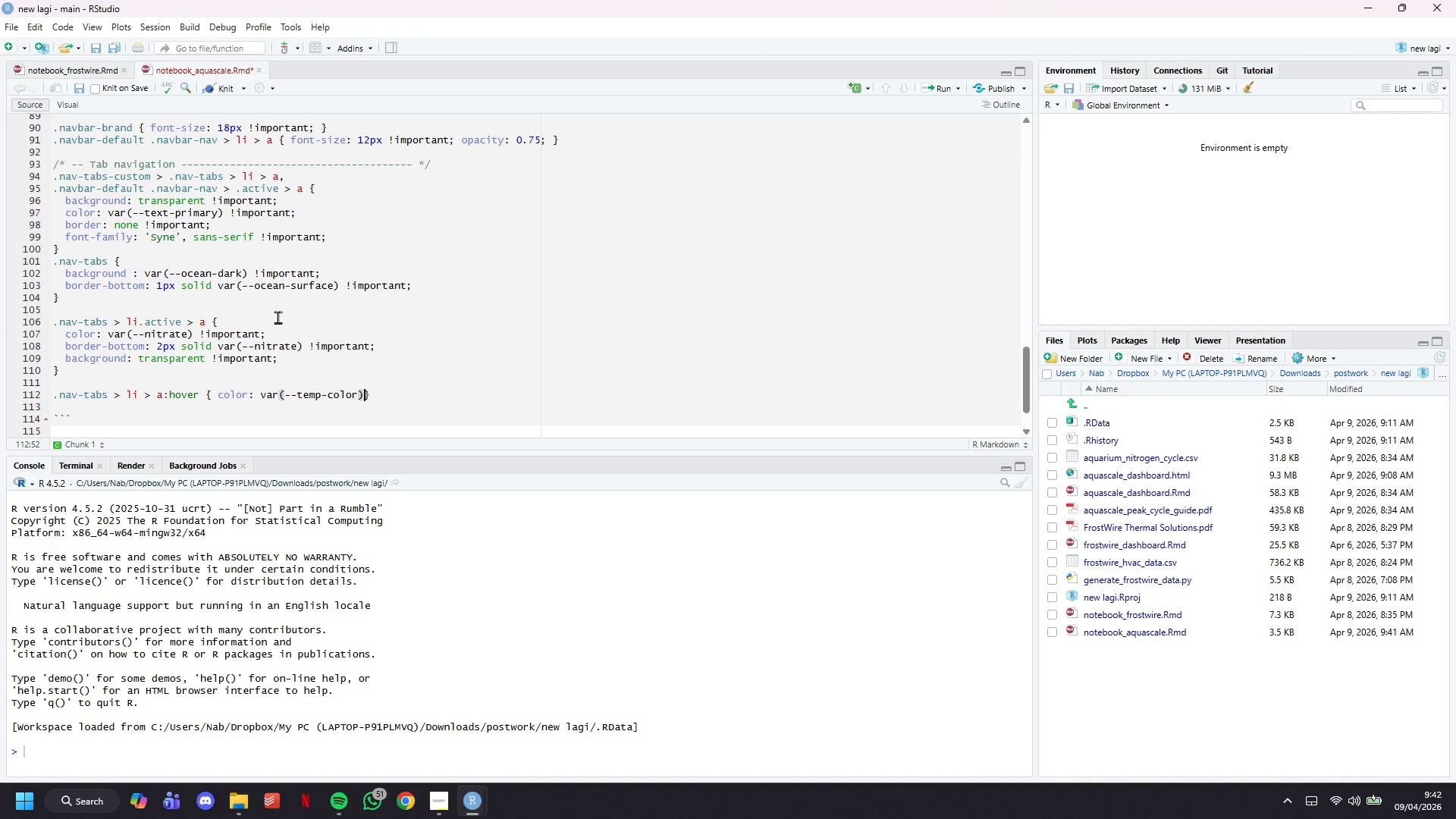 
type( !important; )
 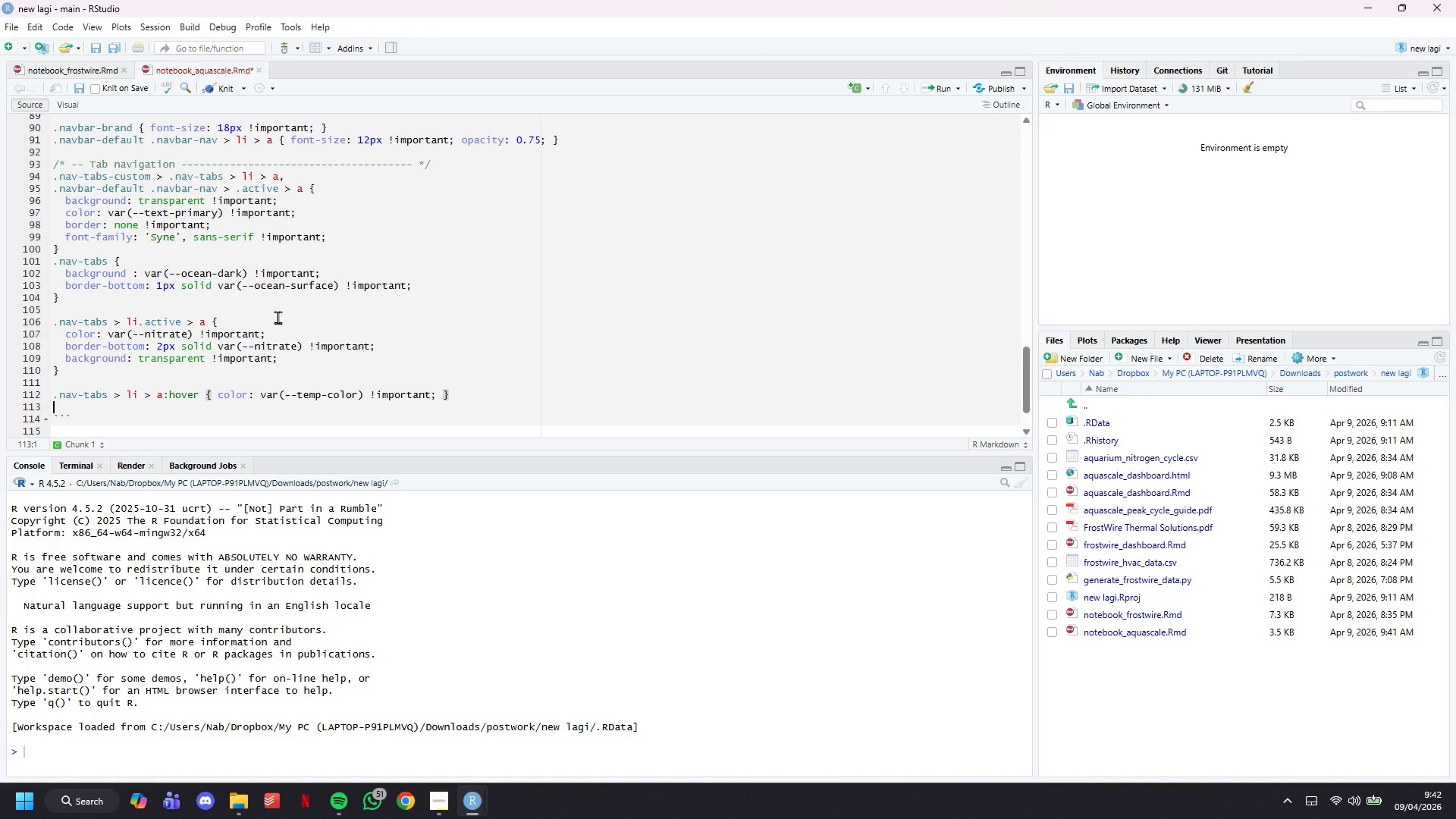 
 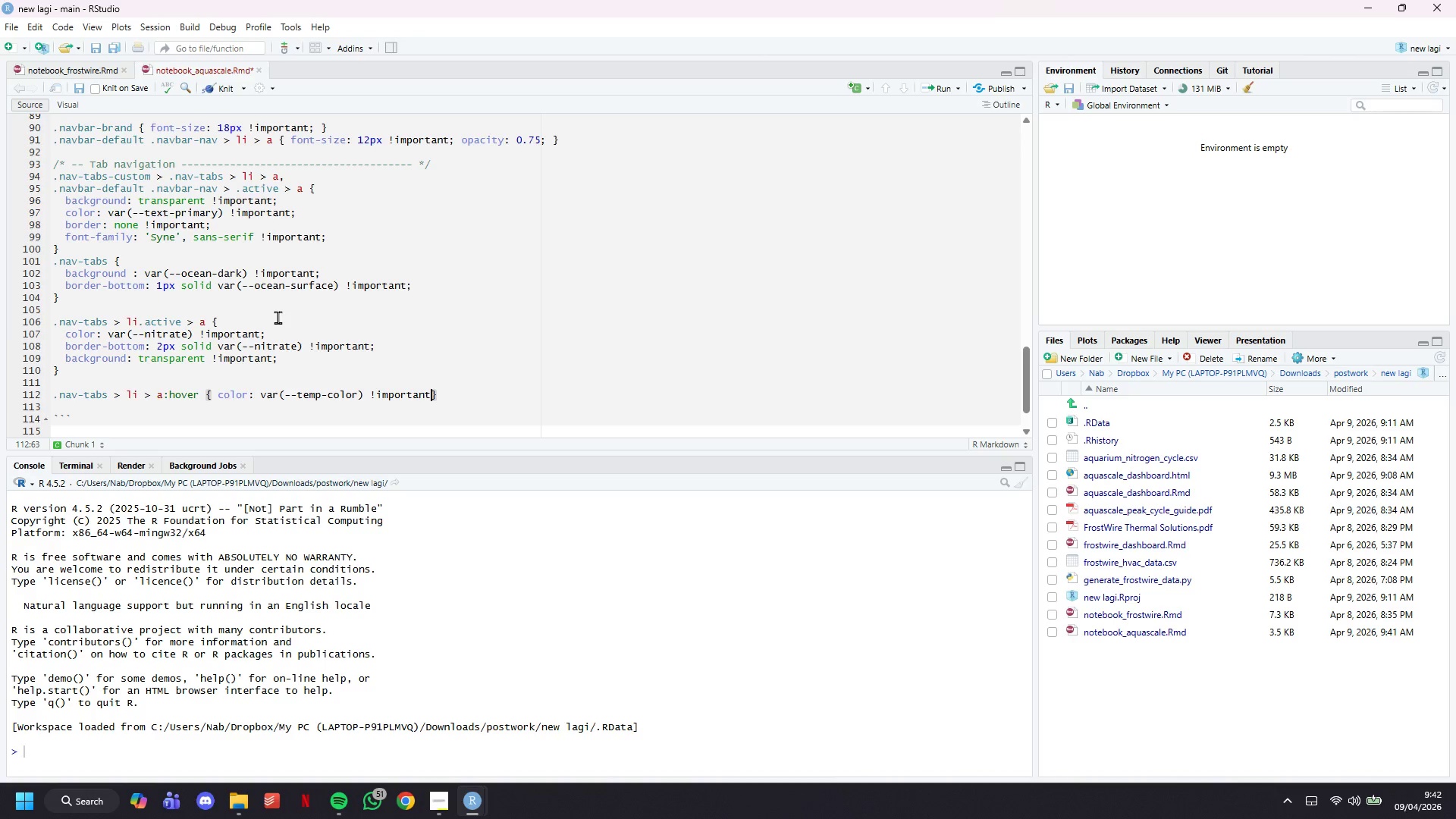 
key(ArrowRight)
 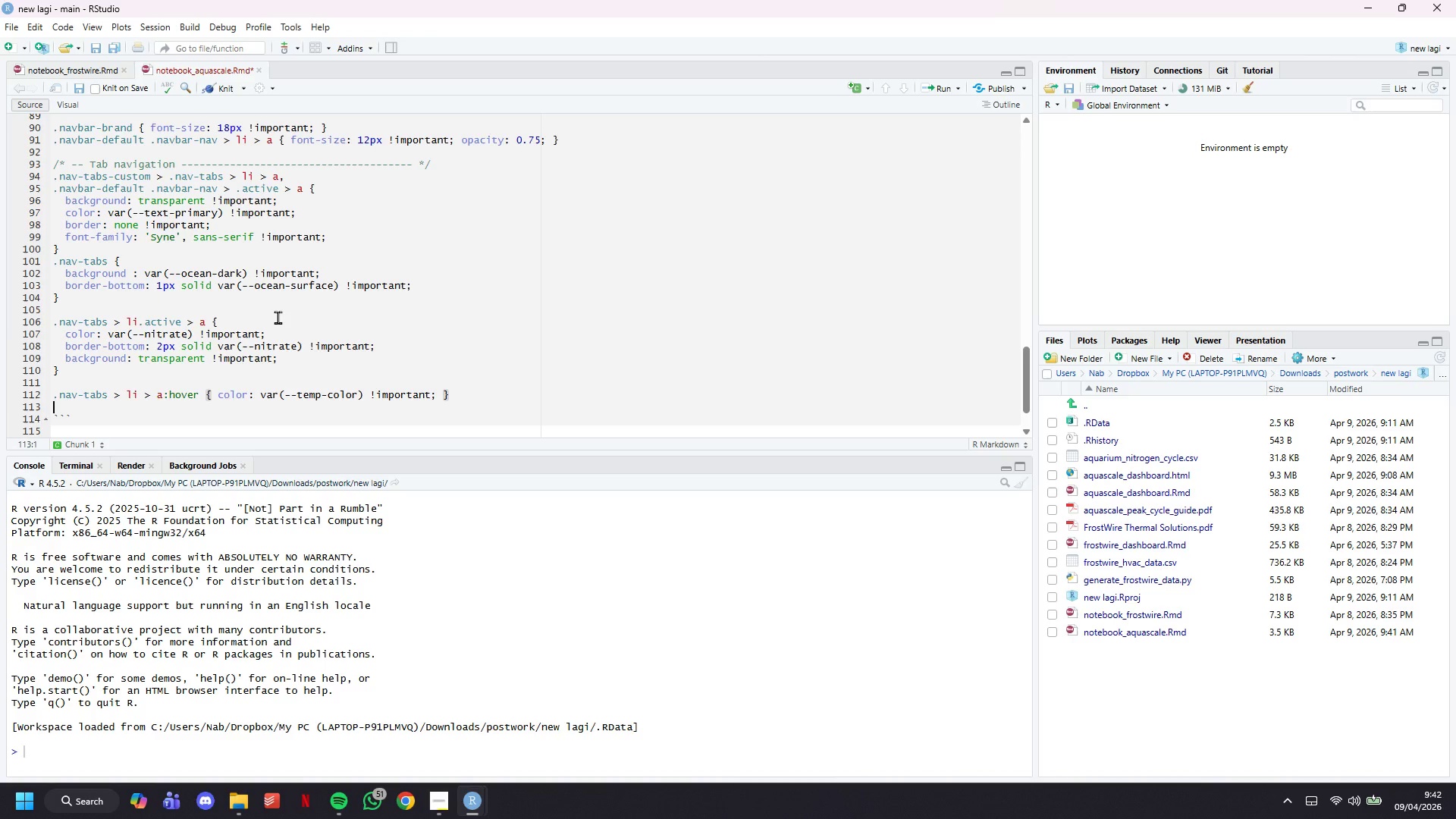 
key(ArrowDown)
 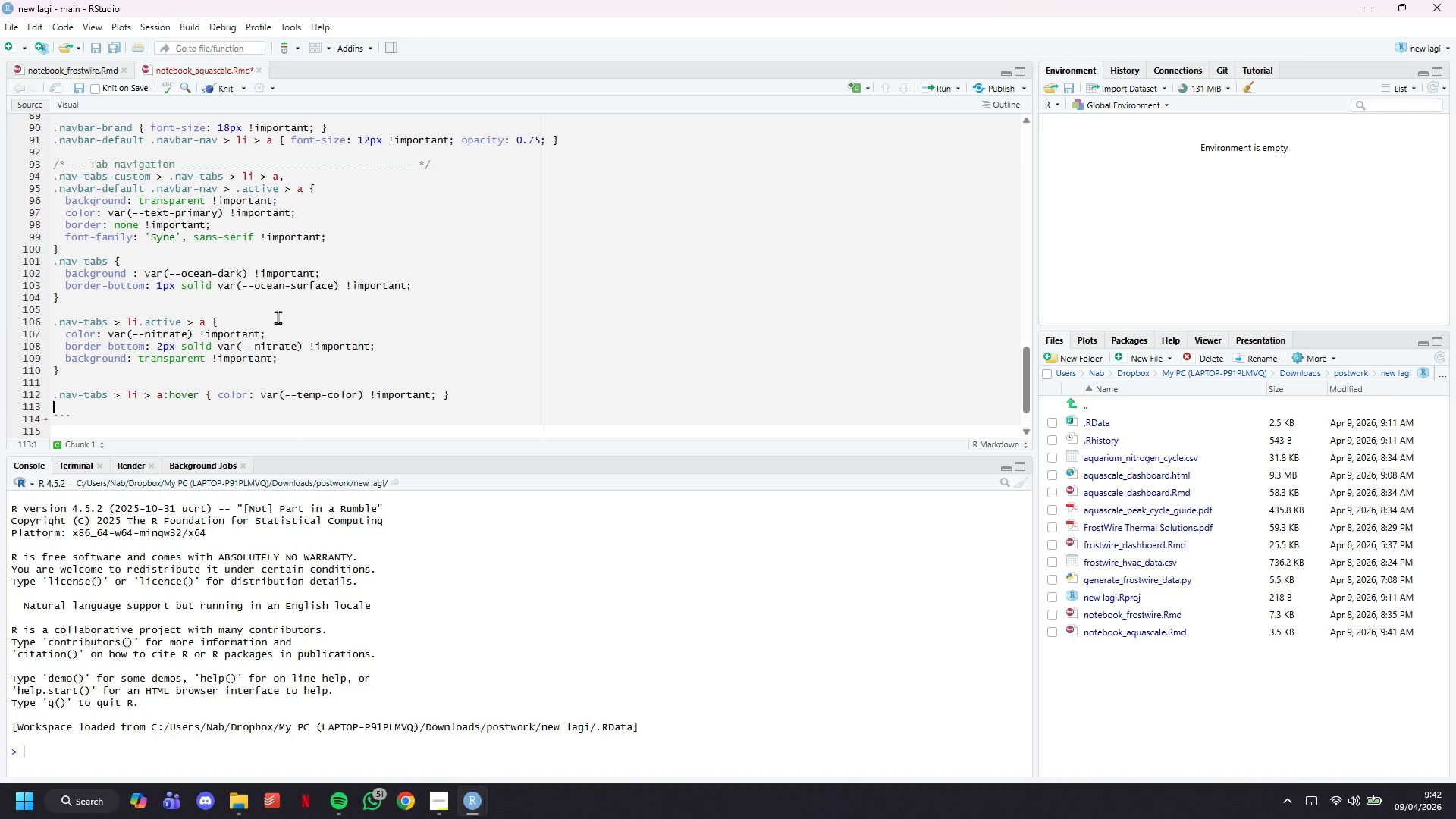 
key(ArrowDown)
 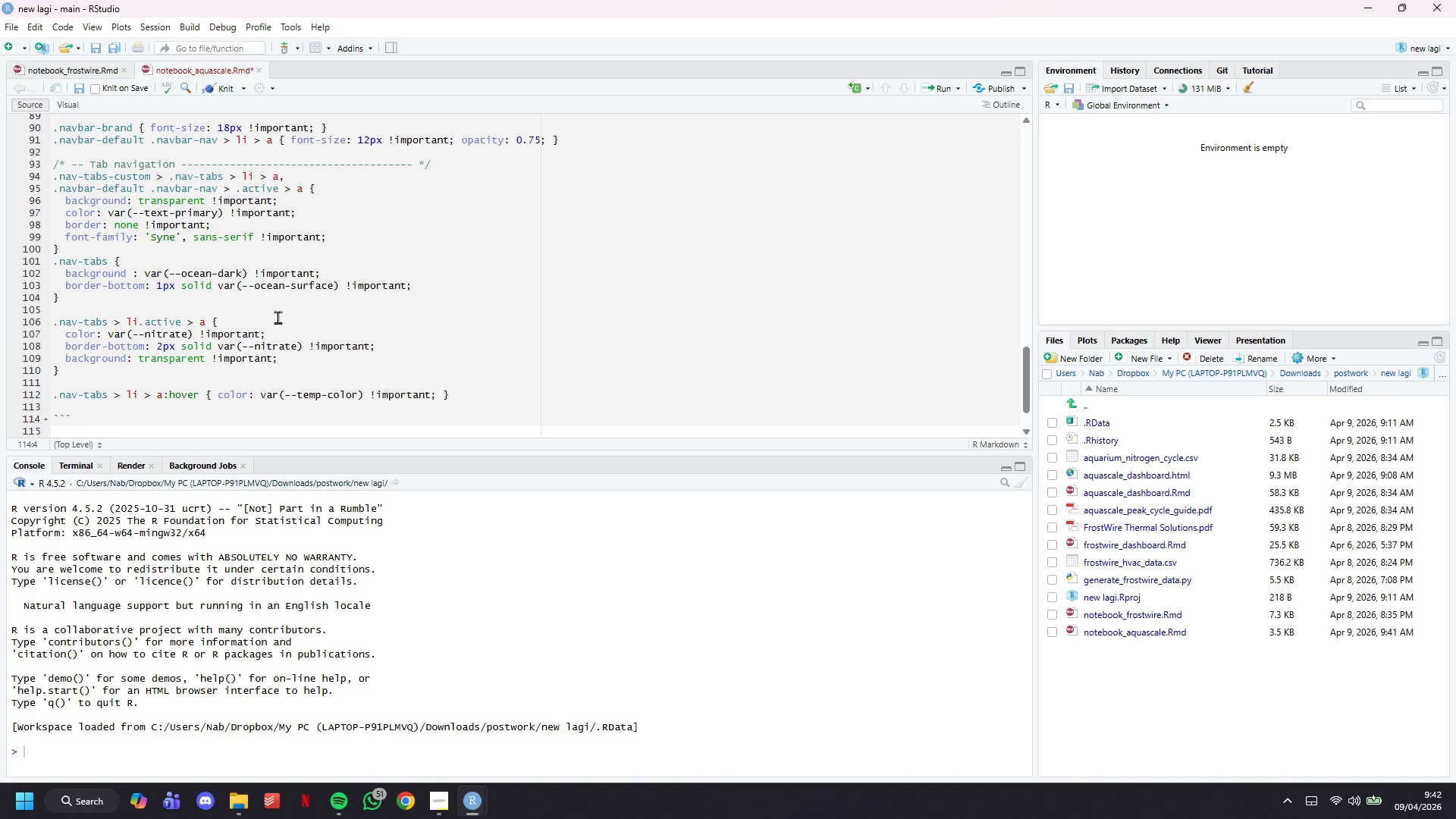 
key(Control+S)
 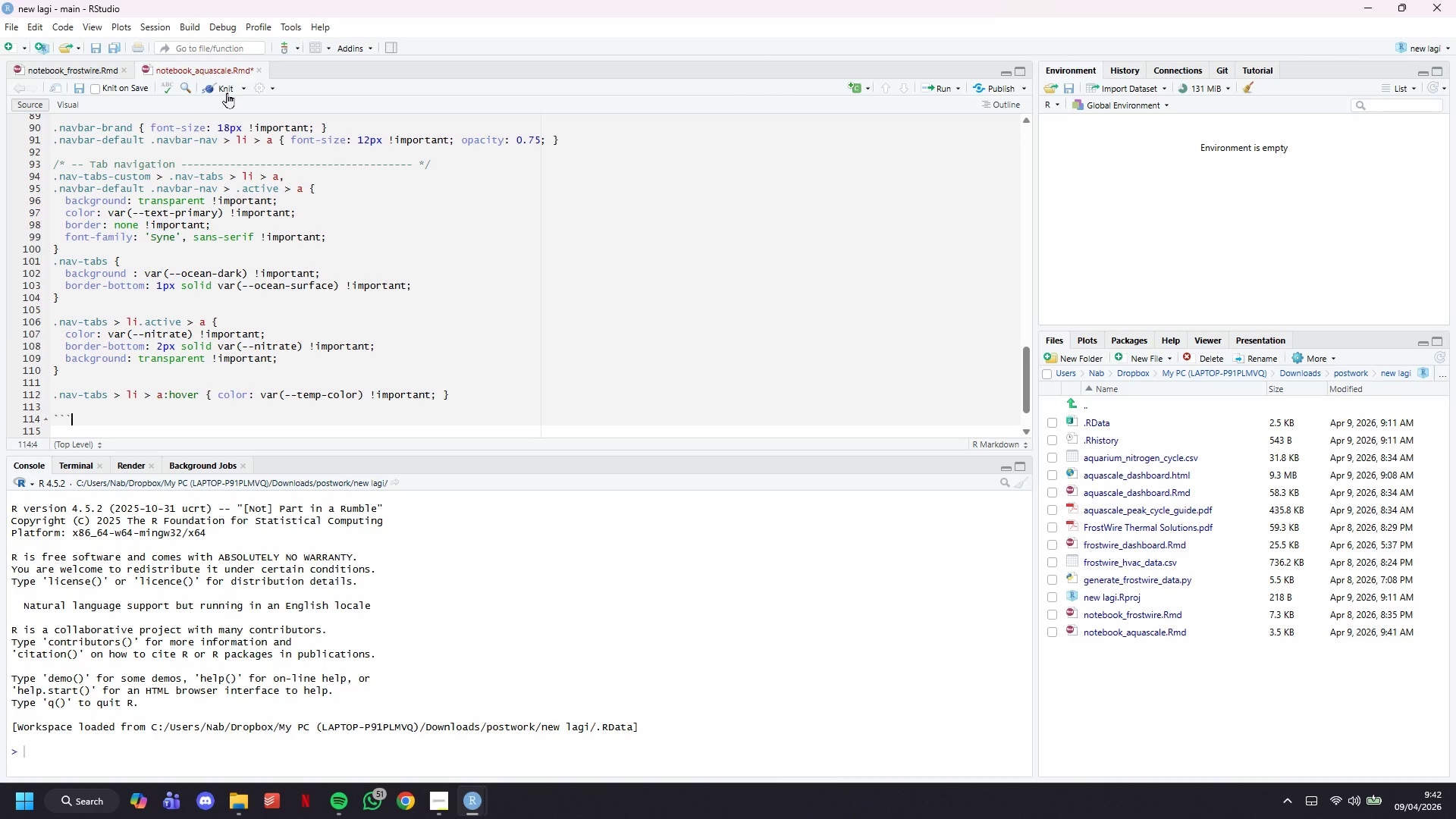 
left_click([227, 93])
 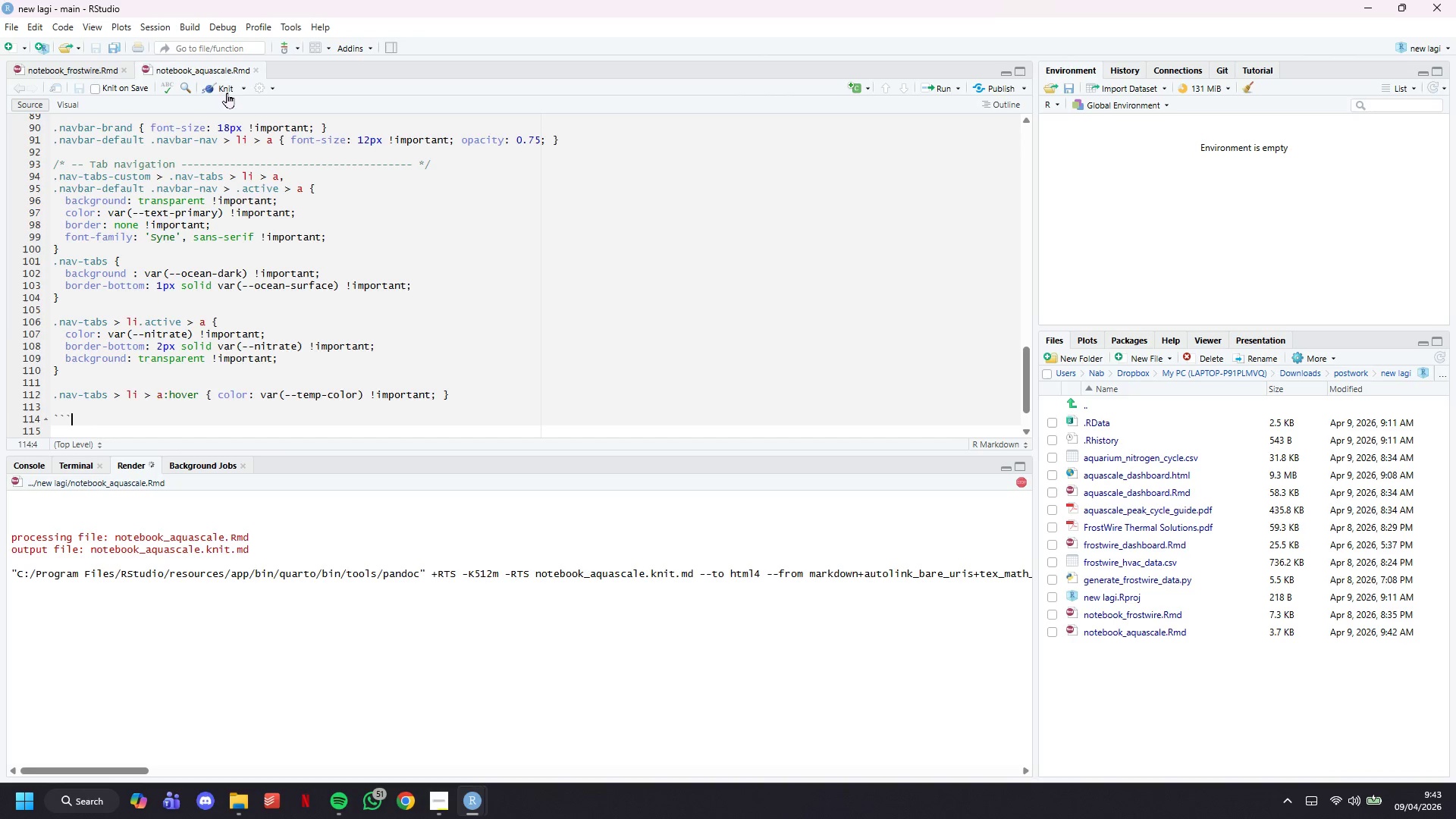 
wait(11.2)
 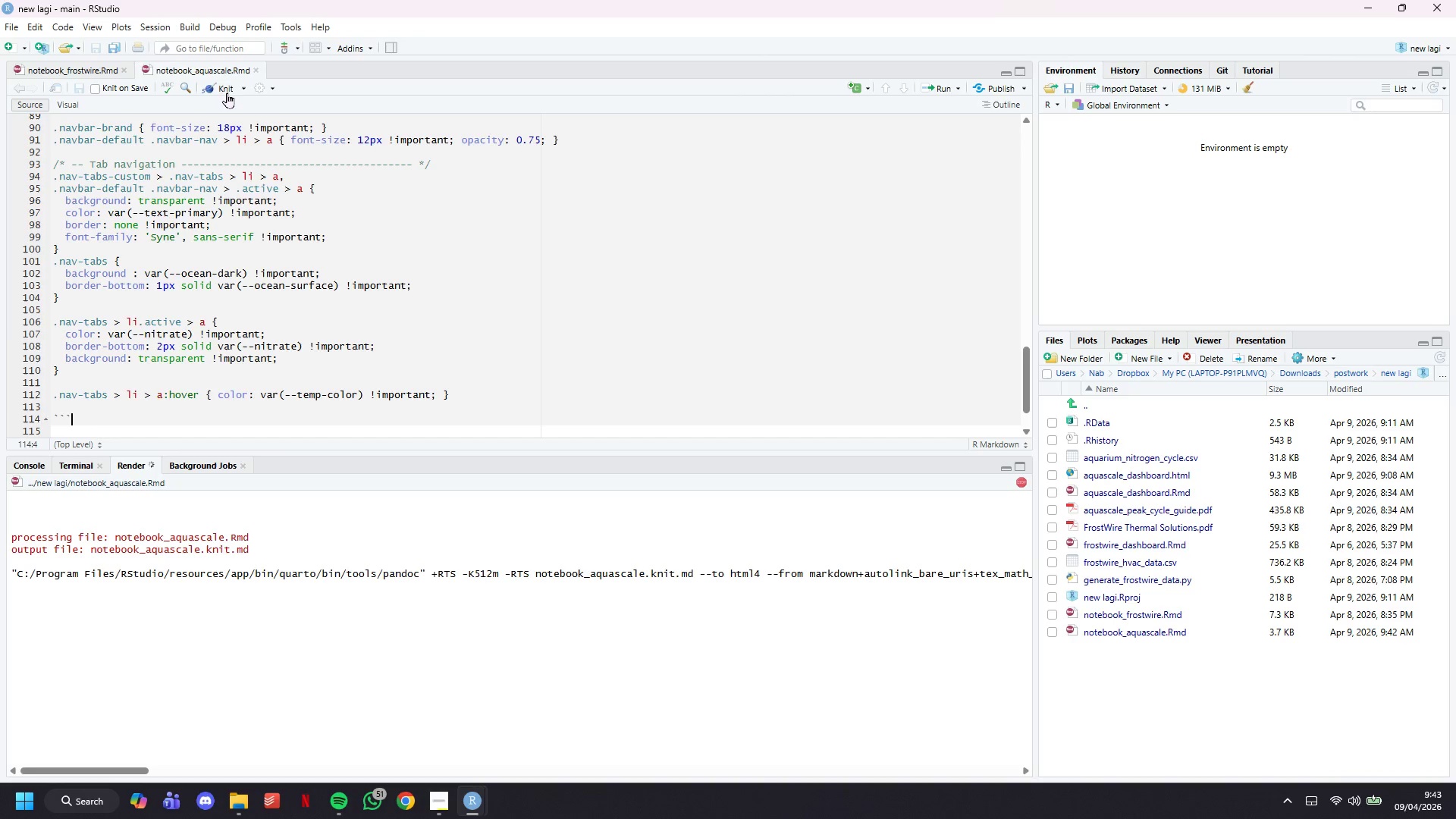 
scroll: coordinate [451, 199], scroll_direction: up, amount: 4.0
 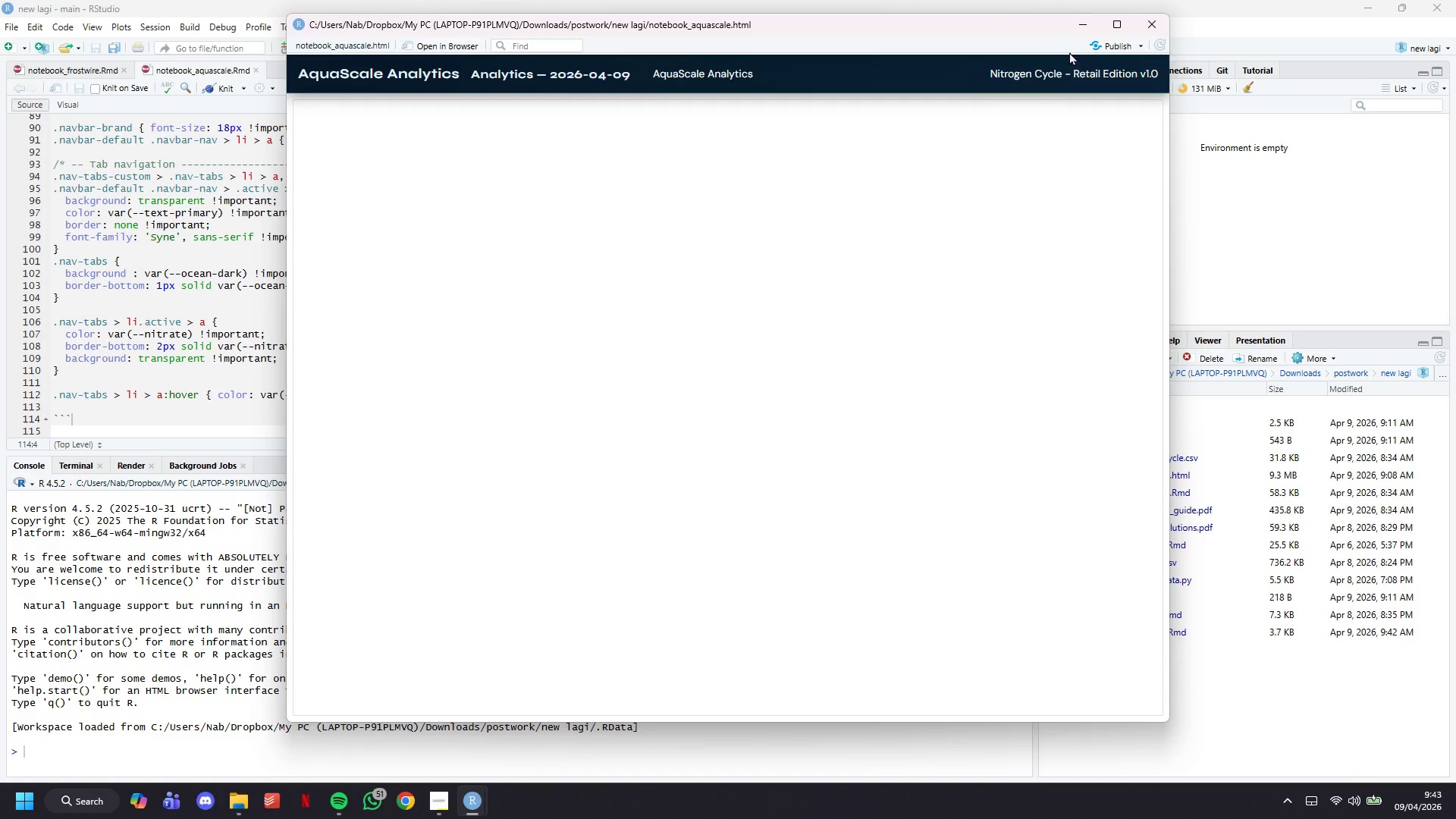 
left_click([1083, 30])
 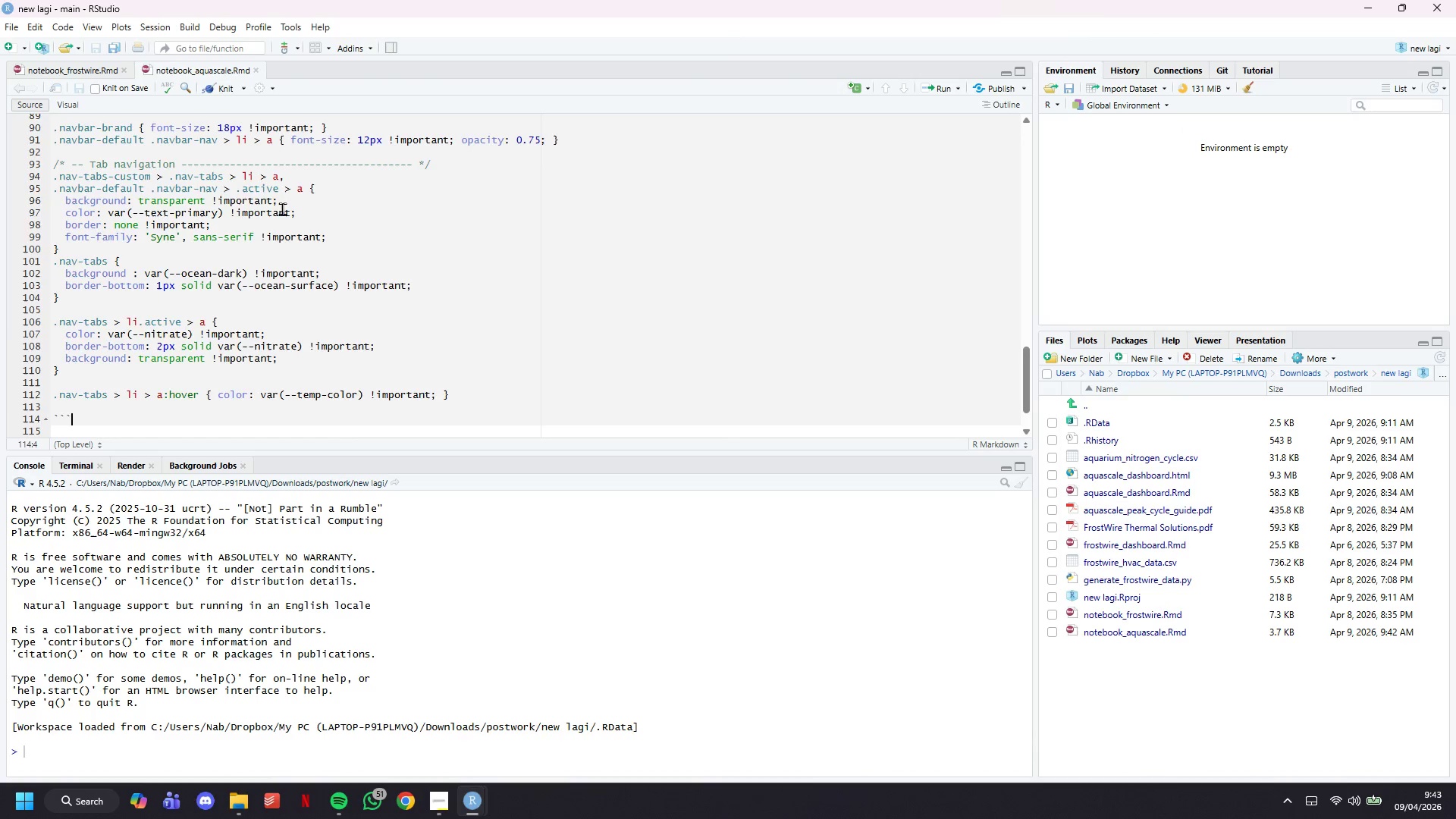 
scroll: coordinate [282, 209], scroll_direction: down, amount: 4.0
 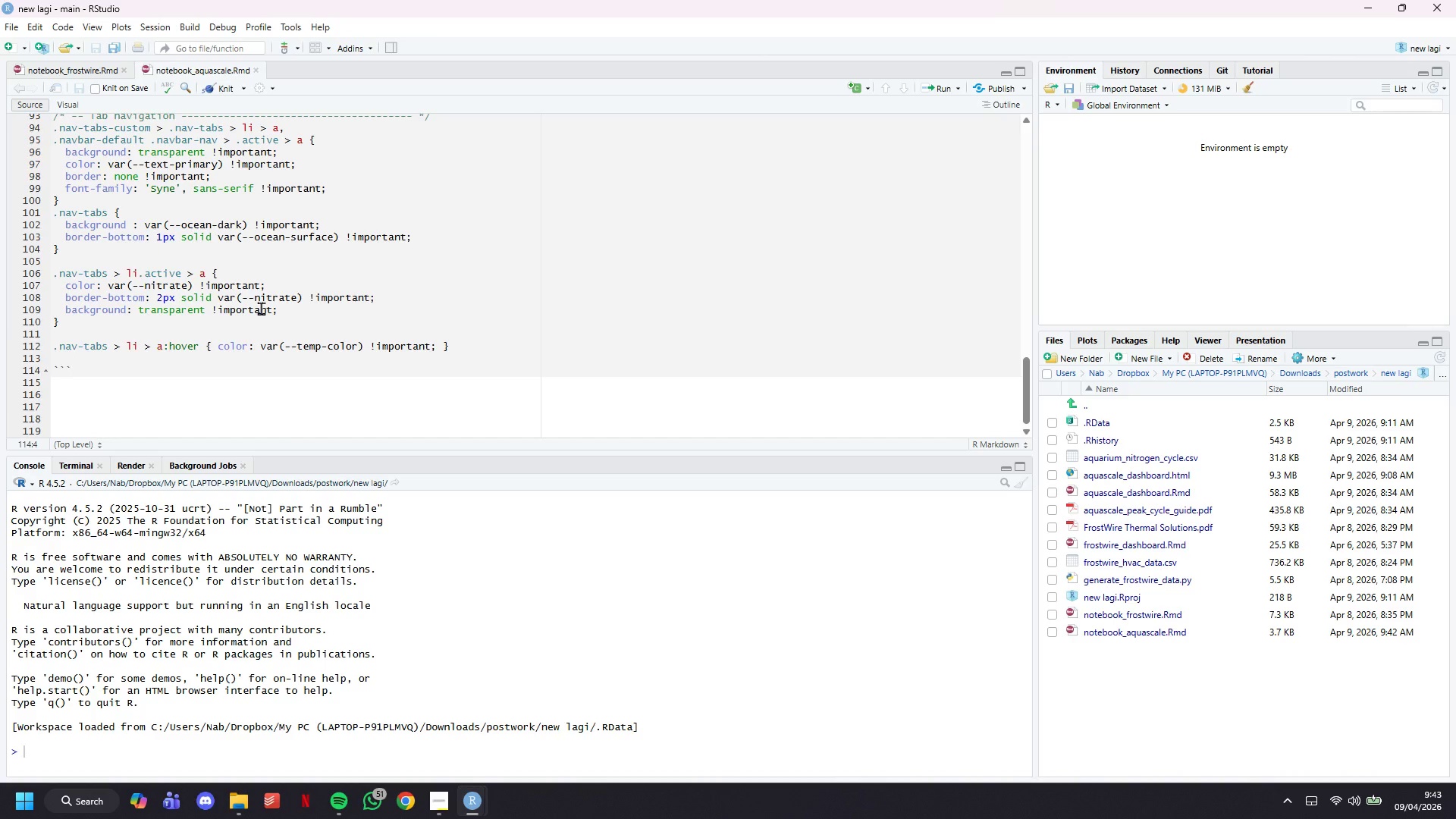 
wait(12.91)
 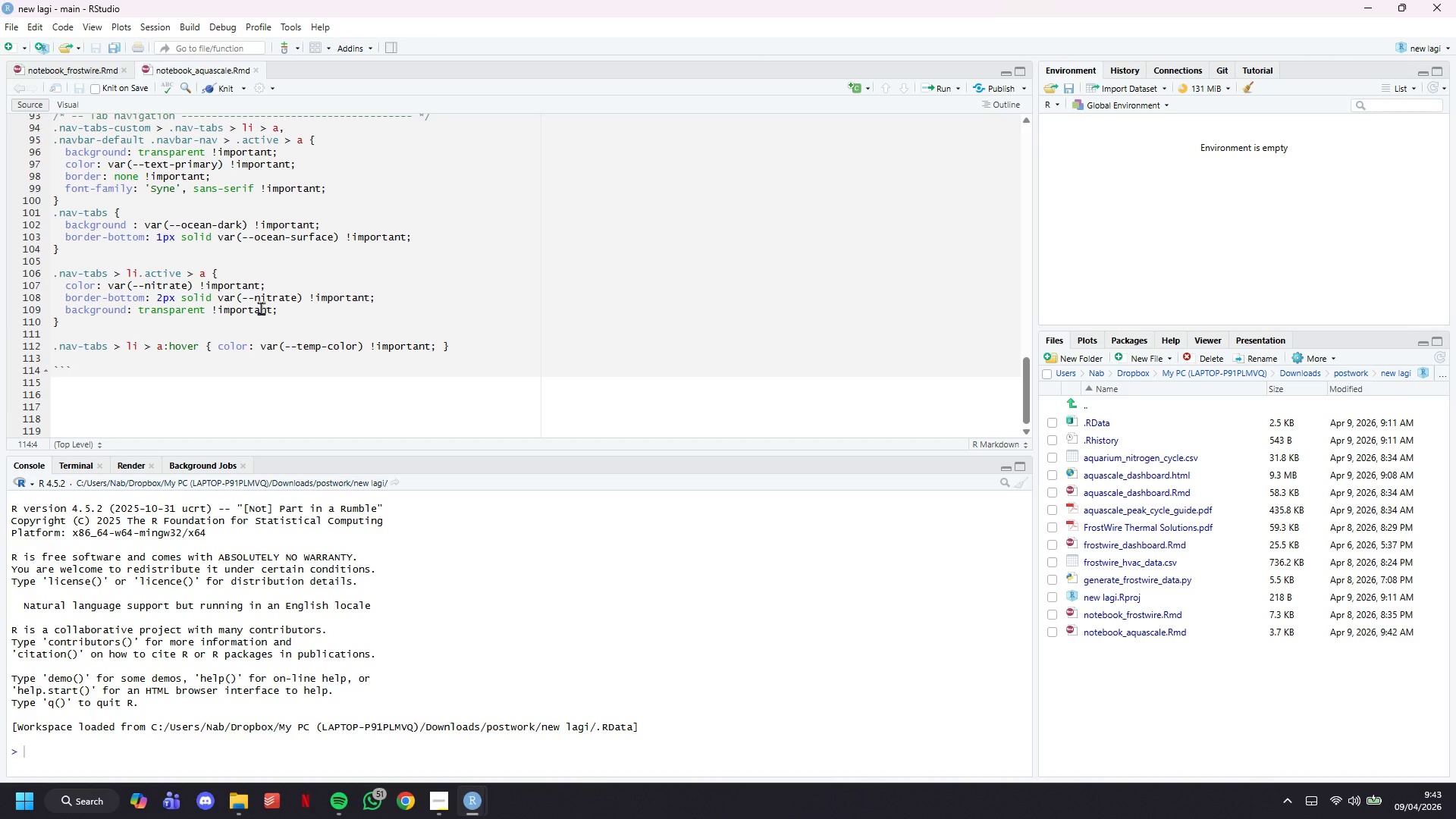 
key(Enter)
 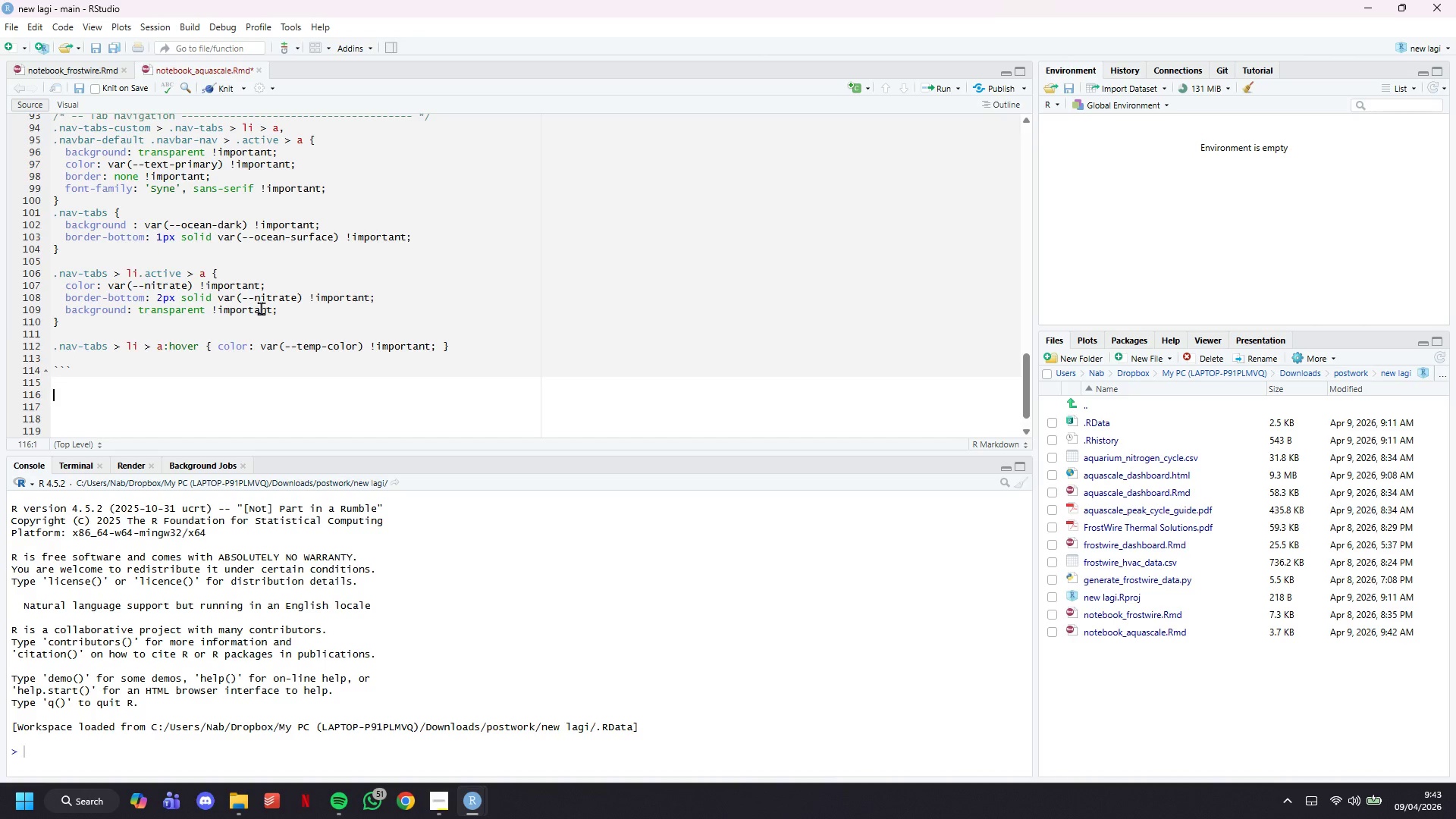 
key(Enter)
 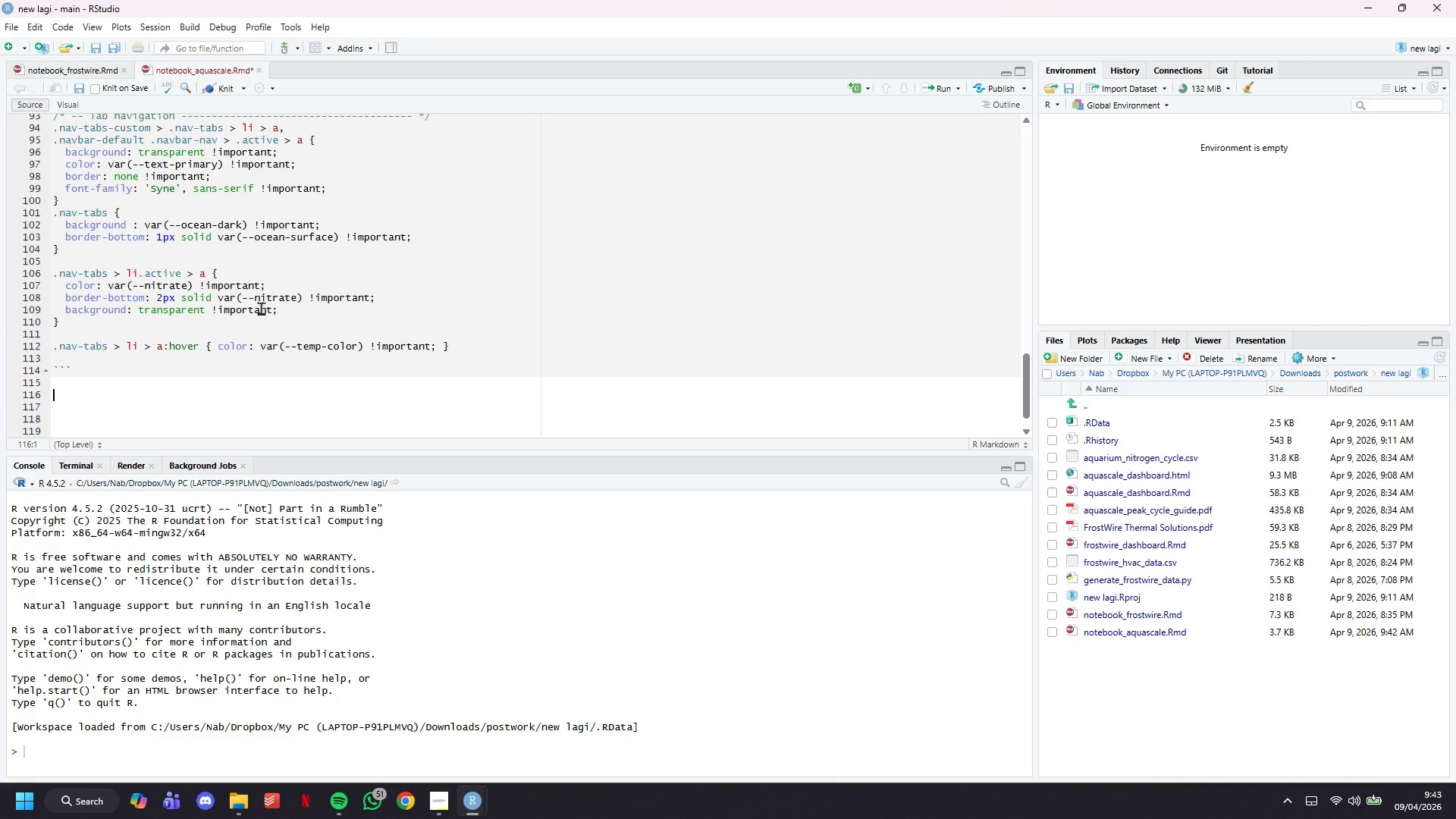 
wait(6.19)
 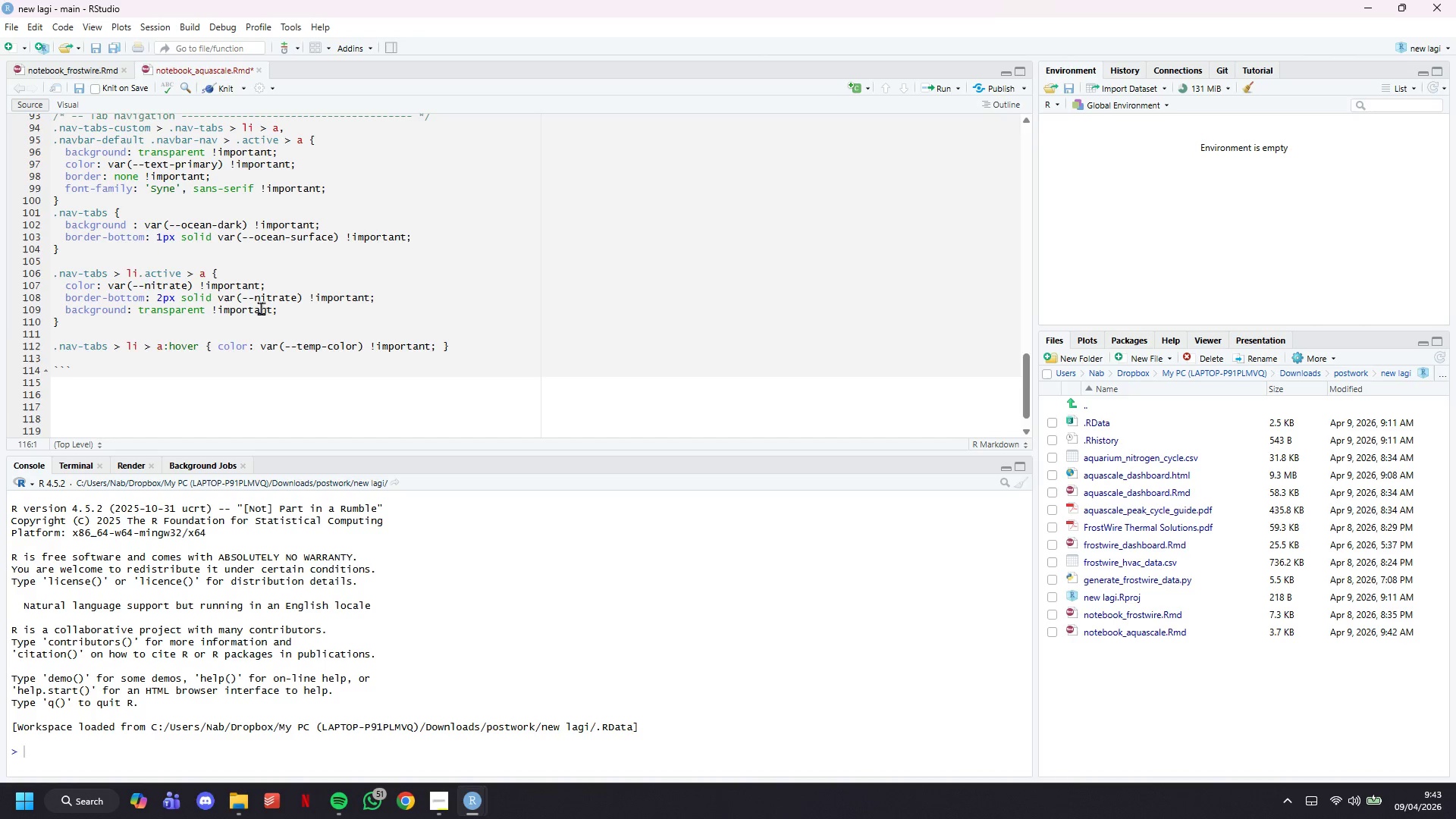 
type(?* -- Chart panels / values)
key(Backspace)
type( boxes  */)
 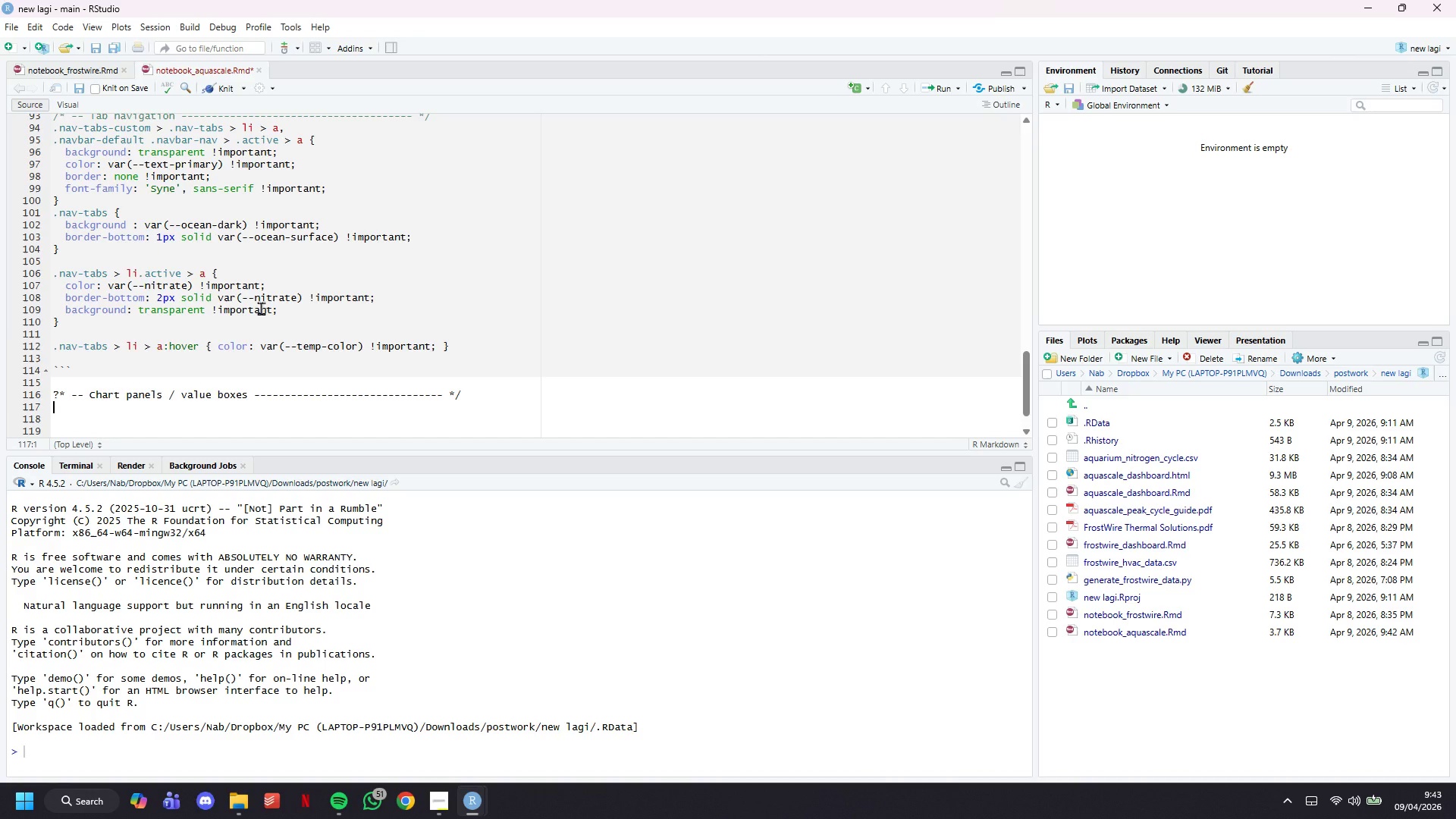 
 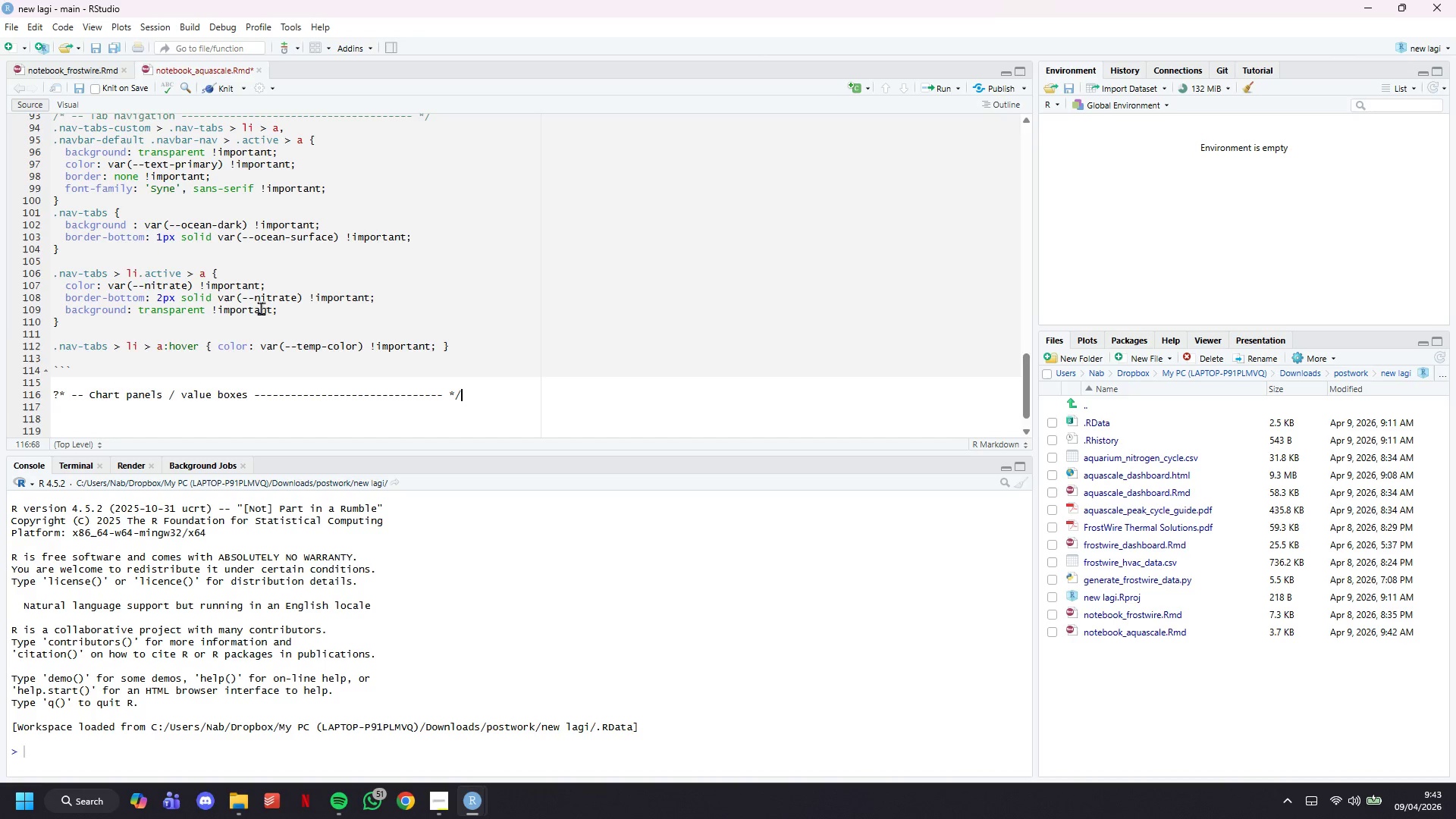 
key(Enter)
 